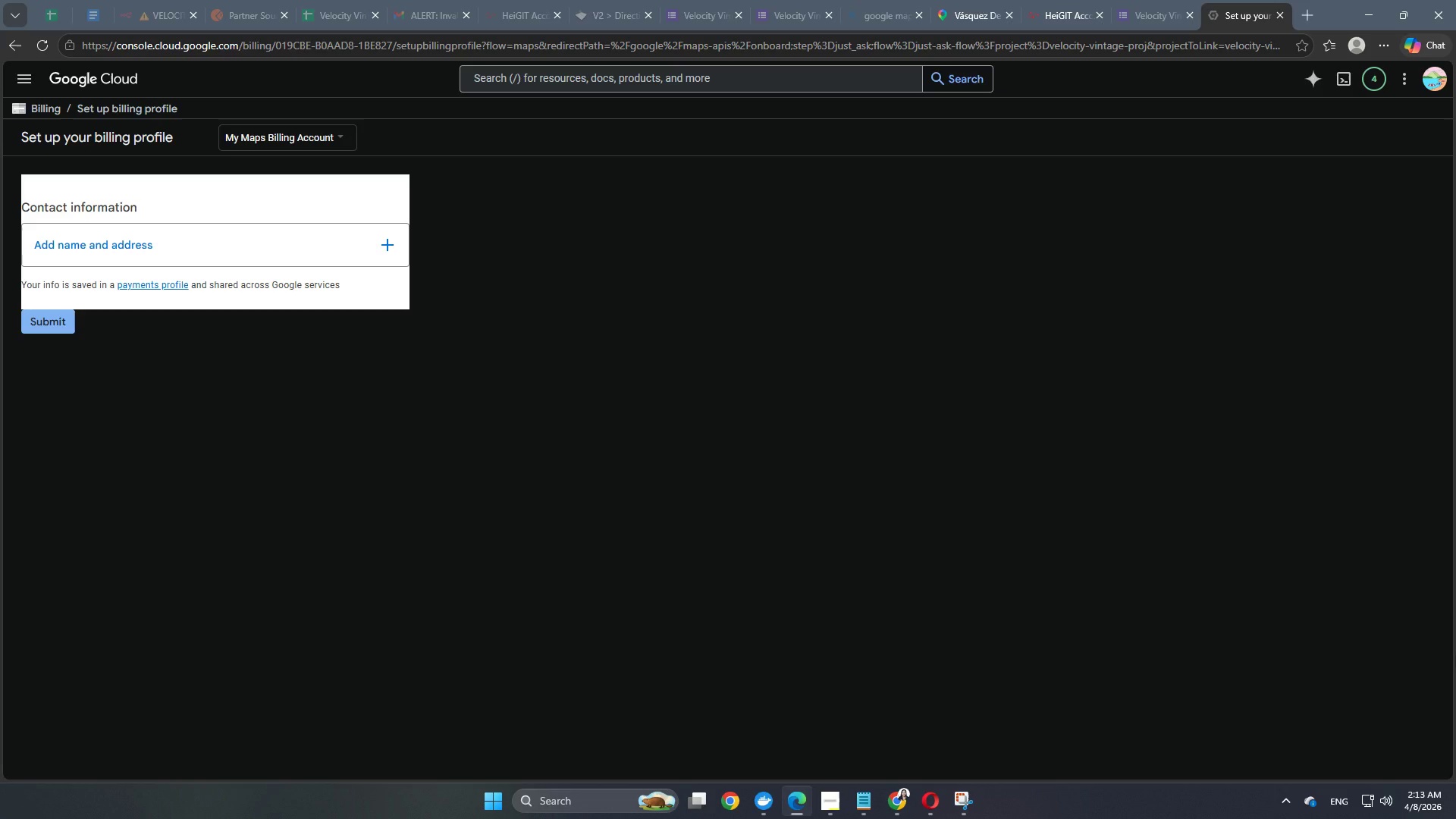 
wait(39.82)
 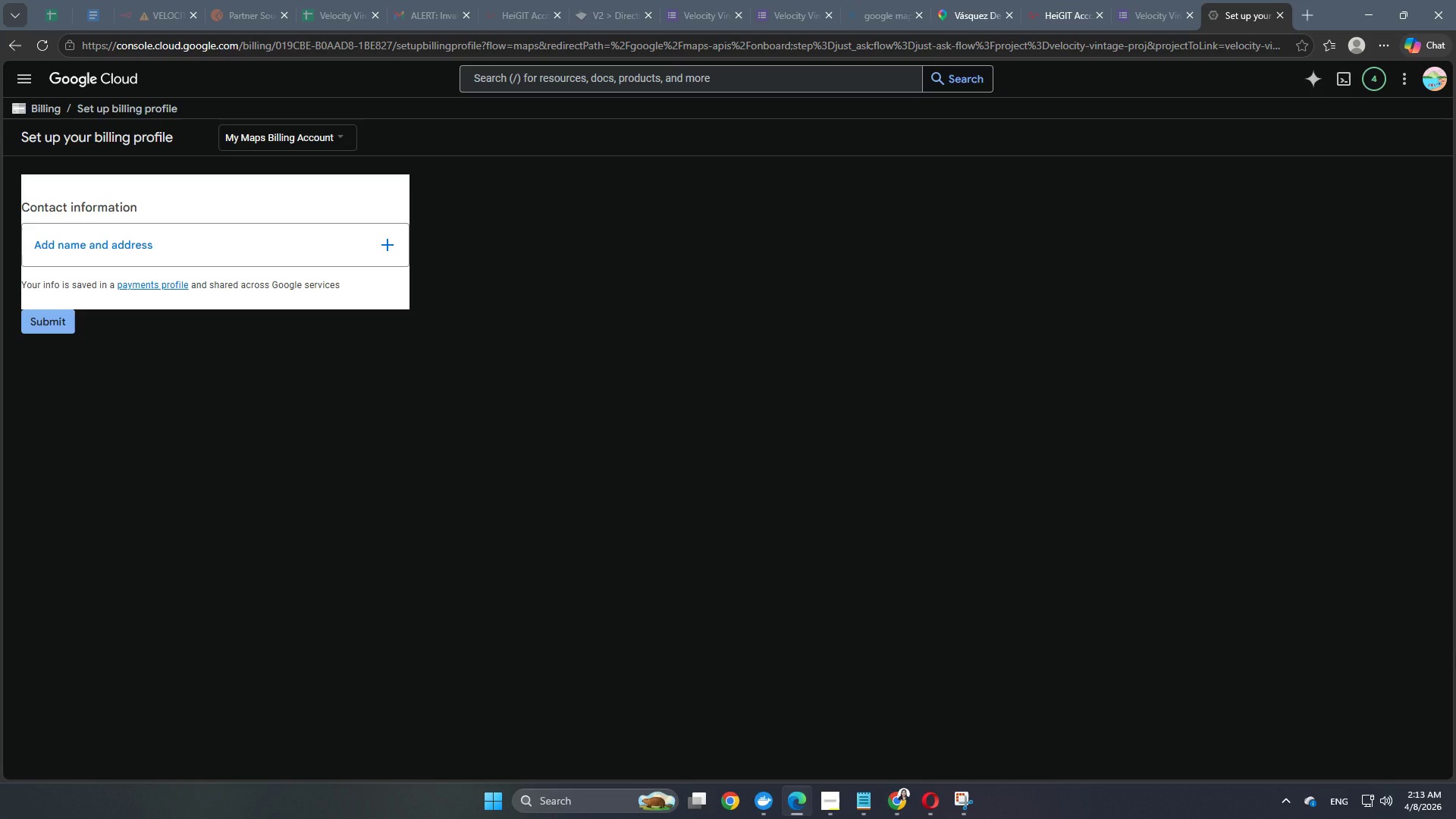 
left_click([162, 18])
 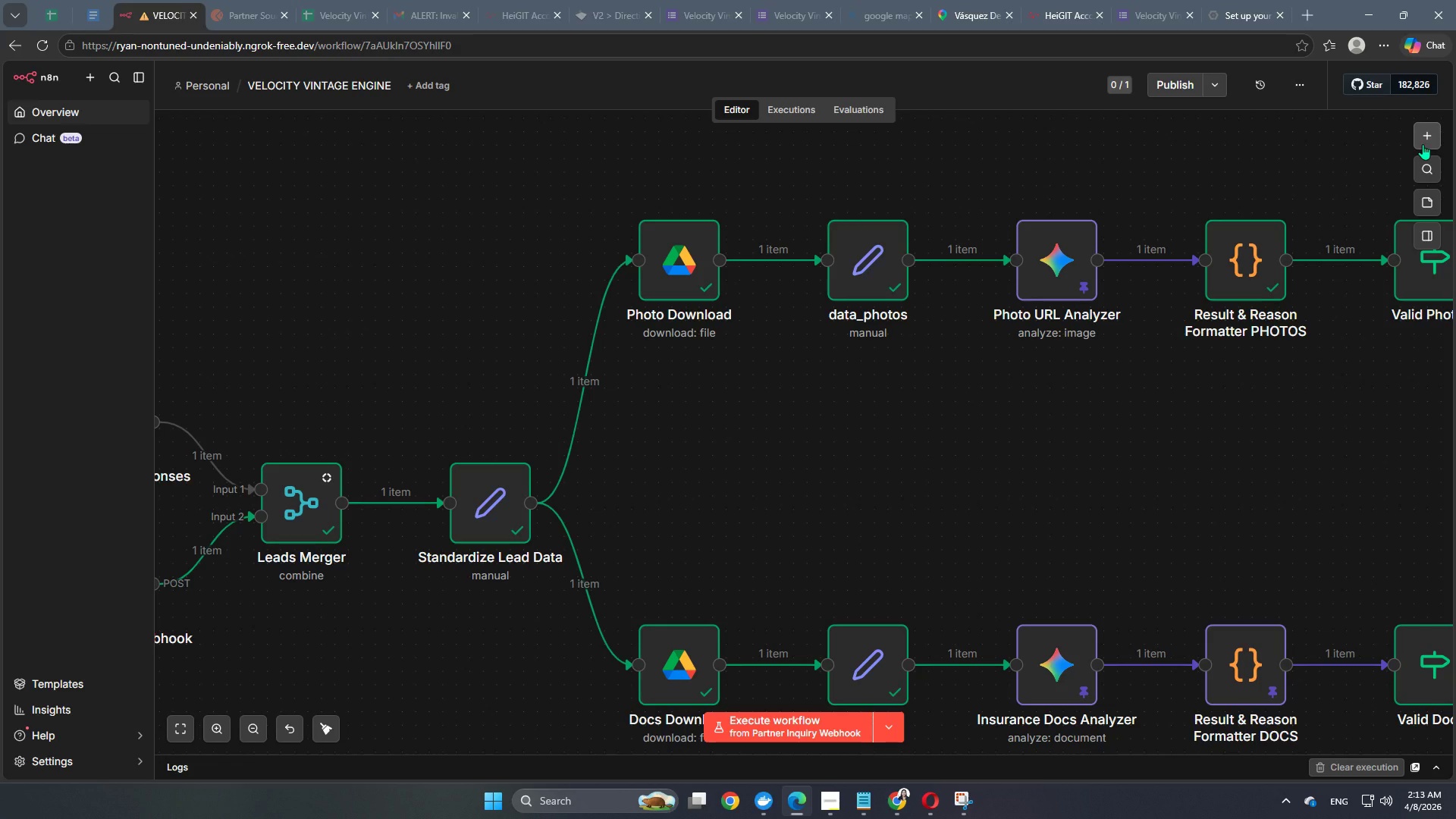 
left_click([1423, 144])
 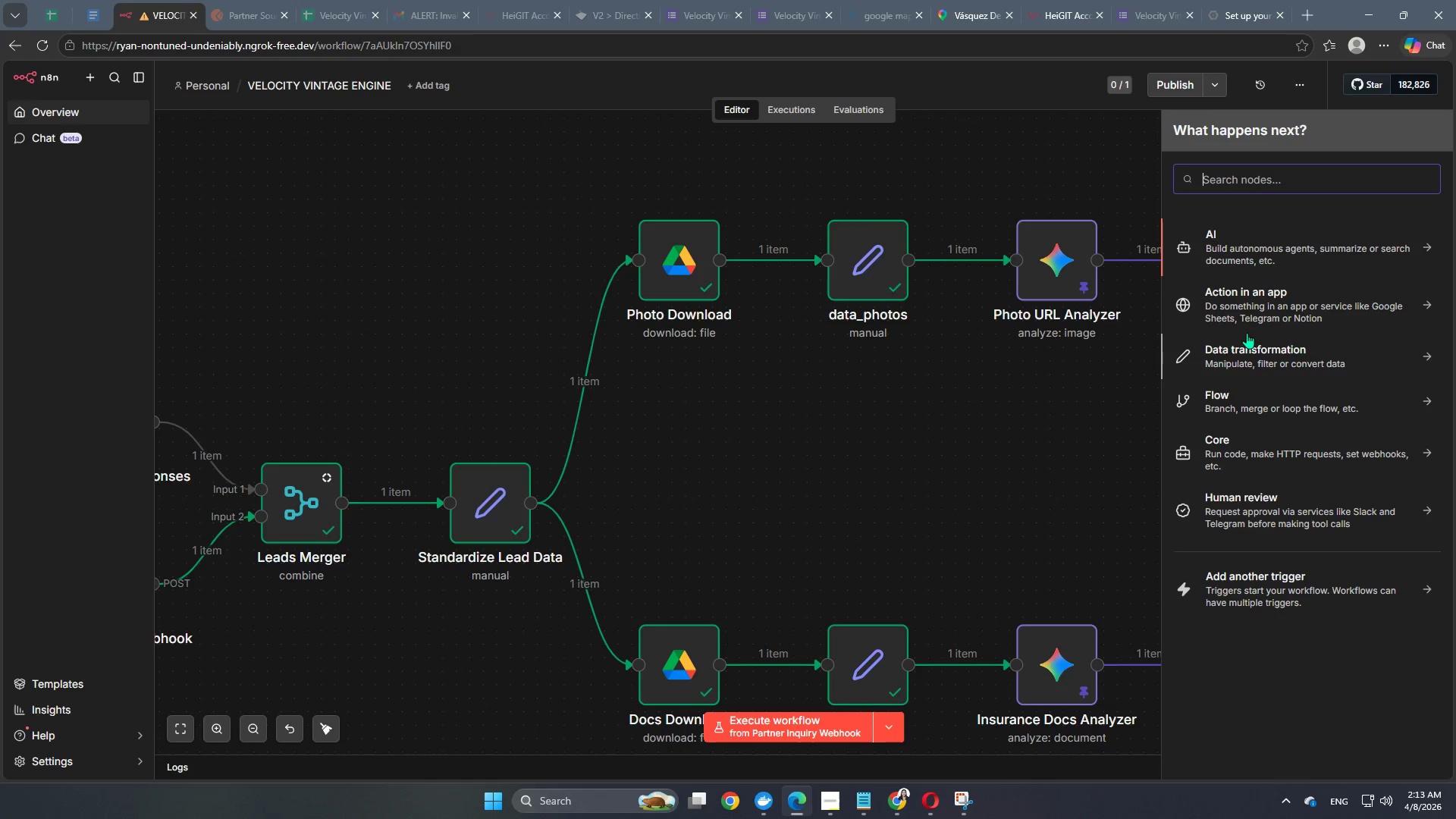 
type(nomi)
 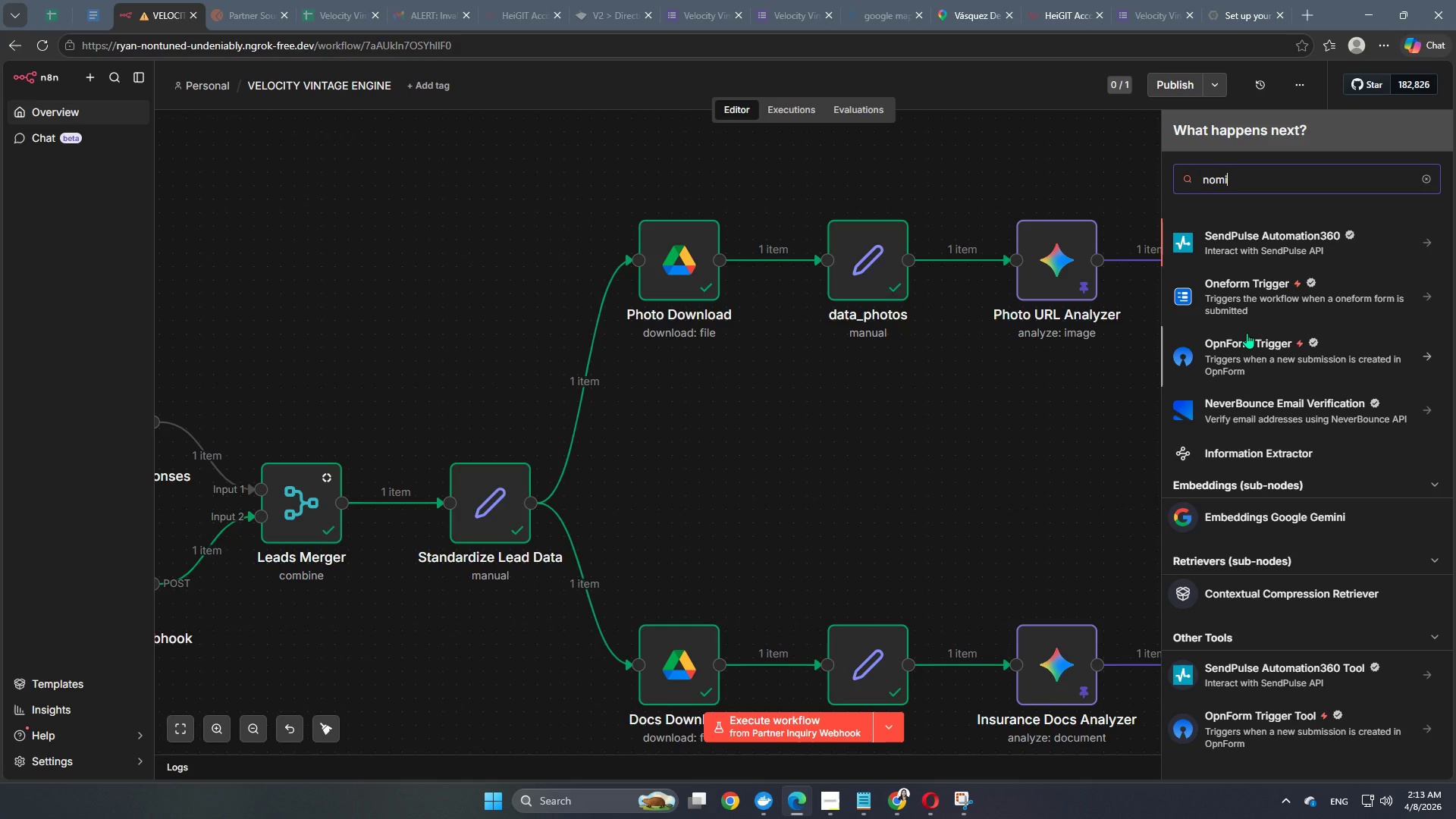 
wait(6.41)
 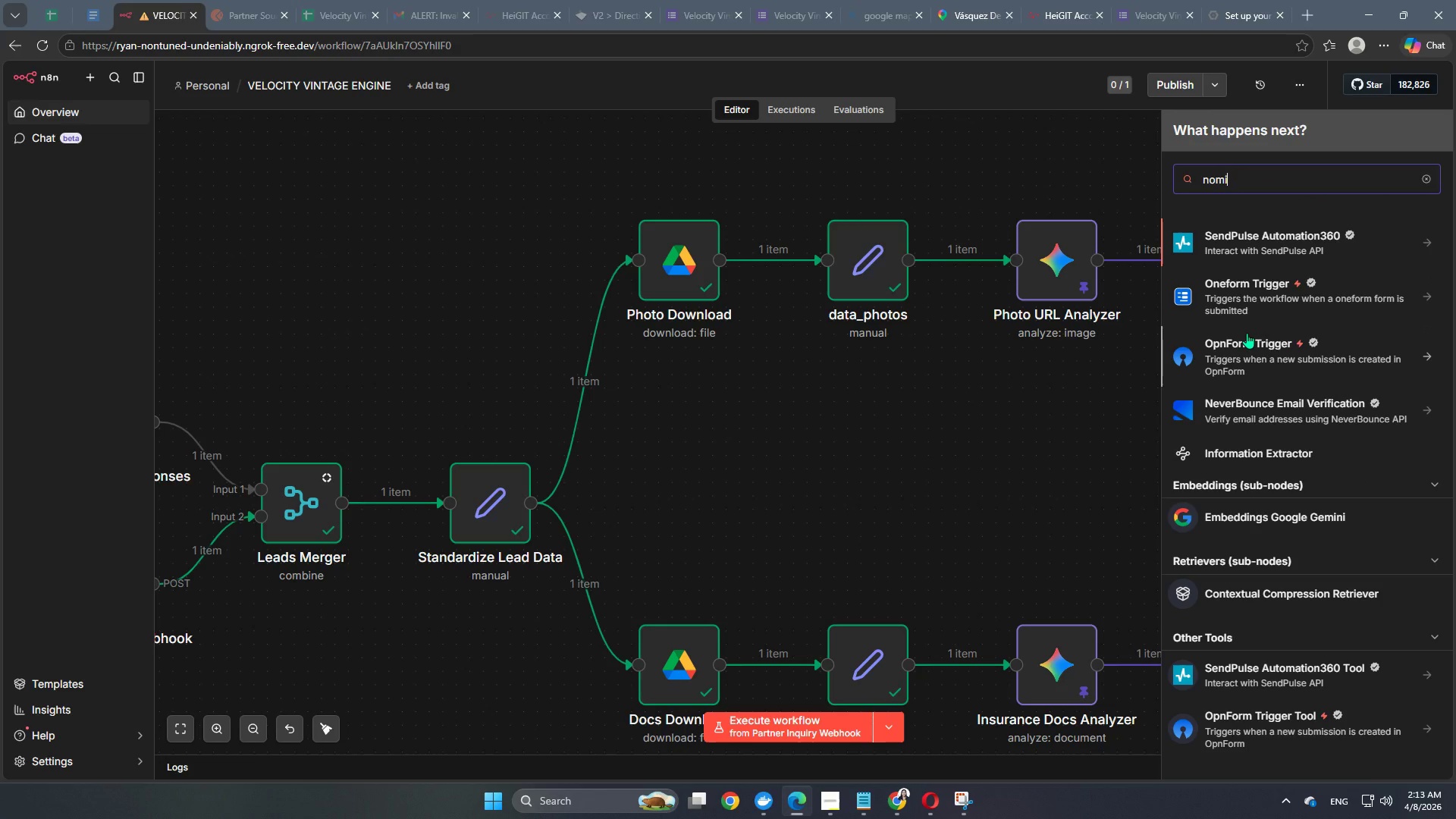 
type(na)
key(Backspace)
key(Backspace)
key(Backspace)
key(Backspace)
key(Backspace)
key(Backspace)
key(Backspace)
key(Backspace)
key(Backspace)
type(google map)
key(Backspace)
key(Backspace)
key(Backspace)
key(Backspace)
key(Backspace)
key(Backspace)
key(Backspace)
key(Backspace)
key(Backspace)
key(Backspace)
key(Backspace)
type(amps)
 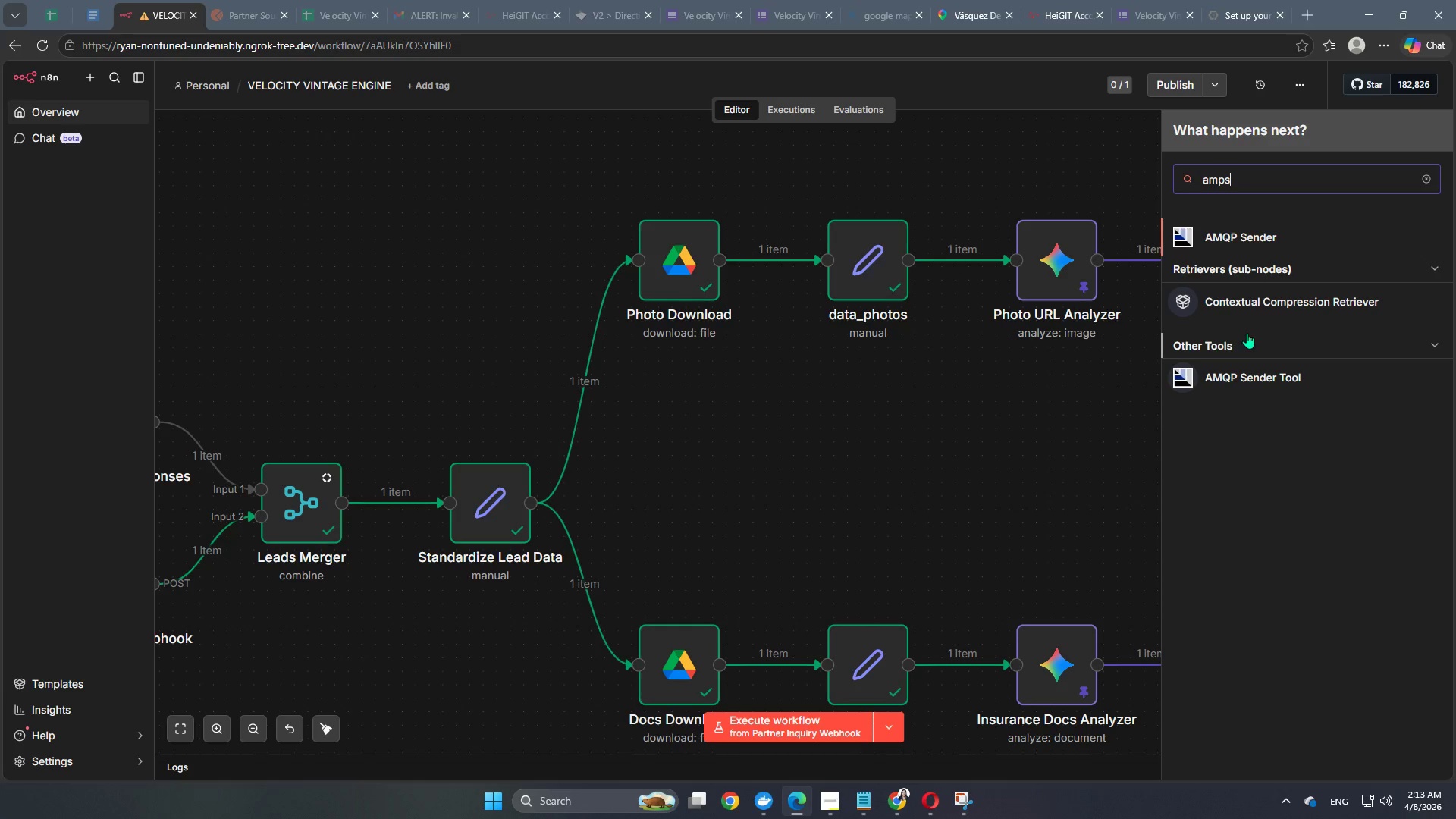 
wait(10.33)
 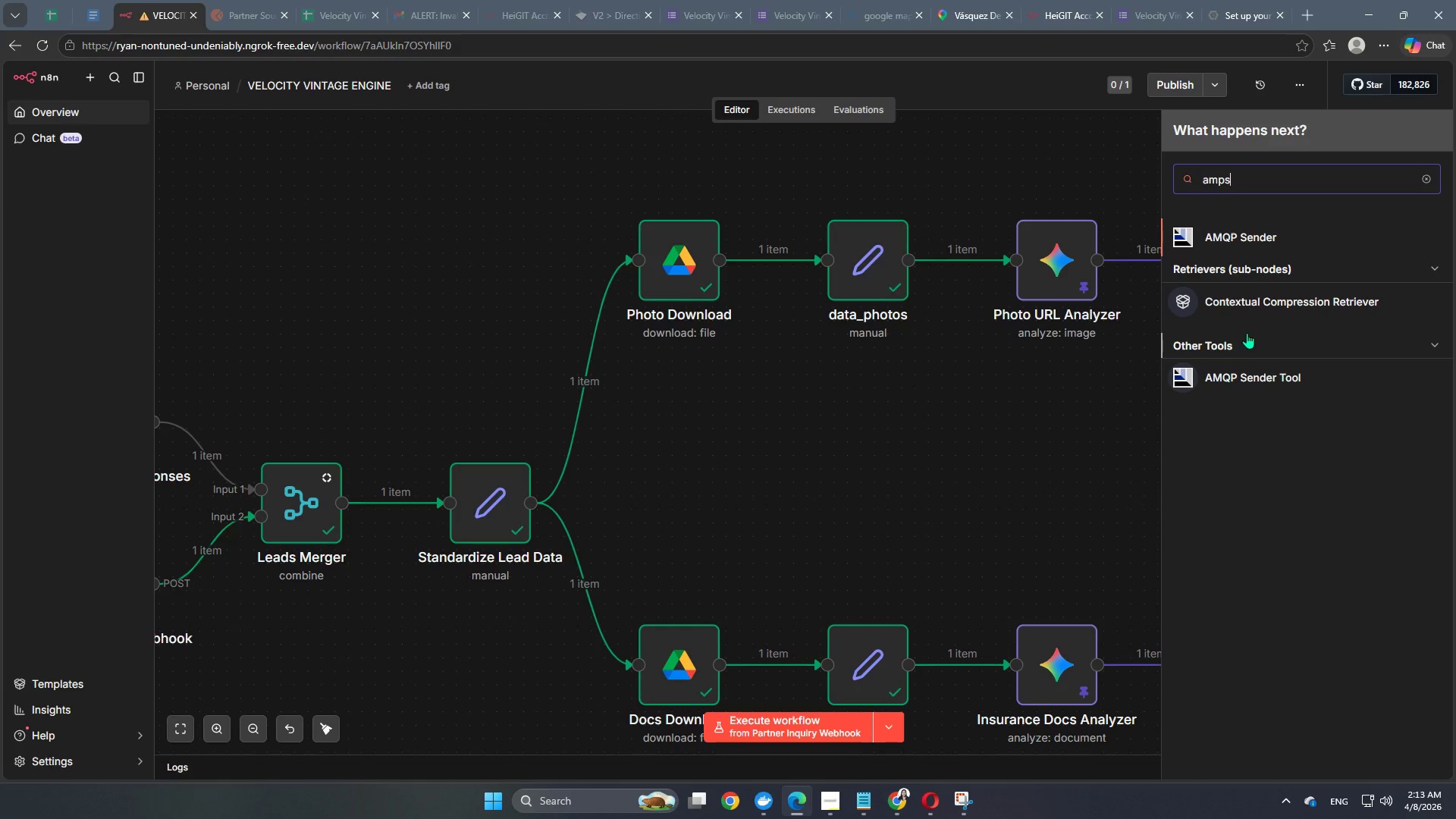 
left_click([928, 416])
 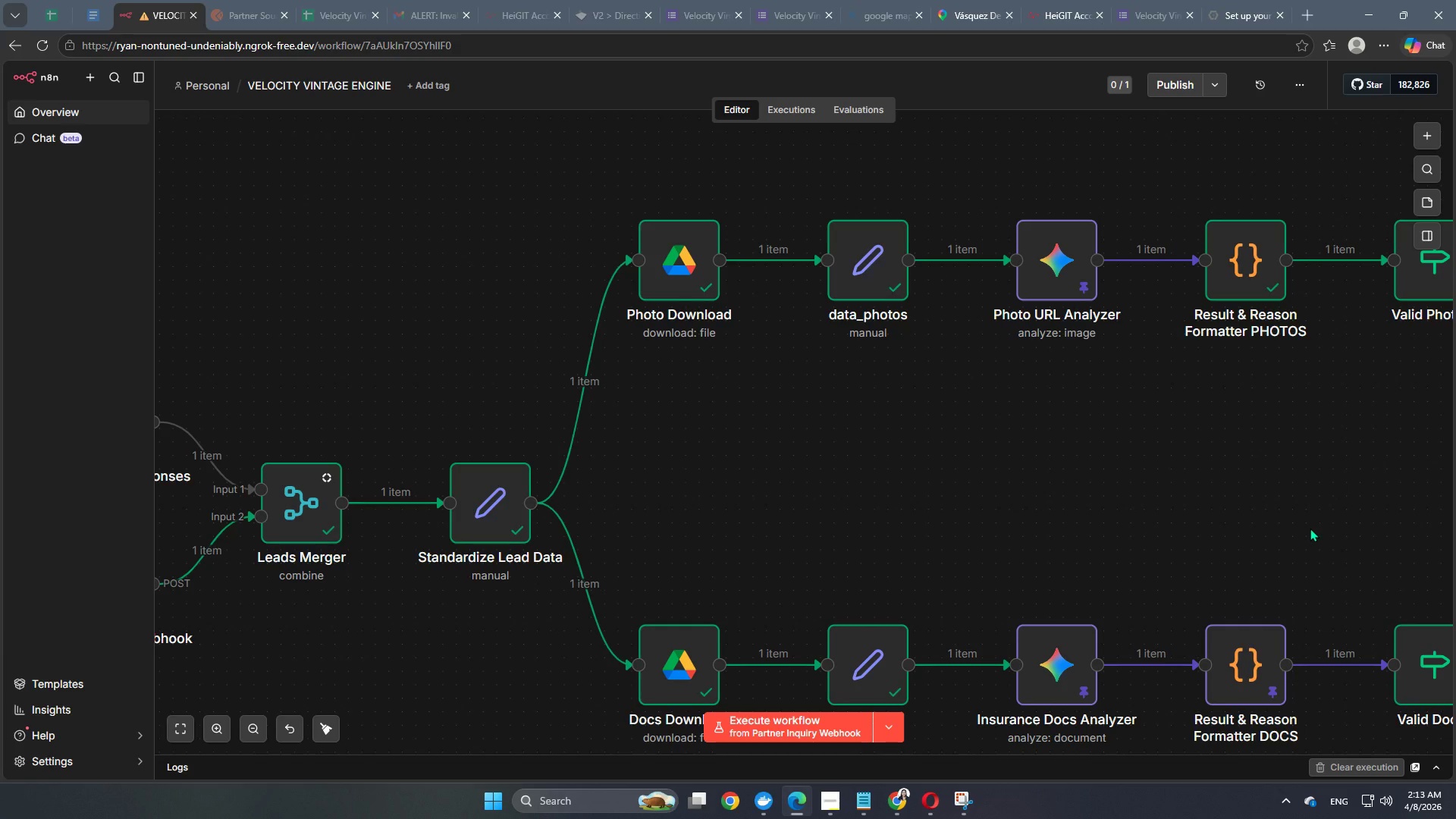 
hold_key(key=Space, duration=1.16)
 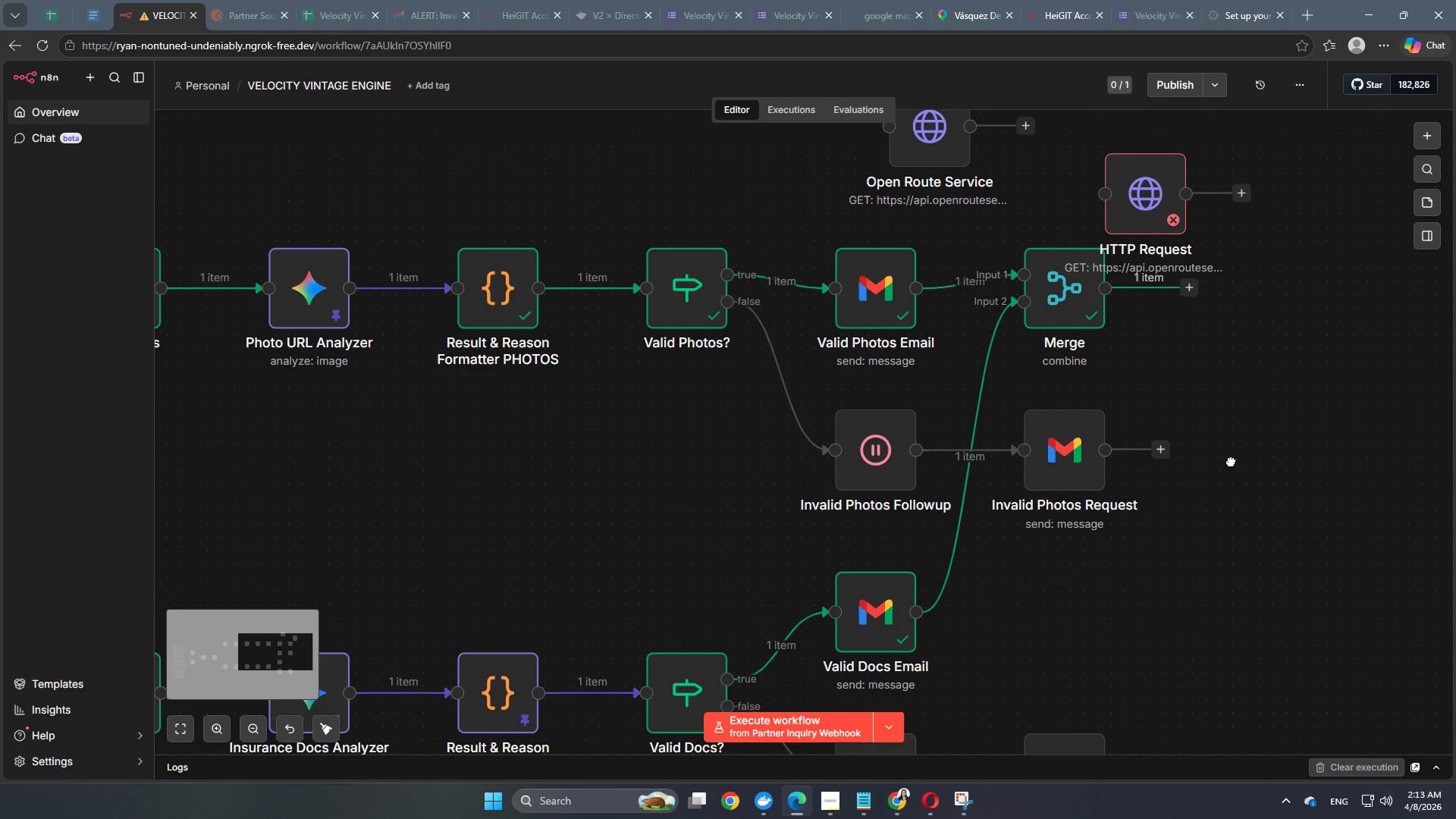 
left_click_drag(start_coordinate=[1306, 522], to_coordinate=[558, 551])
 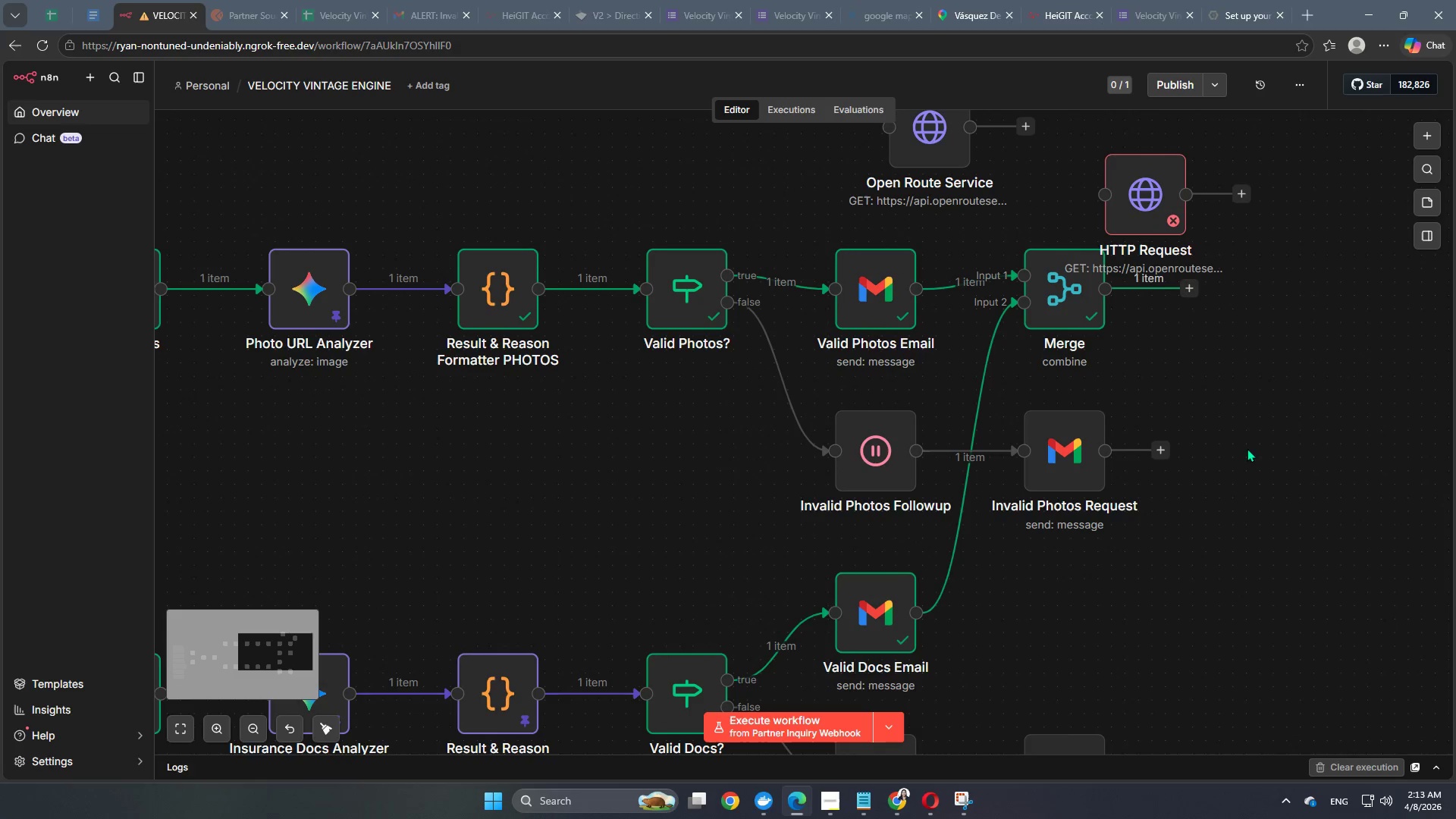 
hold_key(key=Space, duration=0.72)
 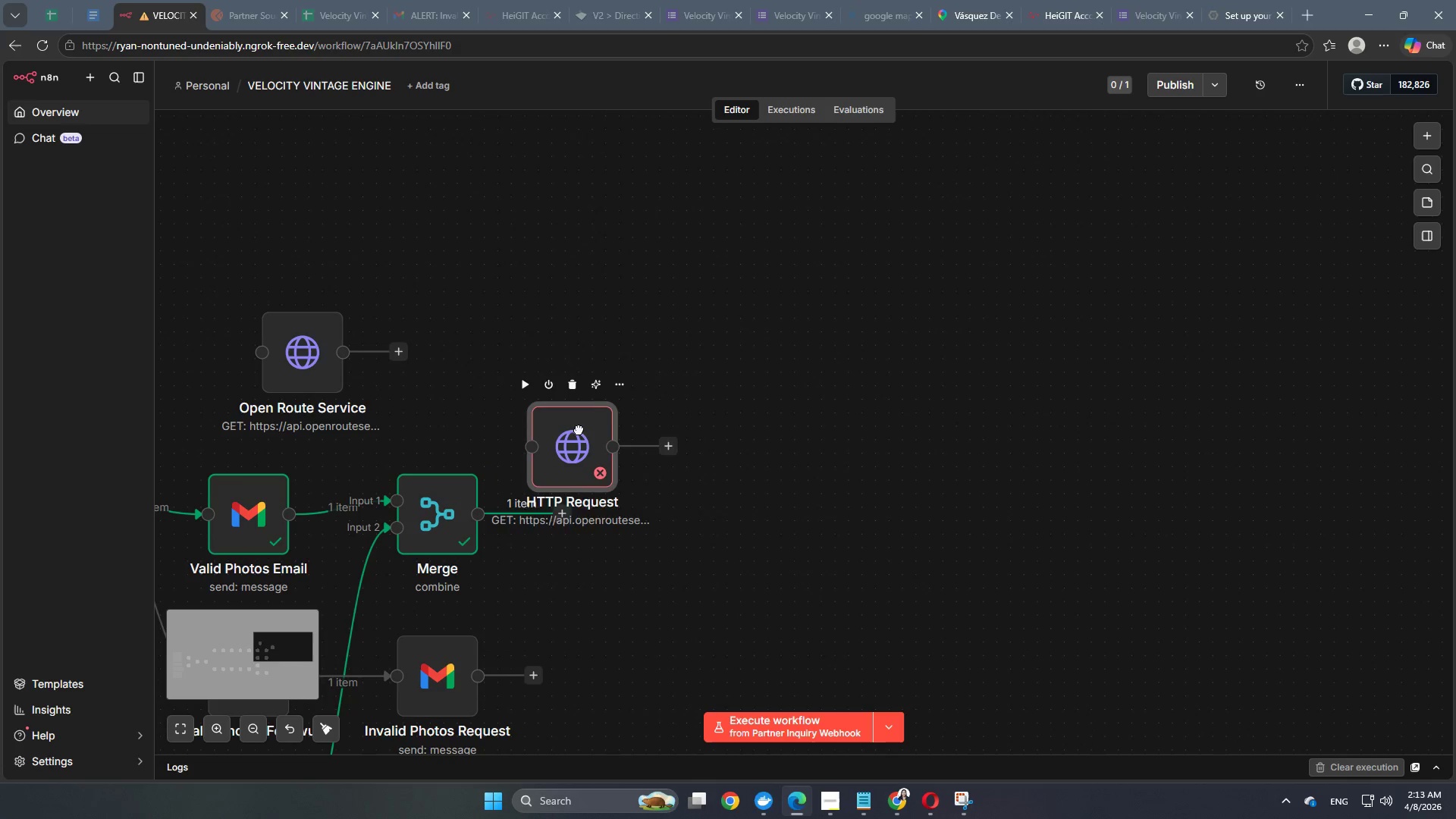 
left_click_drag(start_coordinate=[1276, 428], to_coordinate=[648, 654])
 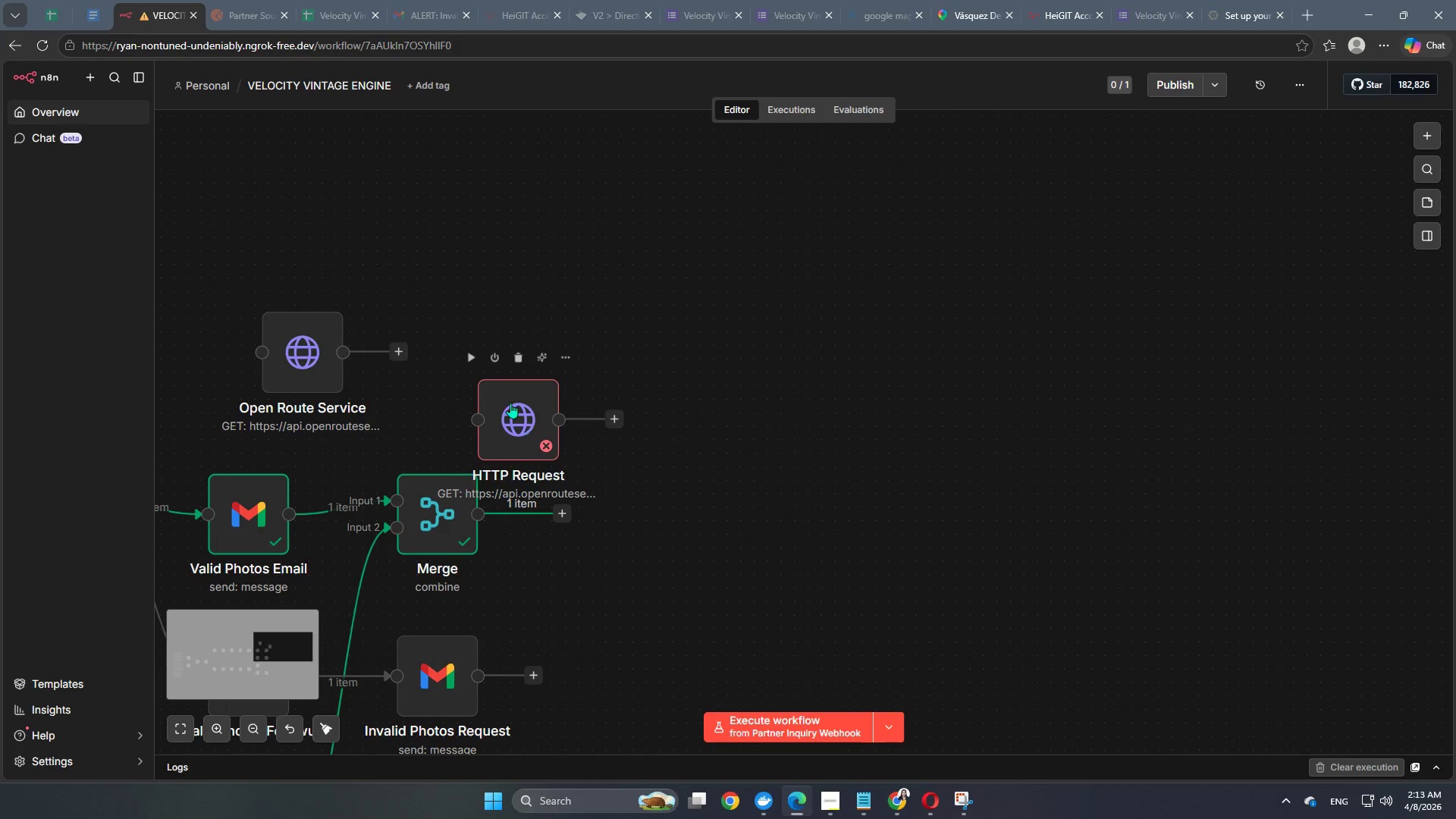 
left_click_drag(start_coordinate=[510, 402], to_coordinate=[676, 413])
 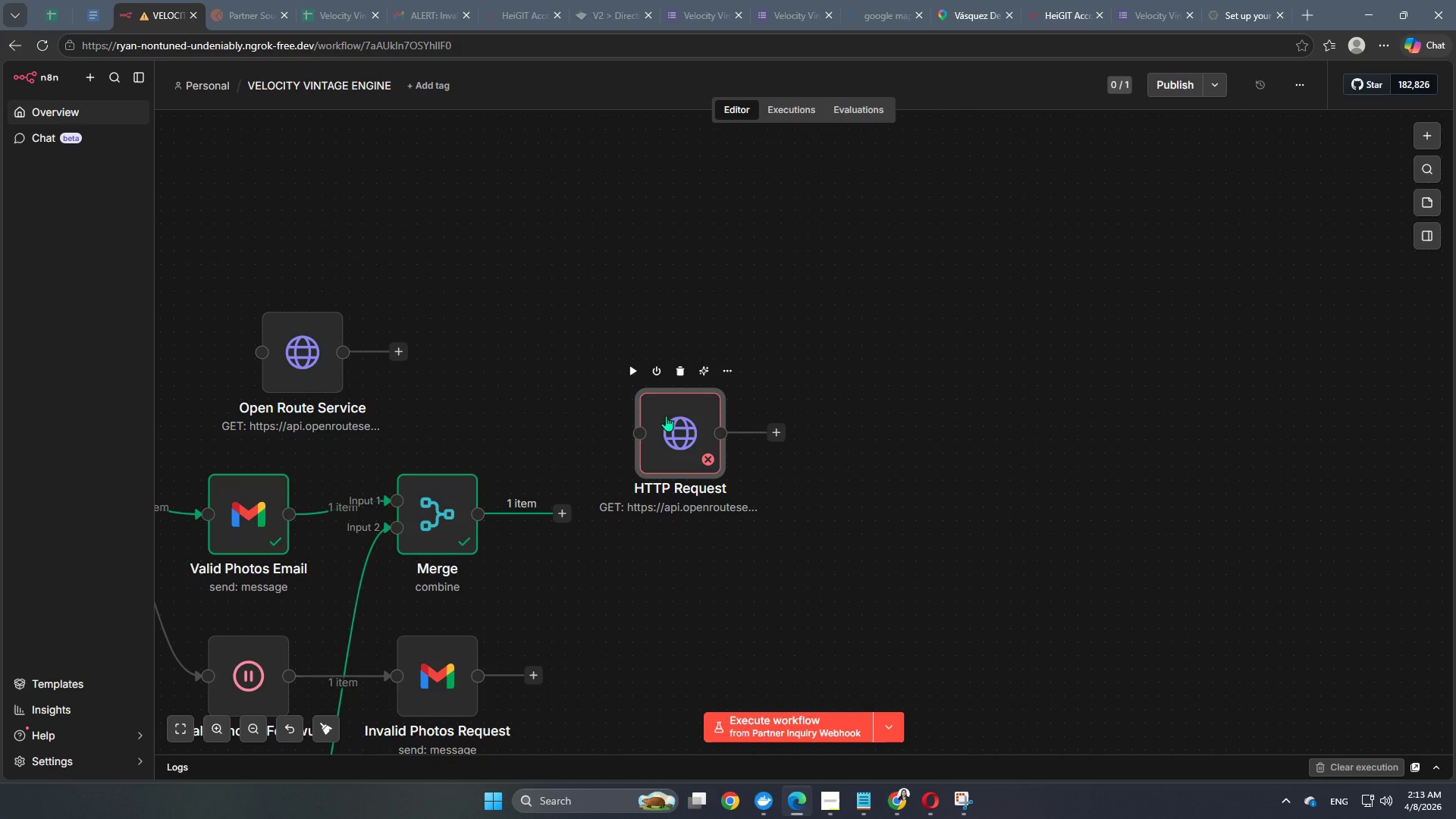 
double_click([666, 416])
 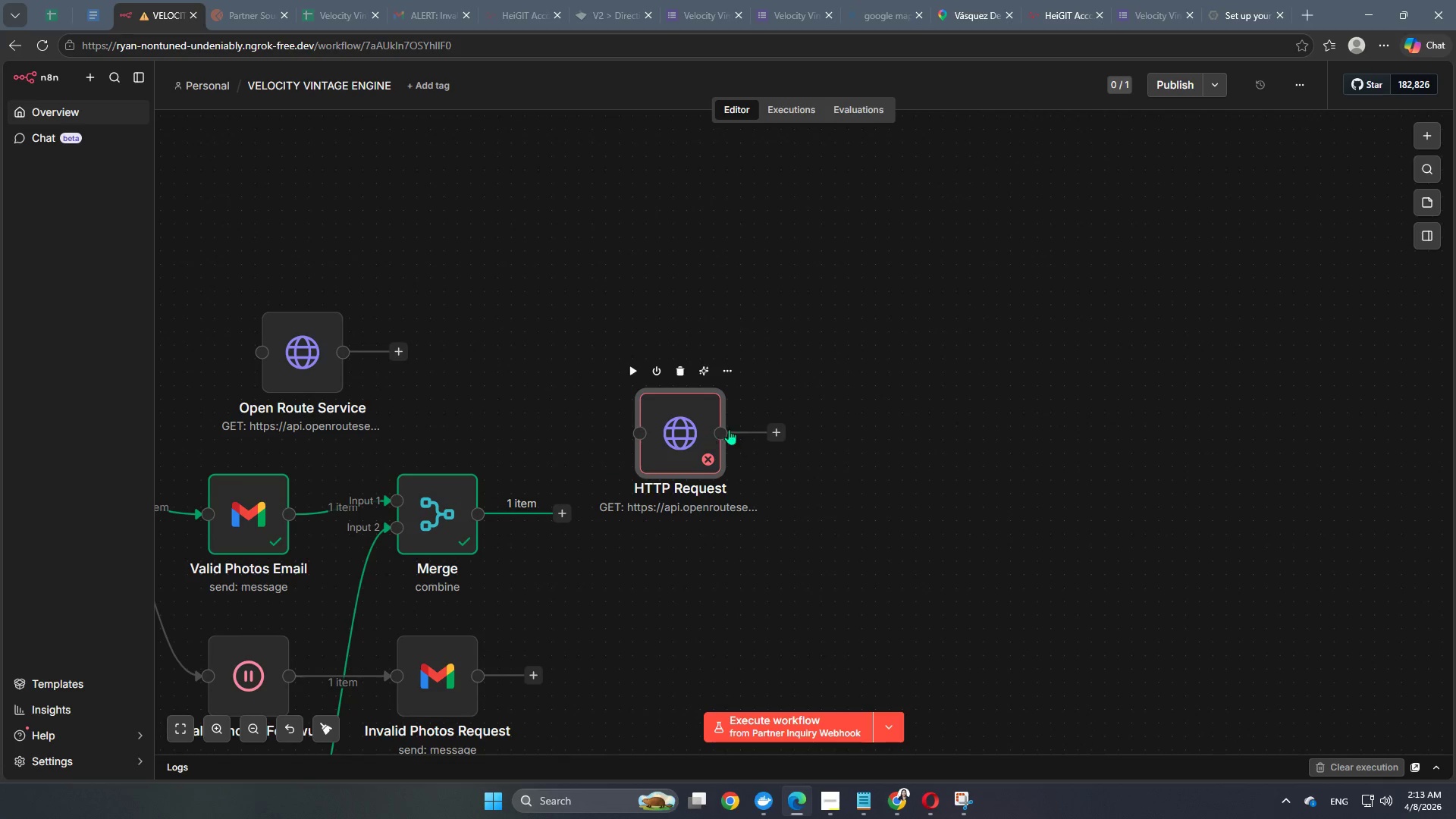 
mouse_move([789, 479])
 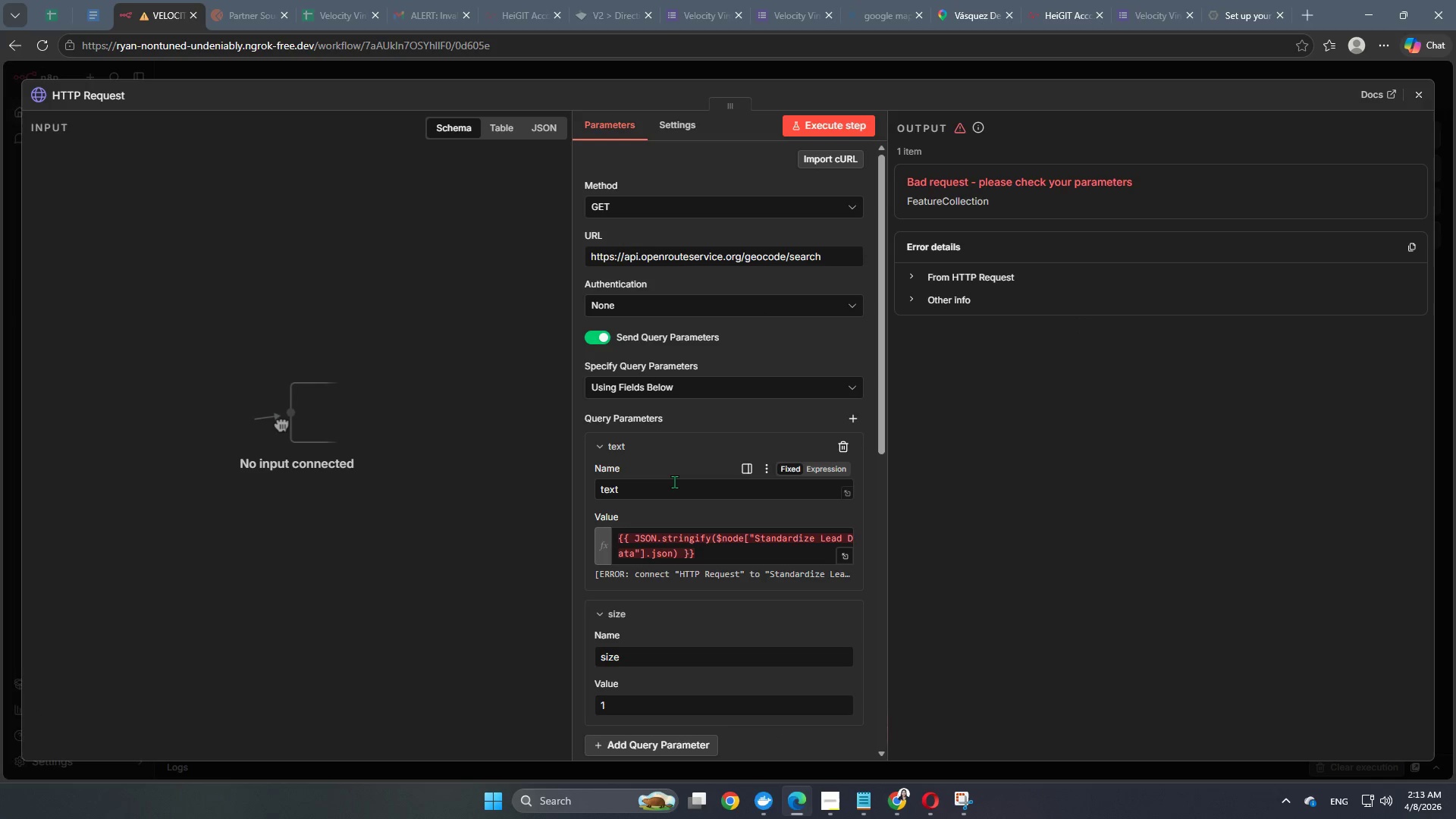 
left_click([664, 488])
 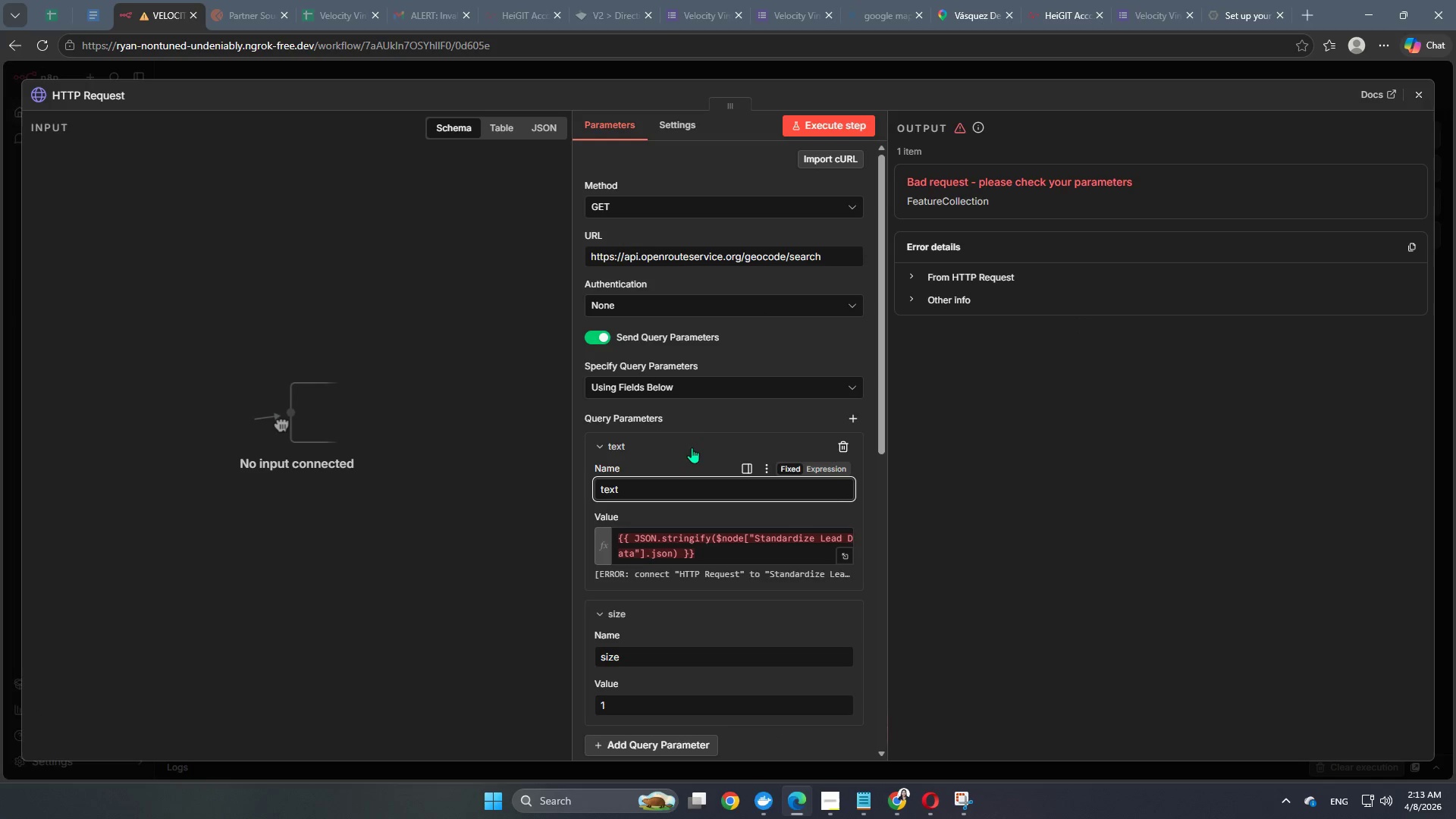 
left_click([702, 435])
 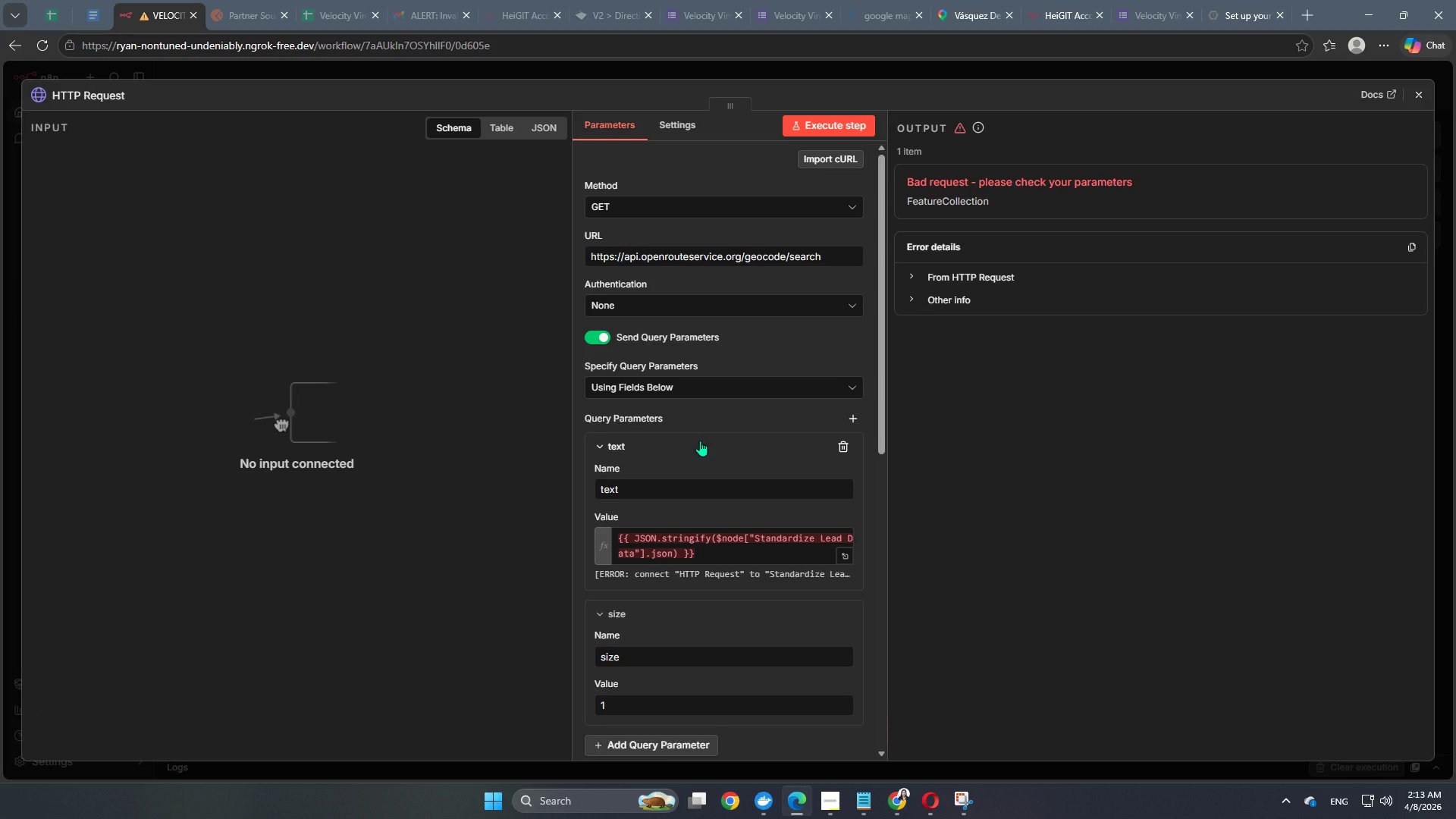 
scroll: coordinate [700, 441], scroll_direction: down, amount: 1.0
 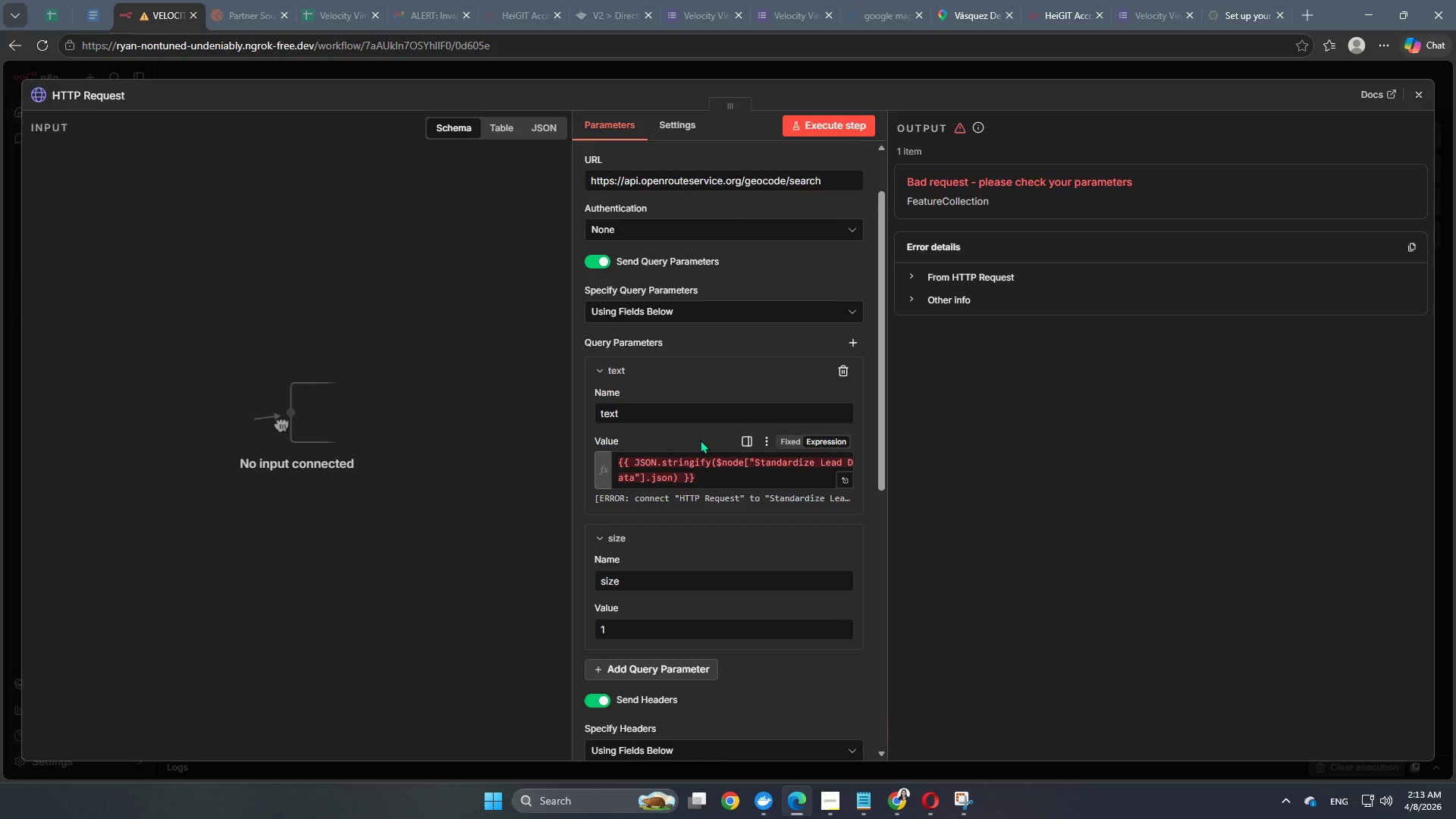 
scroll: coordinate [626, 473], scroll_direction: up, amount: 5.0
 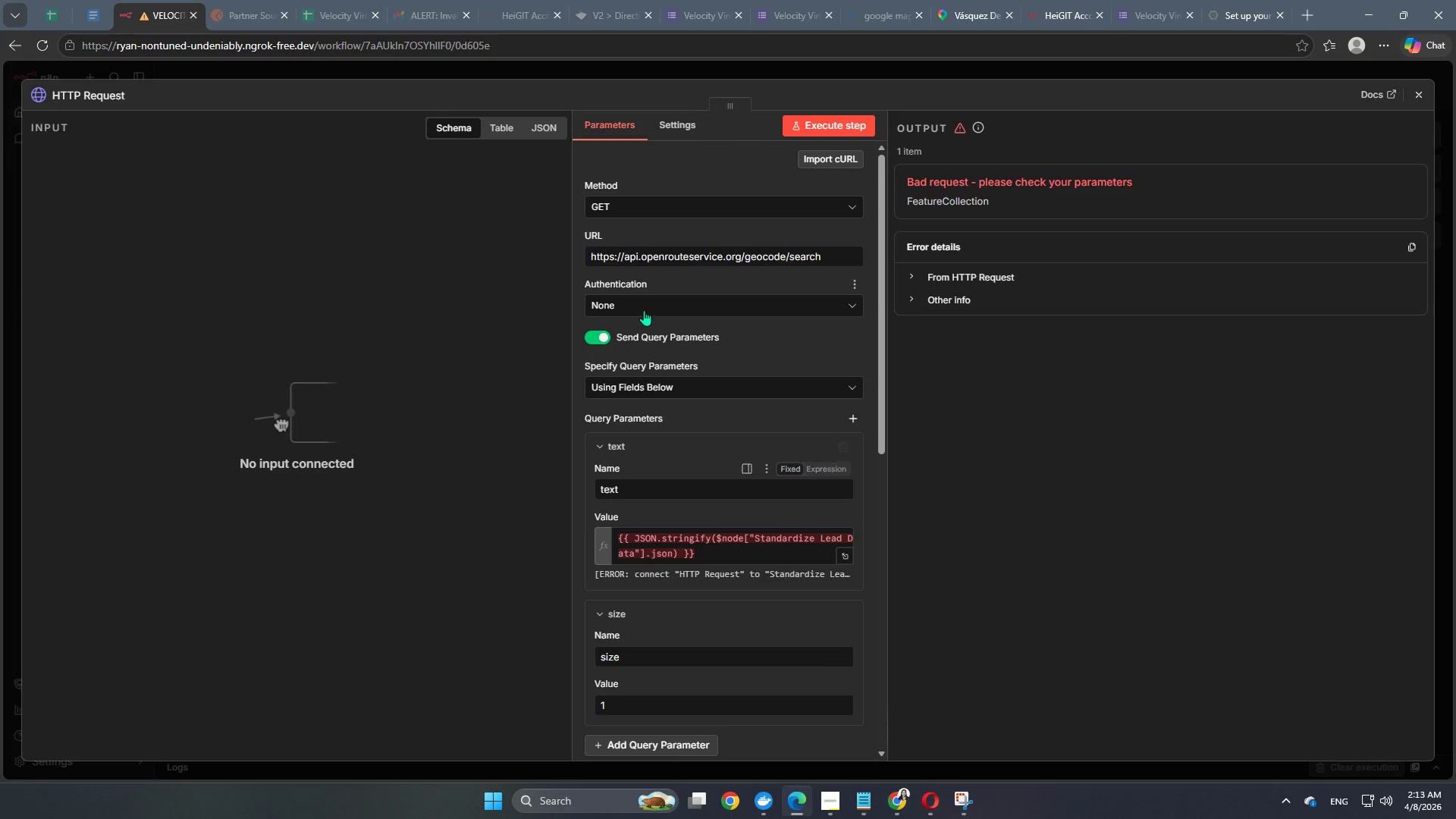 
left_click([648, 306])
 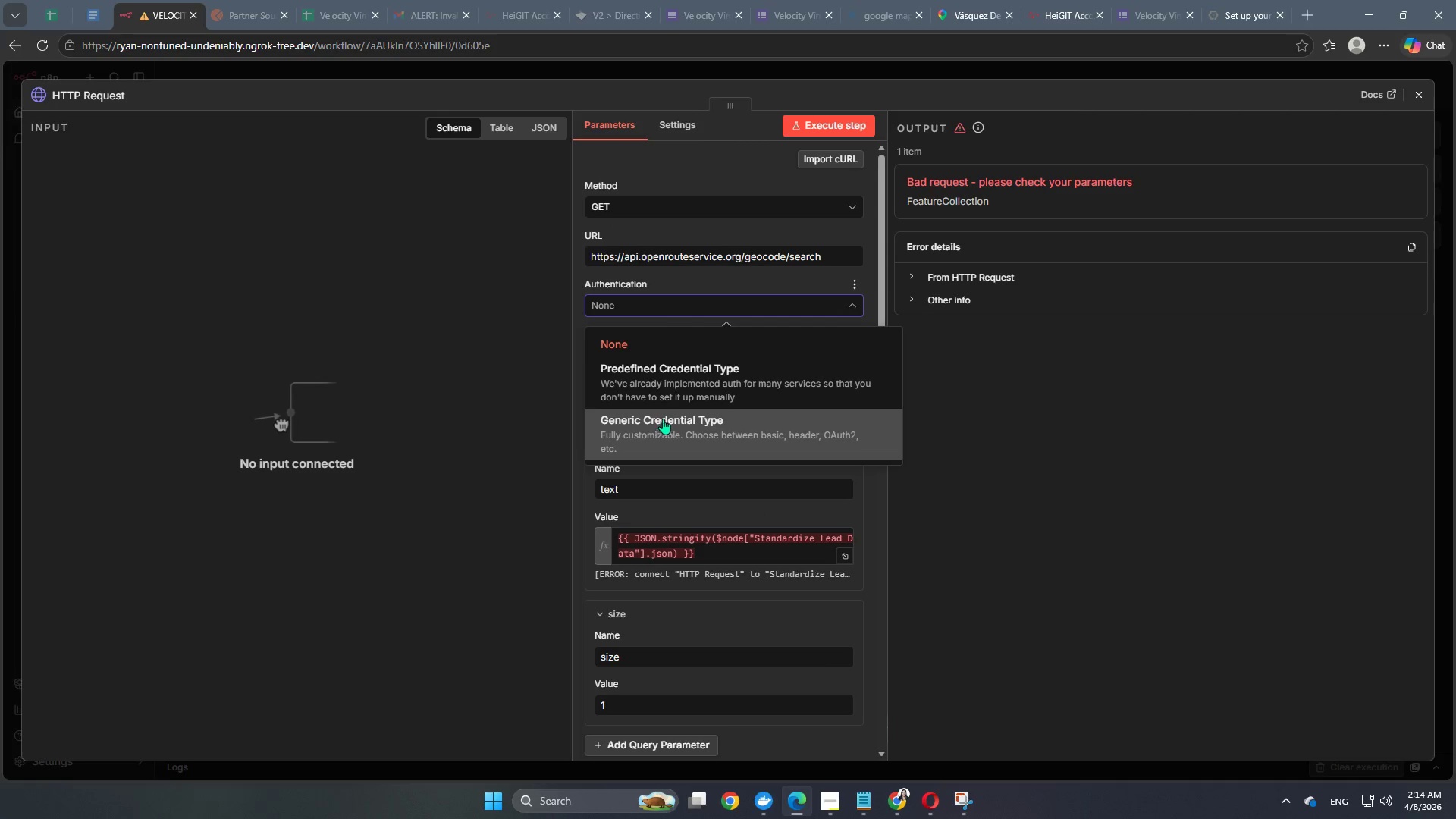 
wait(6.91)
 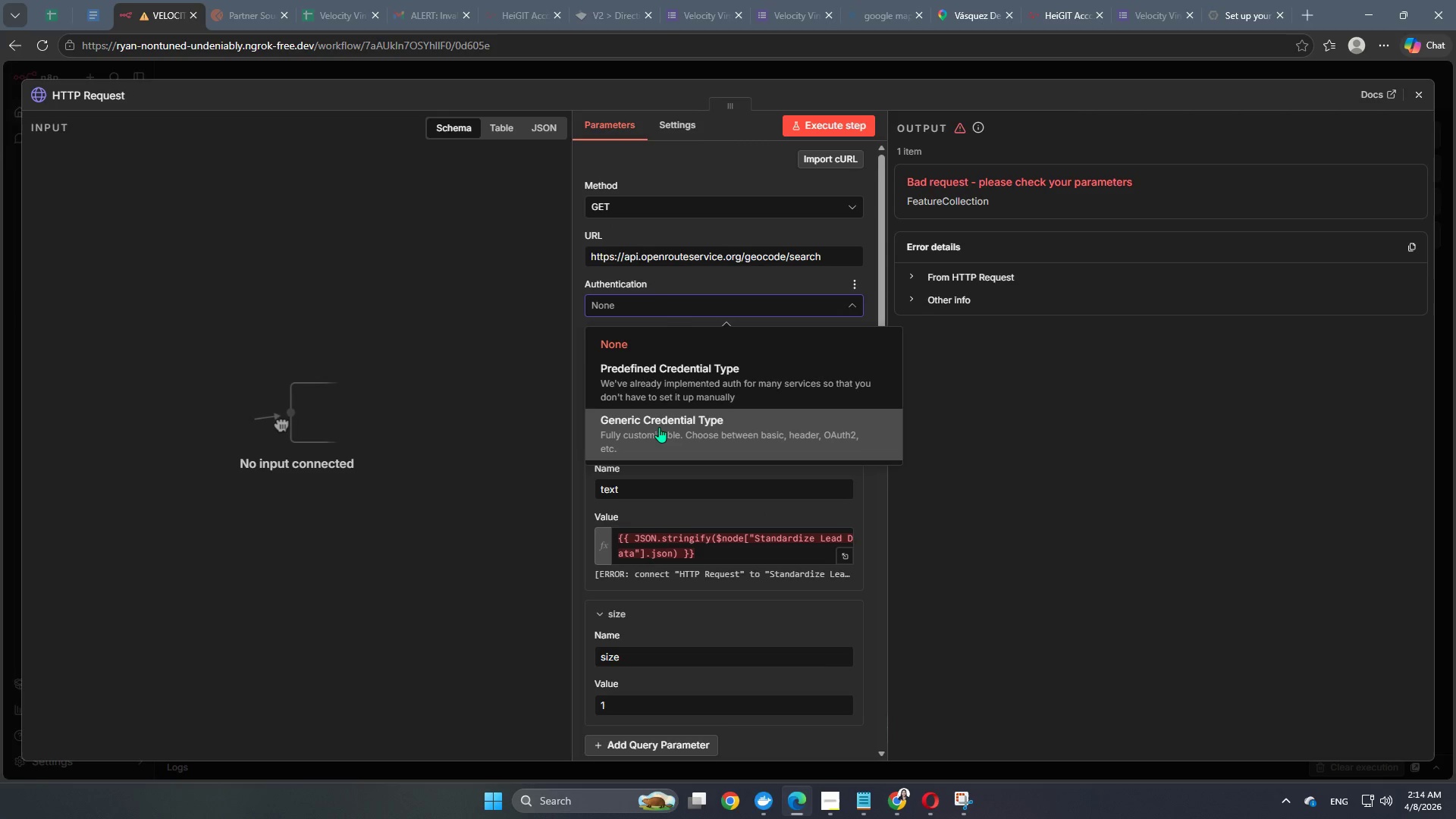 
left_click([708, 362])
 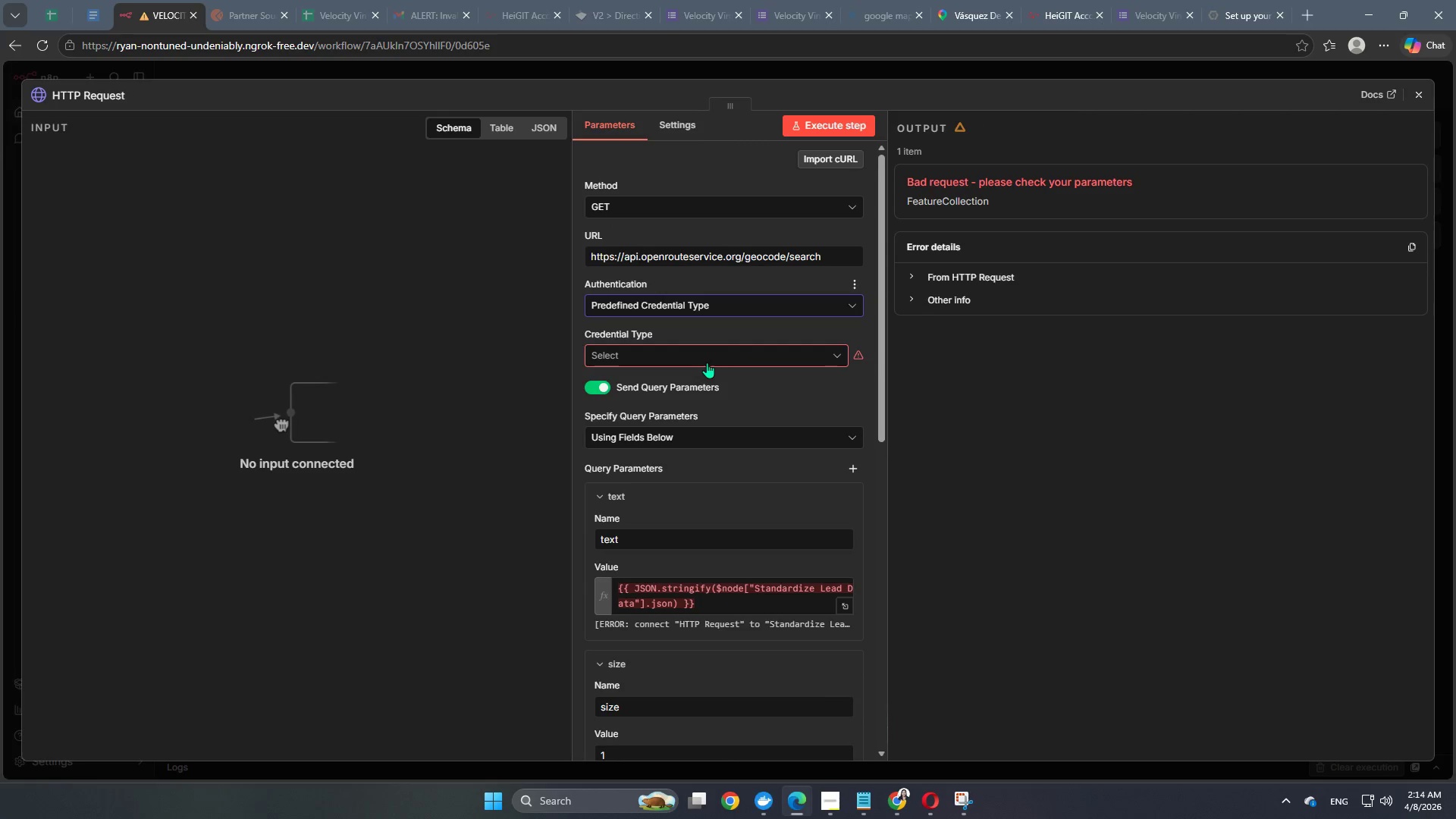 
left_click([698, 358])
 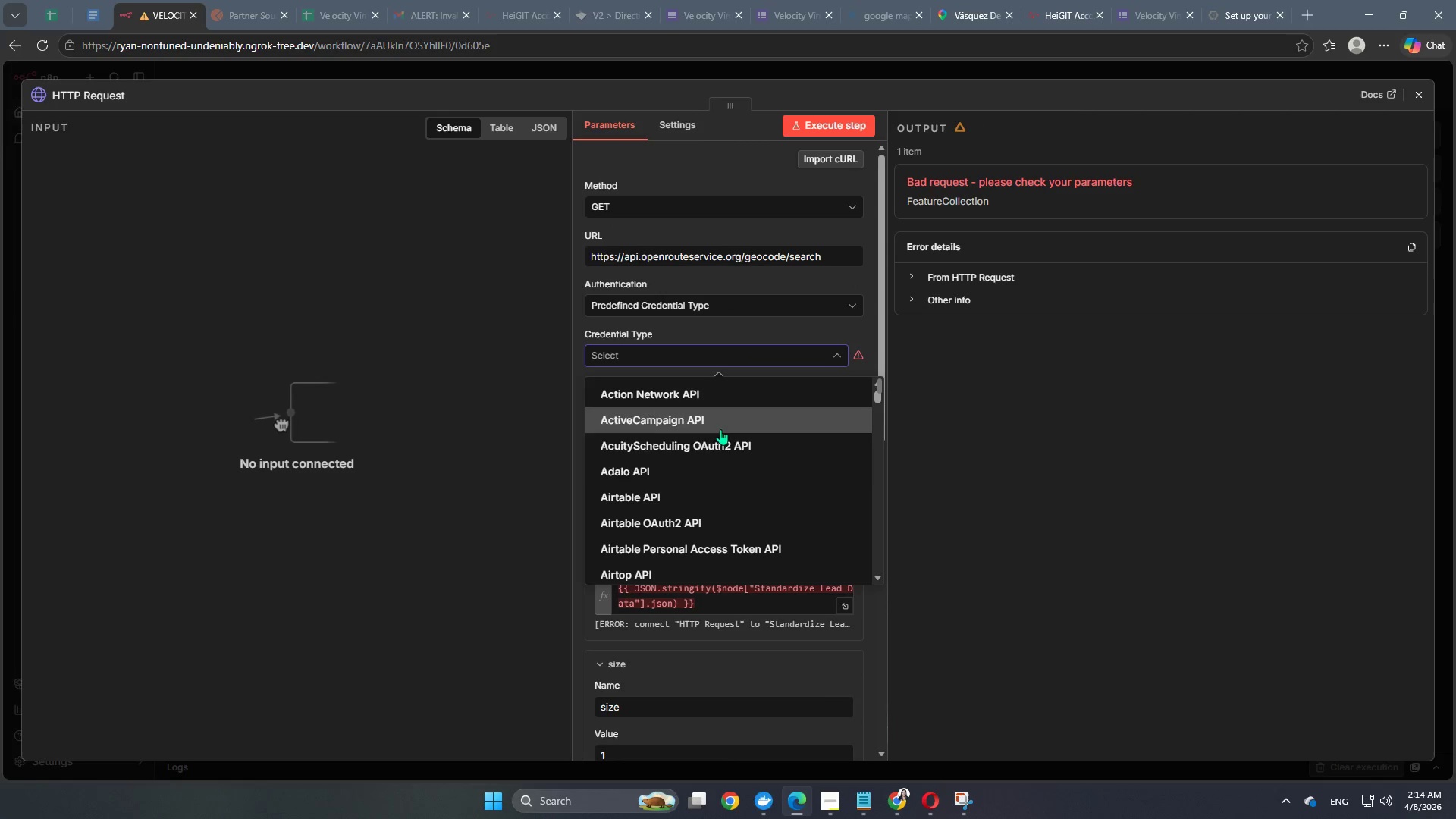 
scroll: coordinate [735, 464], scroll_direction: down, amount: 19.0
 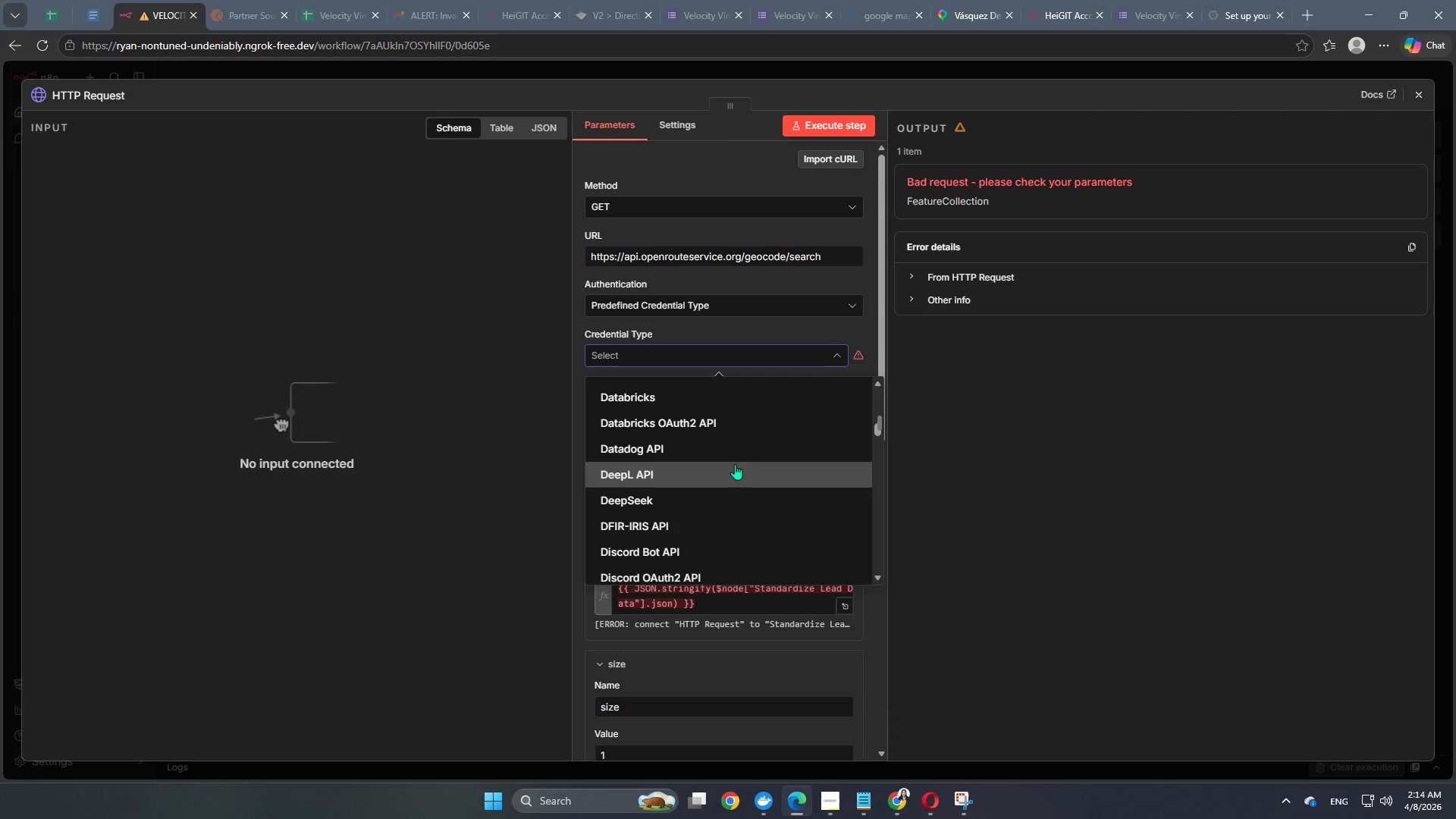 
type(he)
 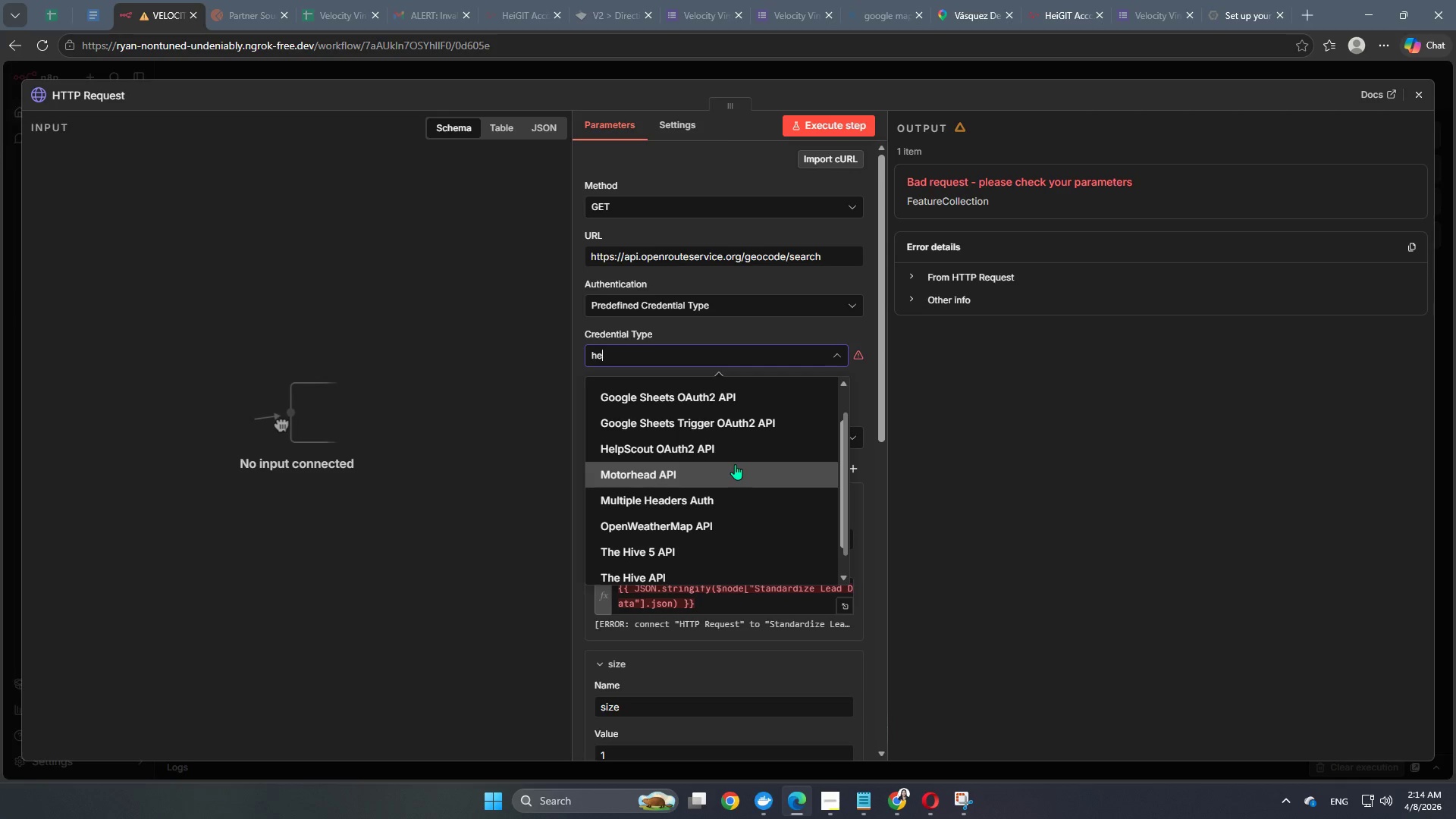 
hold_key(key=A, duration=0.31)
 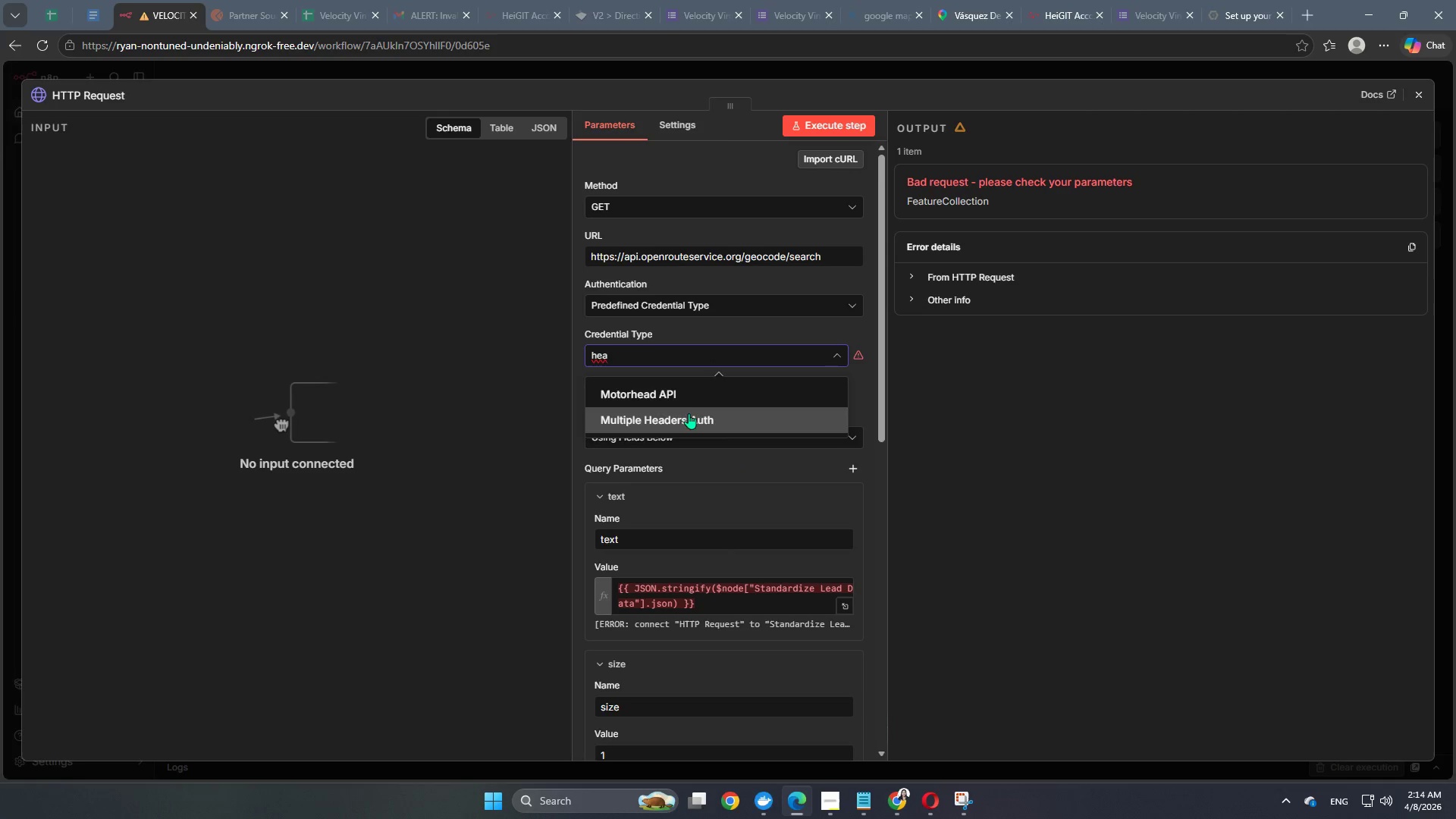 
left_click([808, 353])
 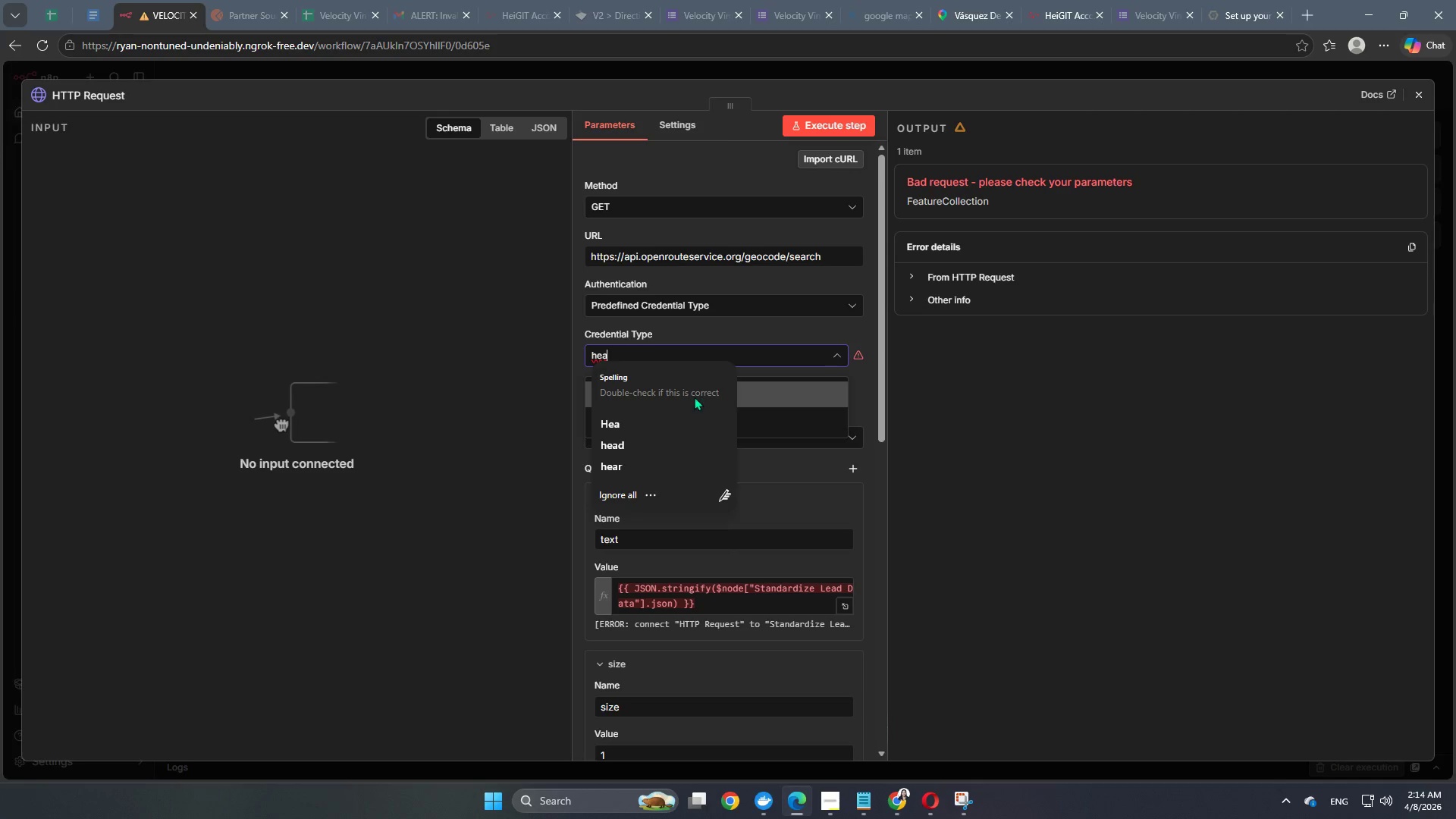 
scroll: coordinate [670, 416], scroll_direction: up, amount: 2.0
 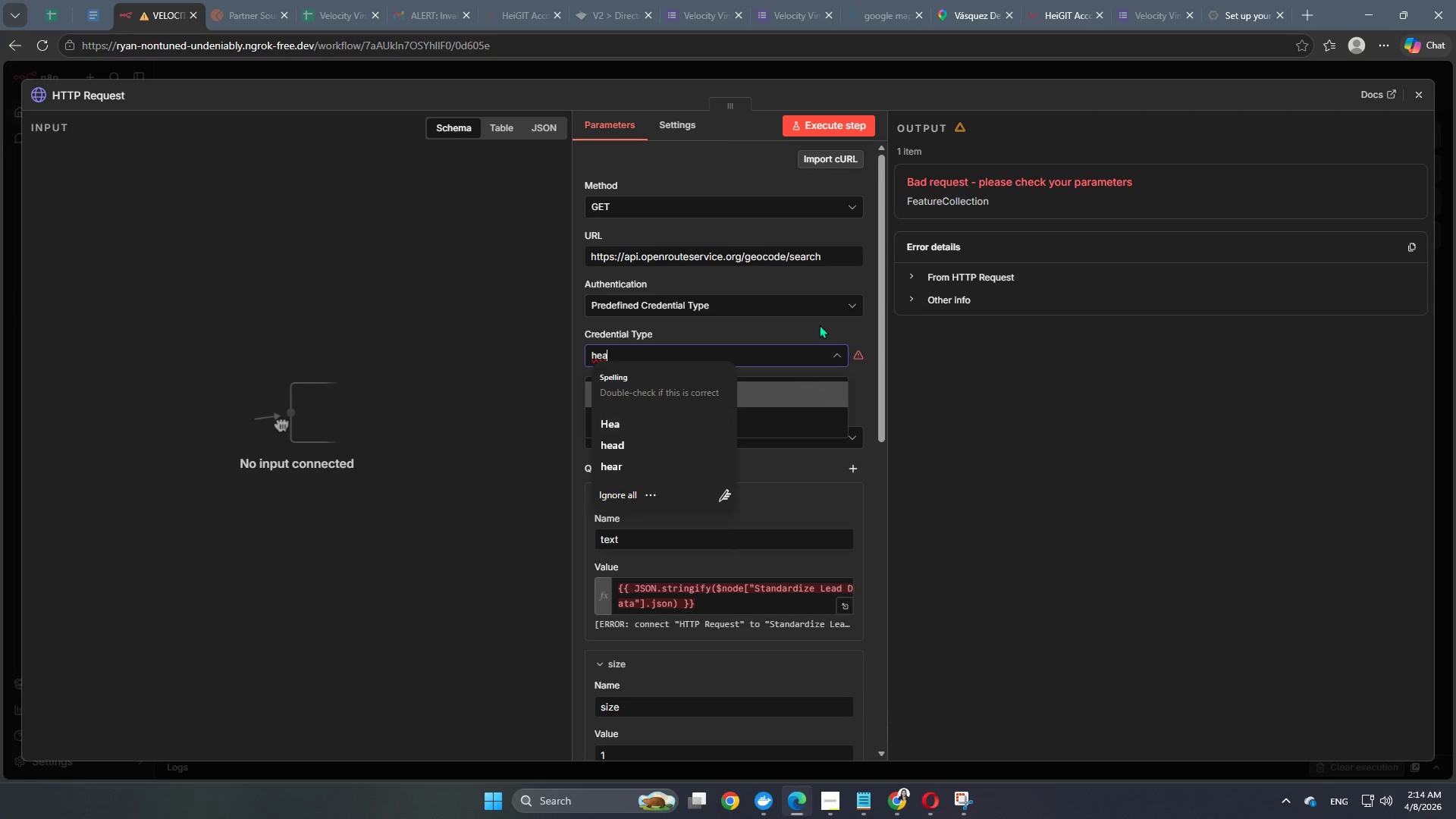 
left_click([818, 322])
 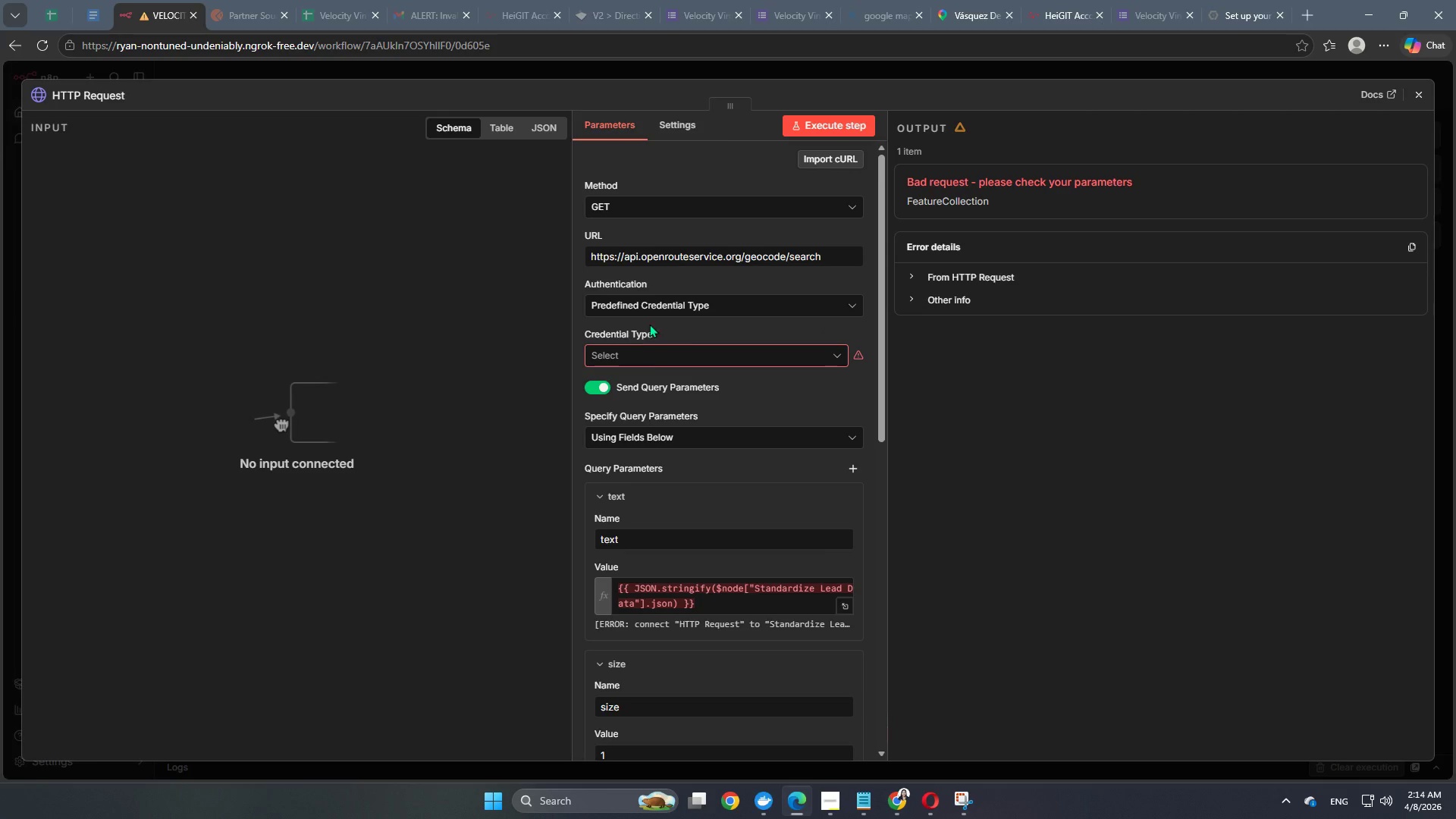 
left_click([669, 304])
 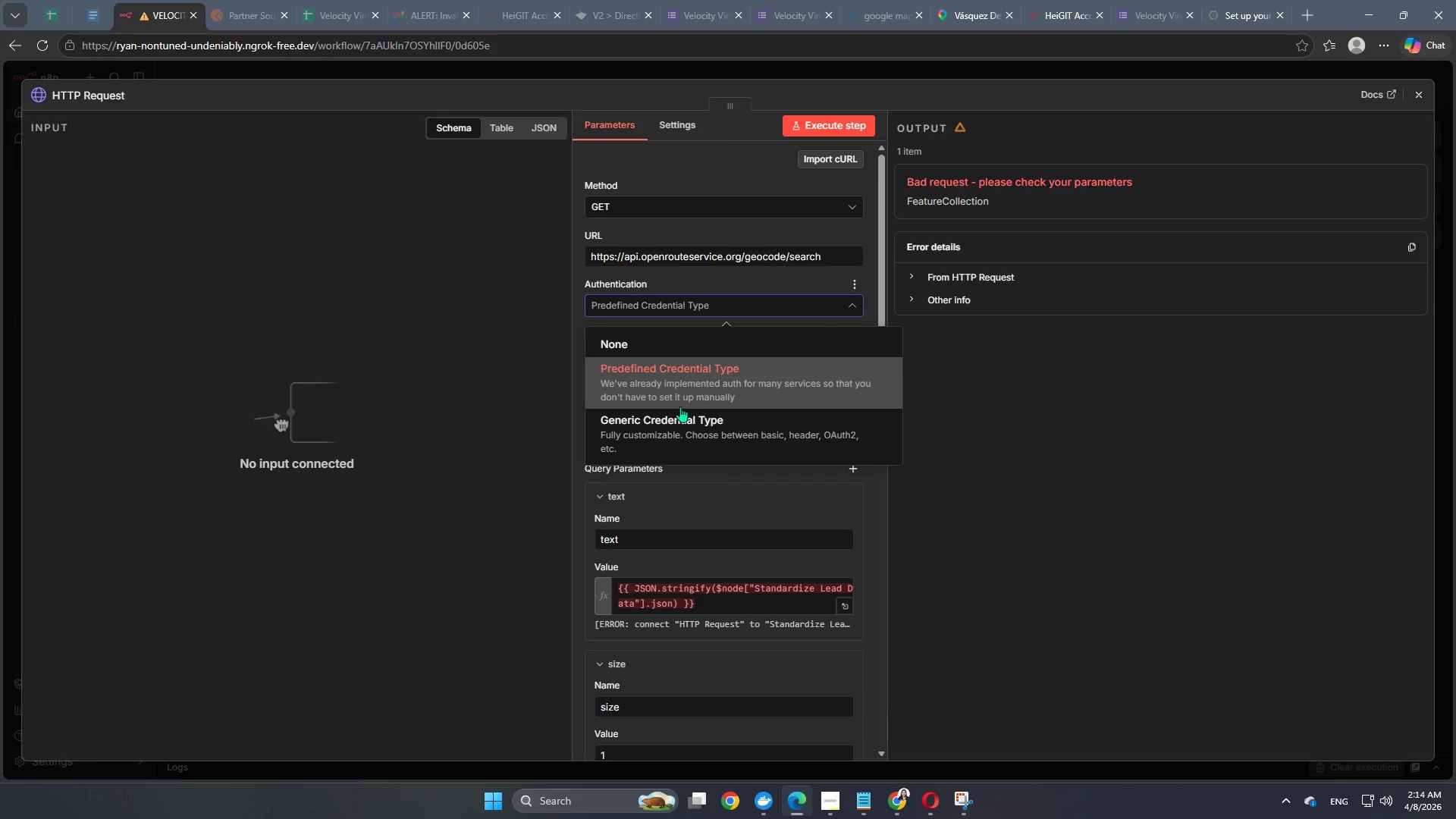 
left_click([676, 424])
 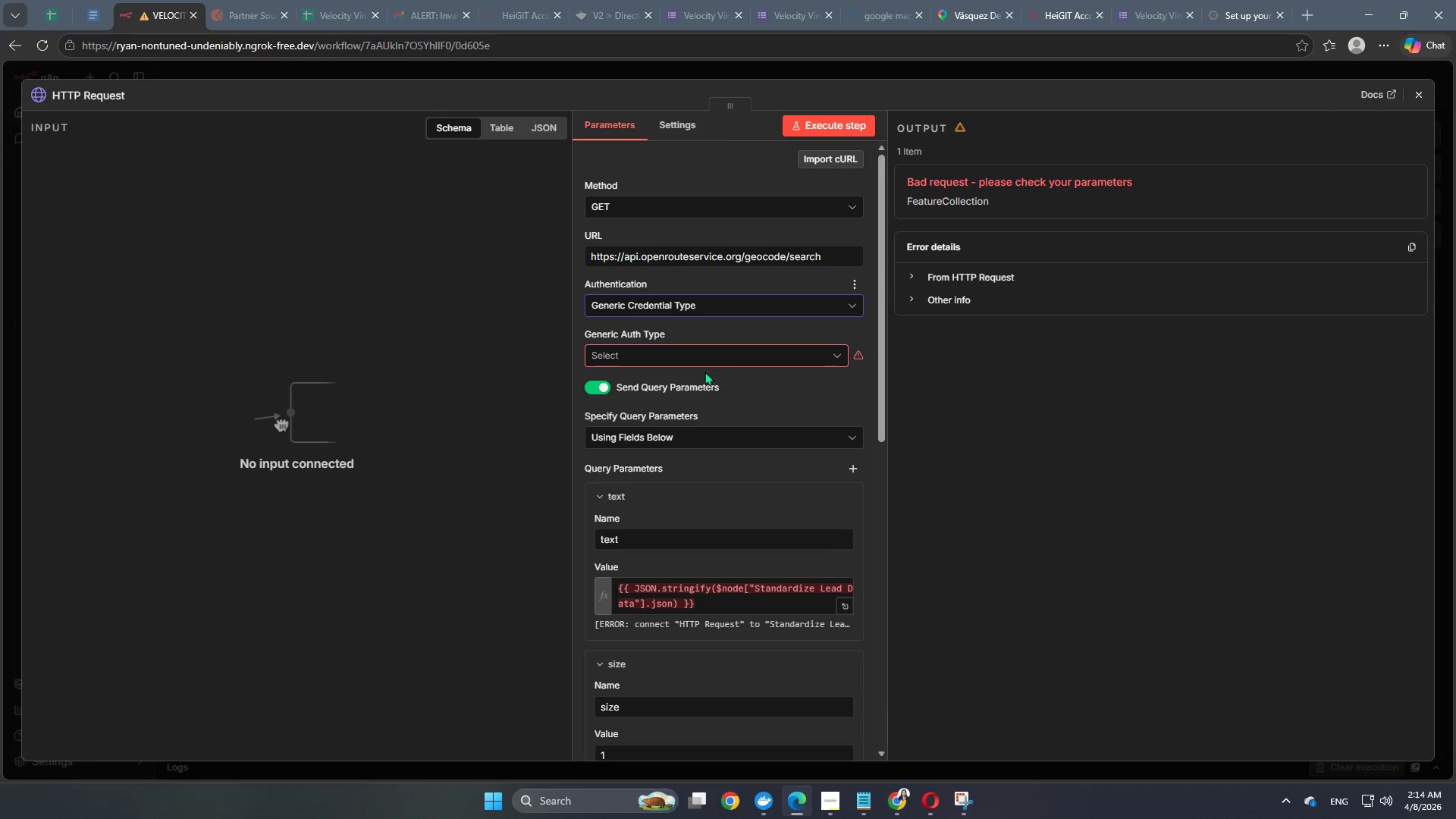 
left_click([691, 344])
 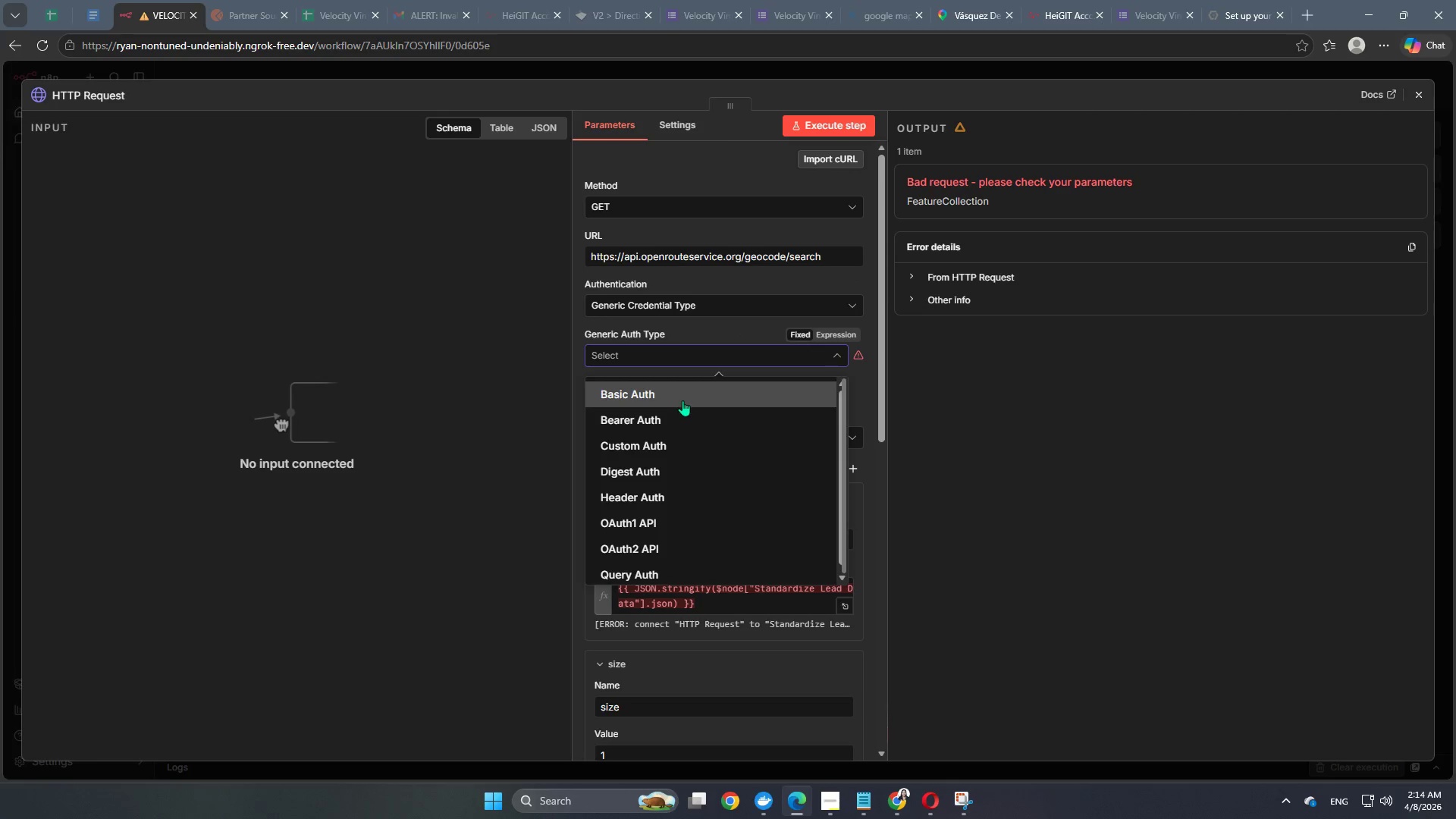 
scroll: coordinate [682, 400], scroll_direction: down, amount: 2.0
 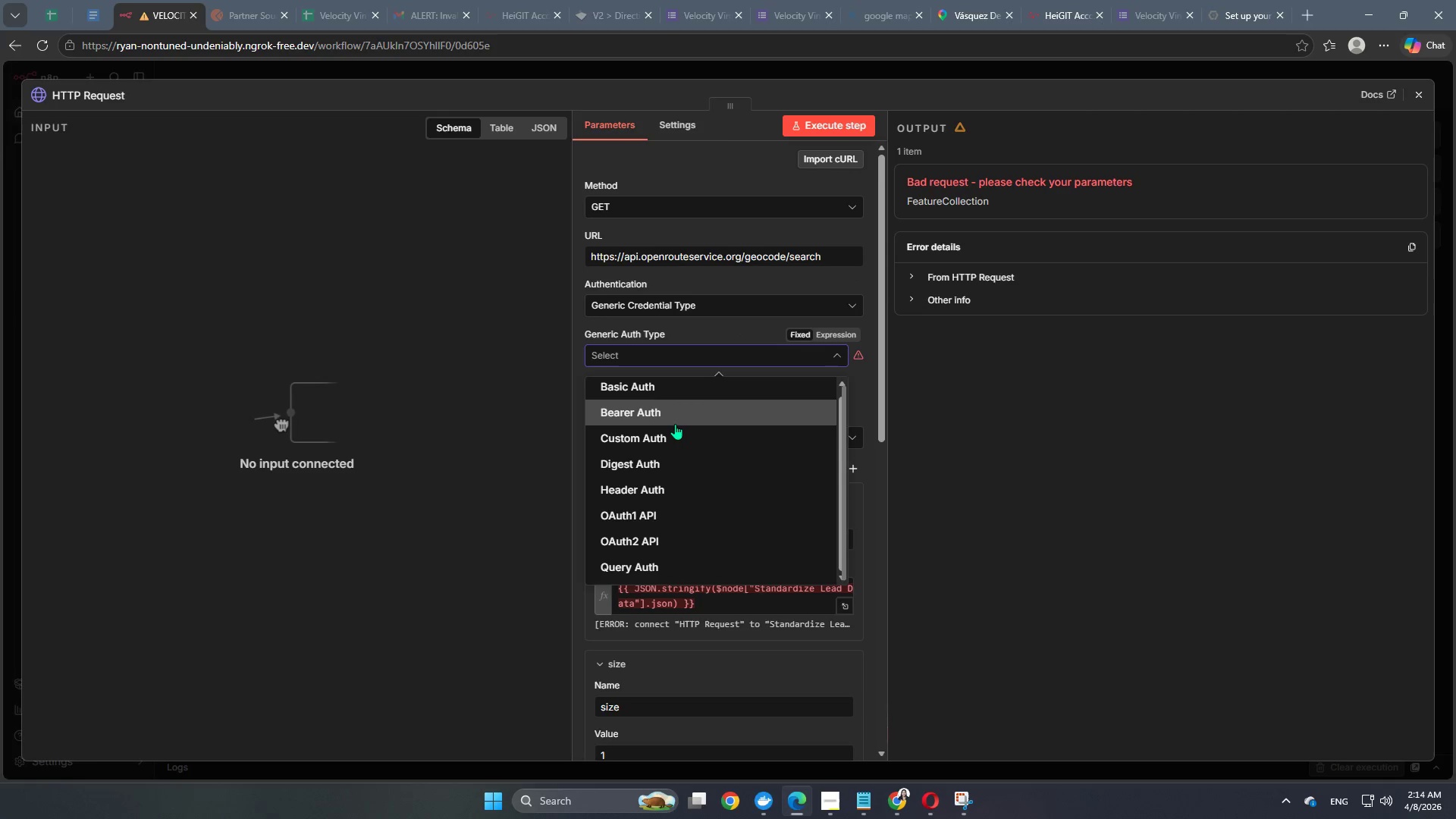 
scroll: coordinate [675, 424], scroll_direction: up, amount: 2.0
 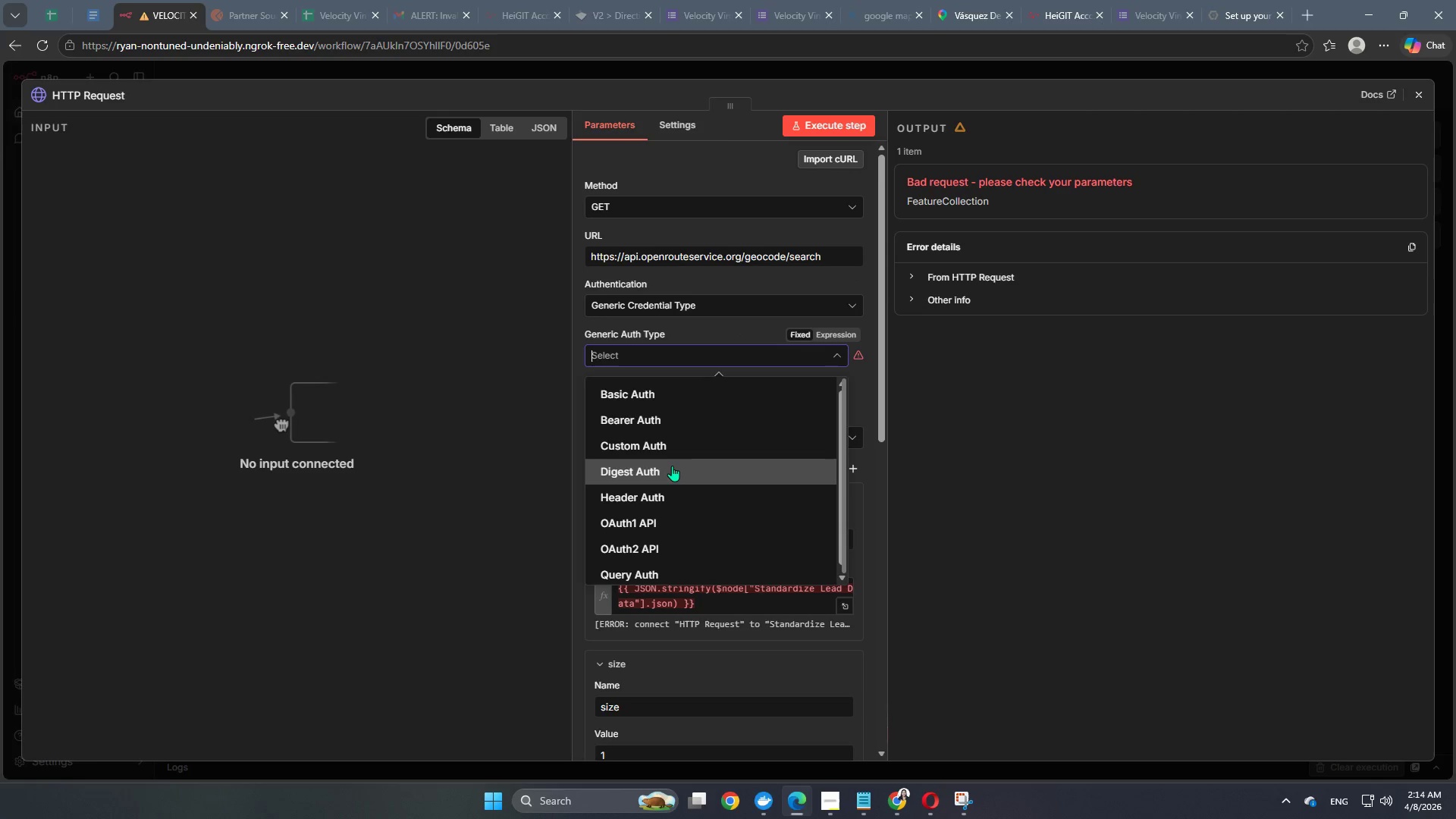 
scroll: coordinate [676, 469], scroll_direction: down, amount: 2.0
 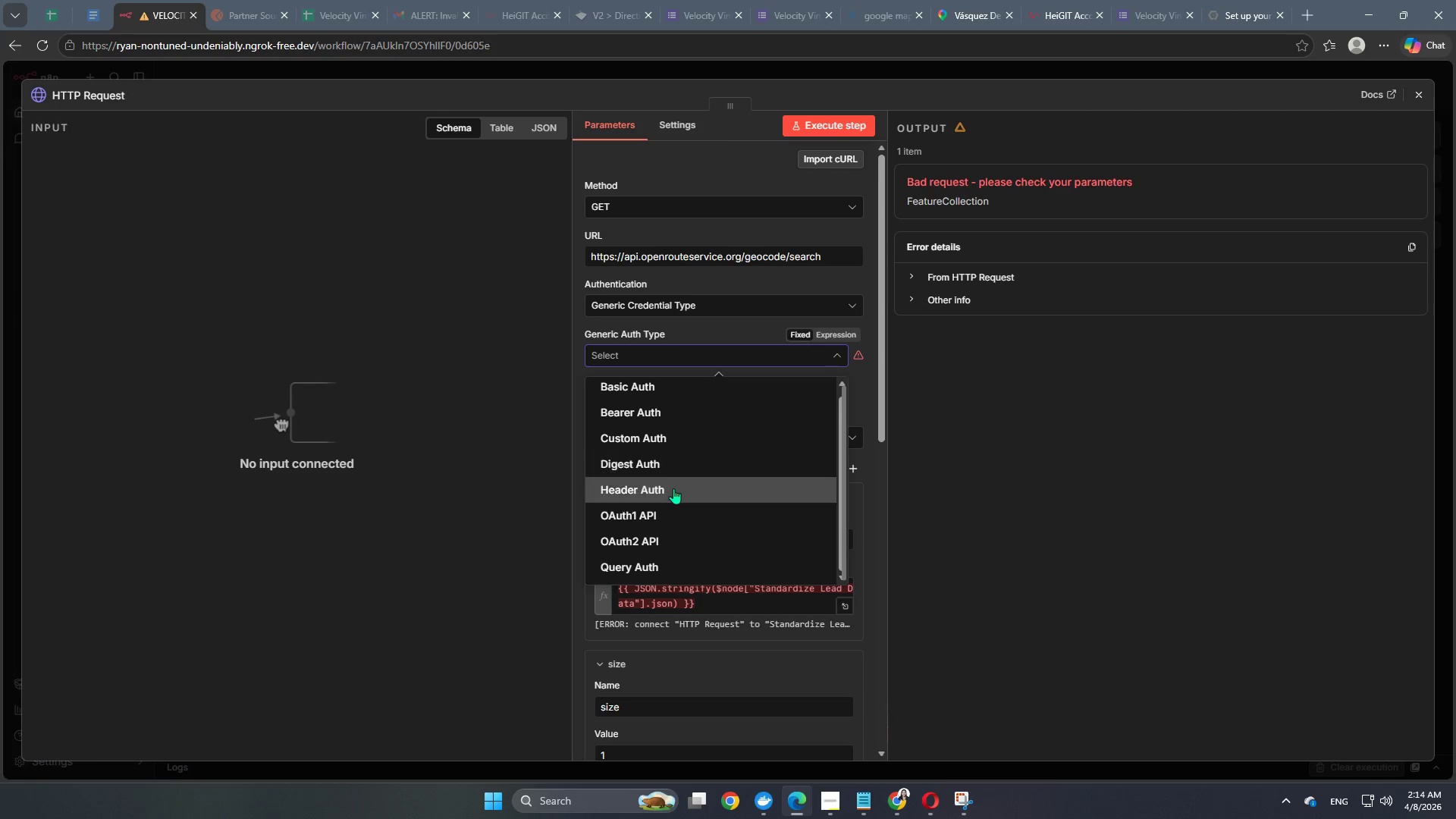 
left_click([673, 489])
 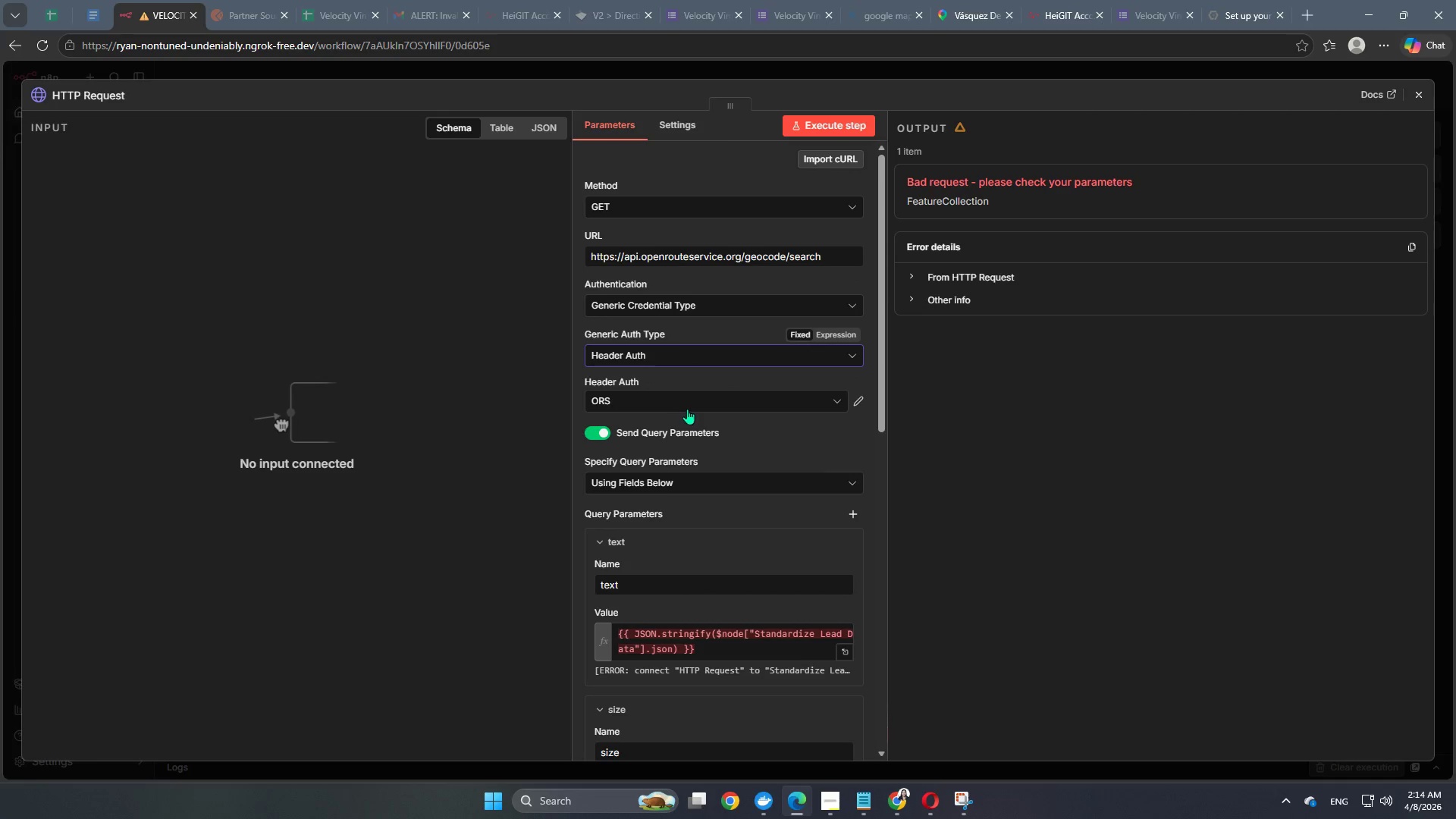 
left_click([692, 397])
 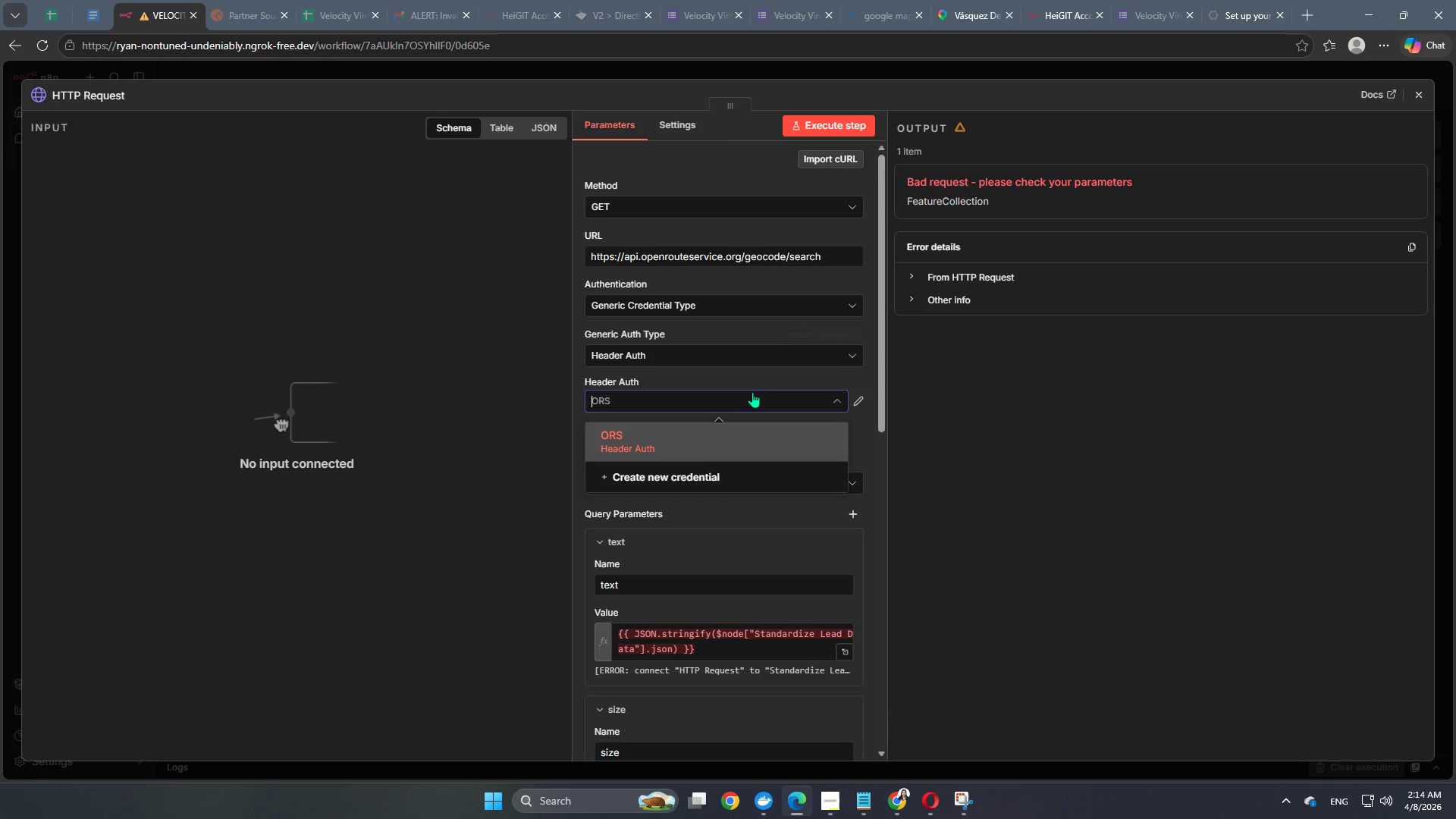 
left_click([756, 372])
 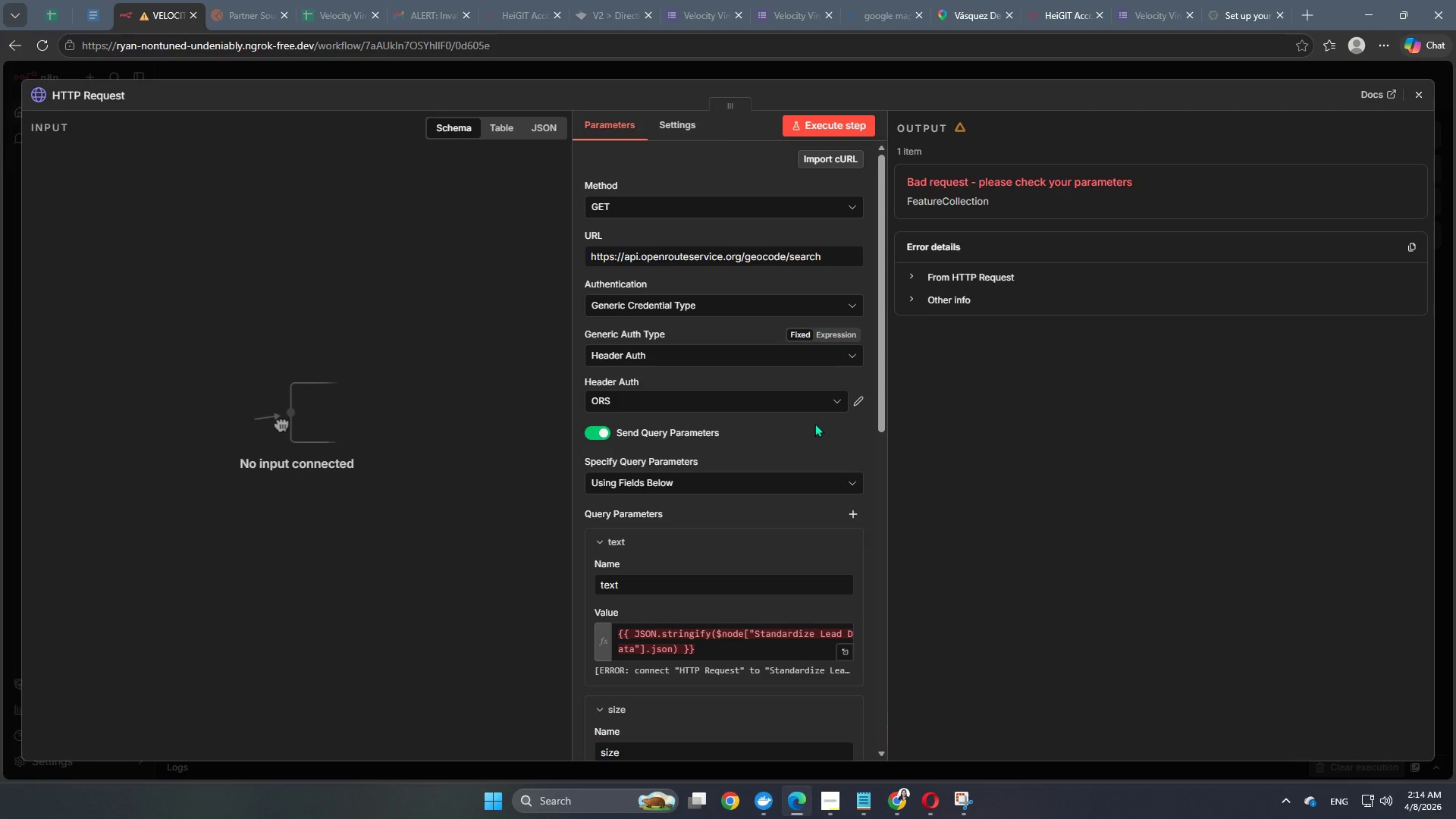 
scroll: coordinate [777, 481], scroll_direction: down, amount: 3.0
 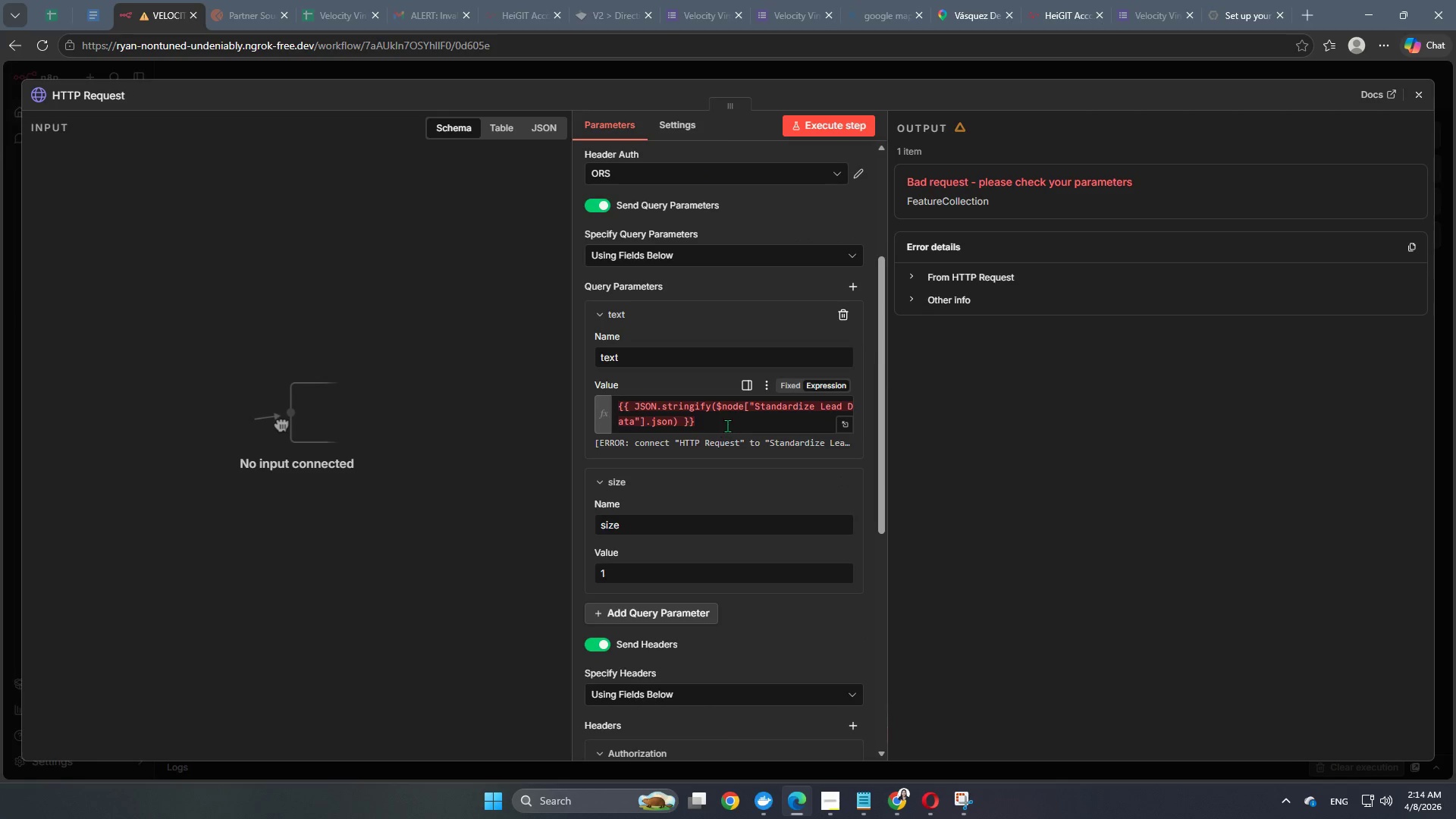 
left_click([727, 425])
 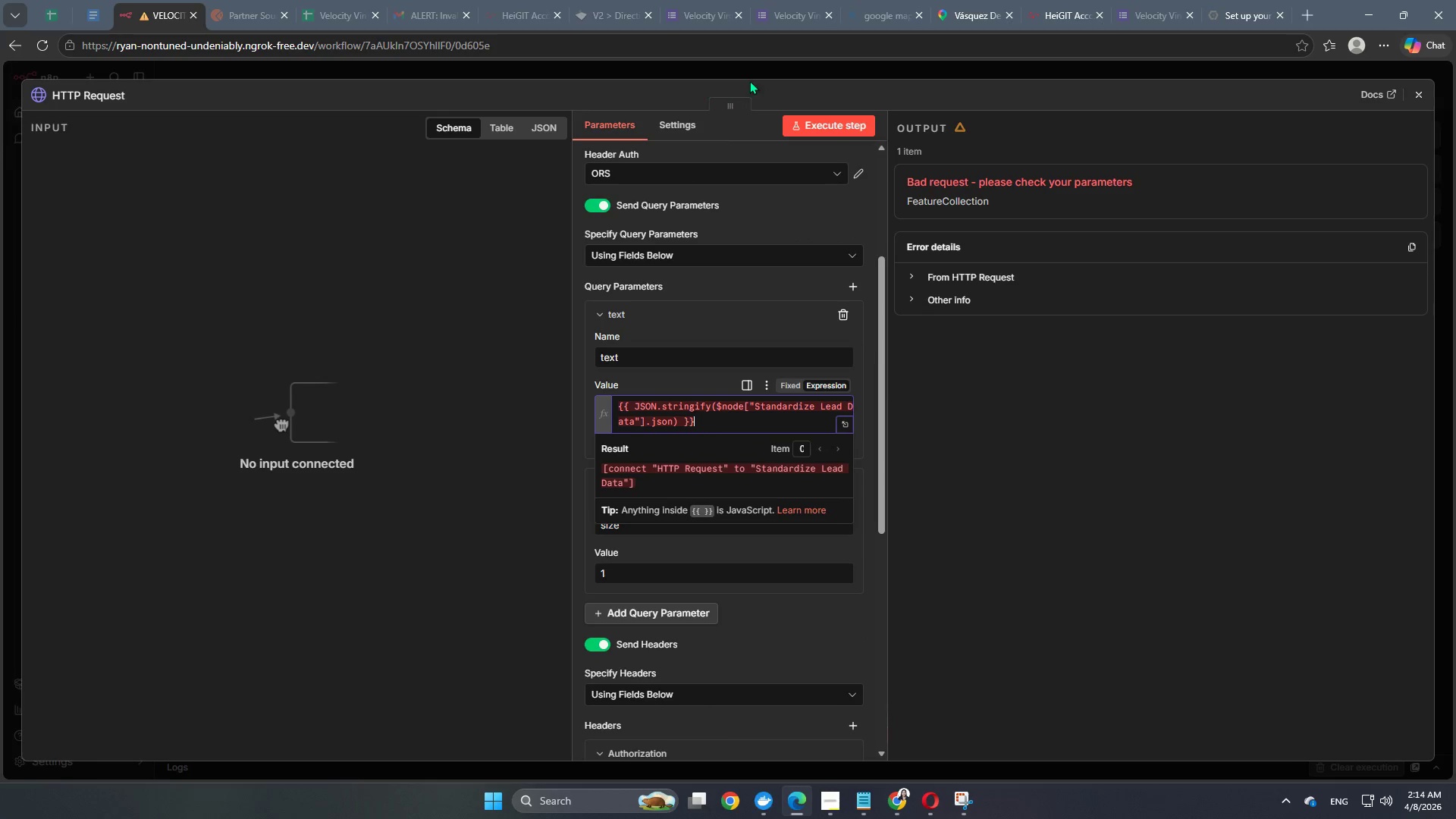 
left_click([766, 70])
 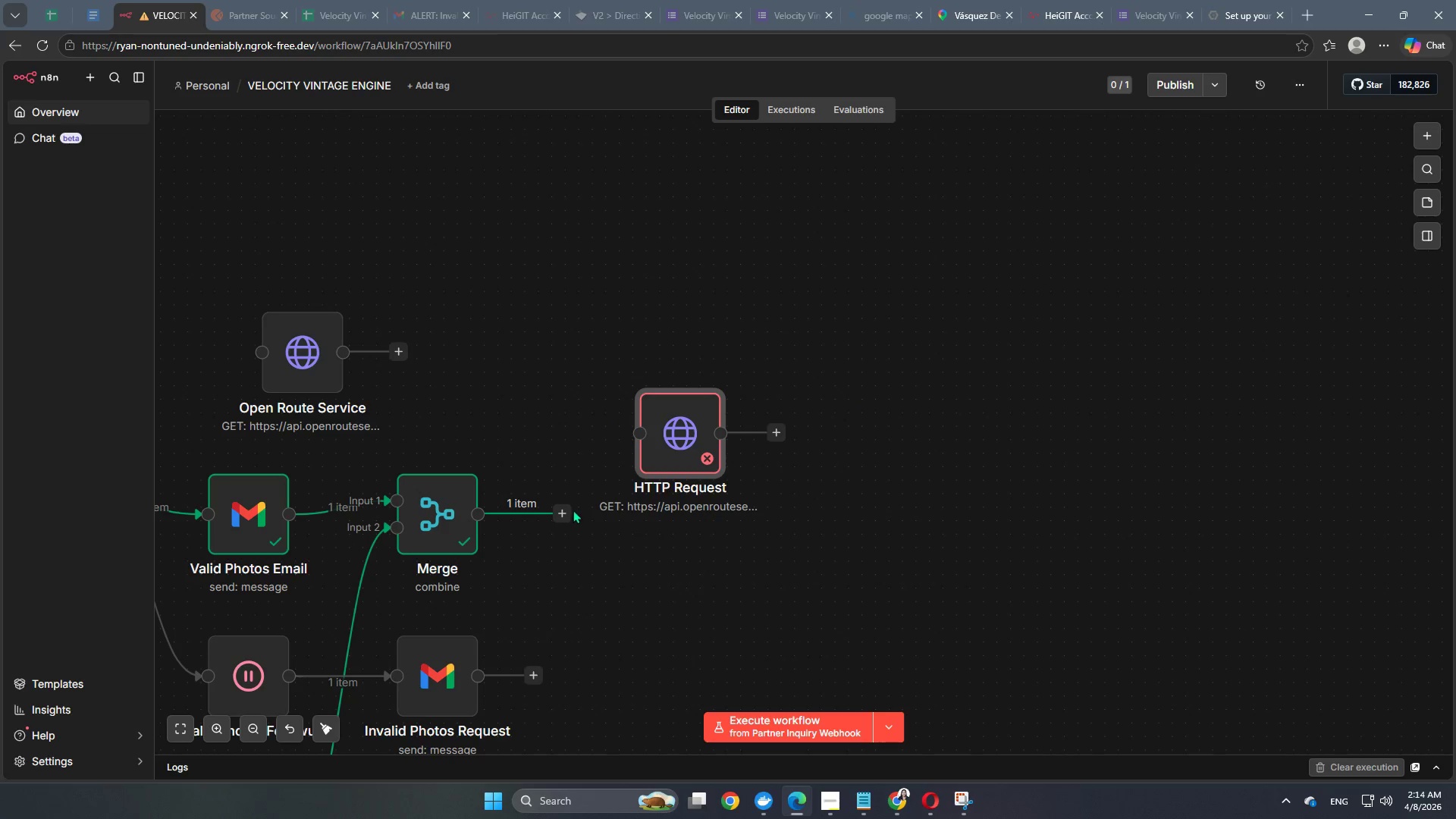 
left_click_drag(start_coordinate=[569, 510], to_coordinate=[629, 438])
 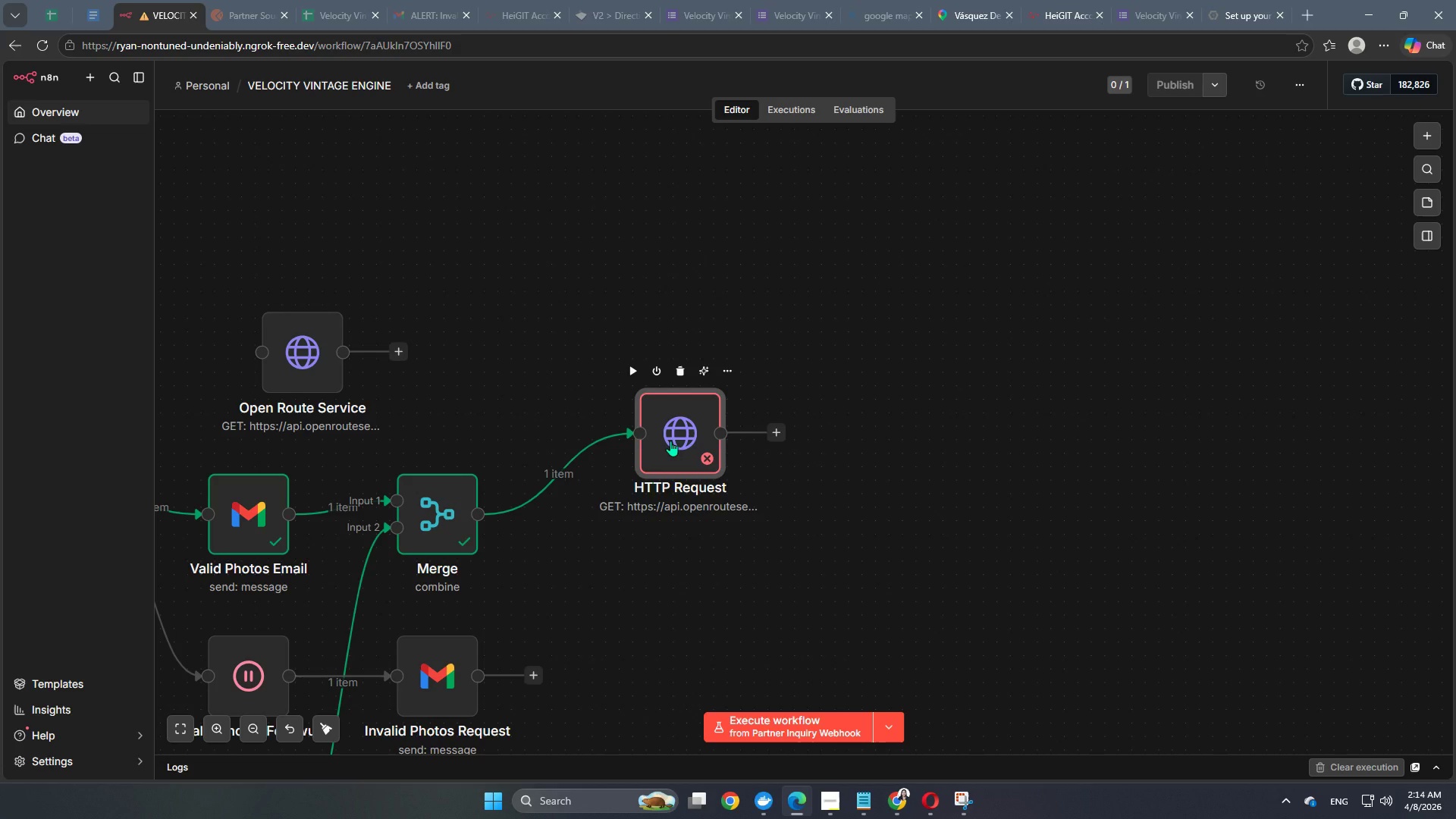 
double_click([670, 441])
 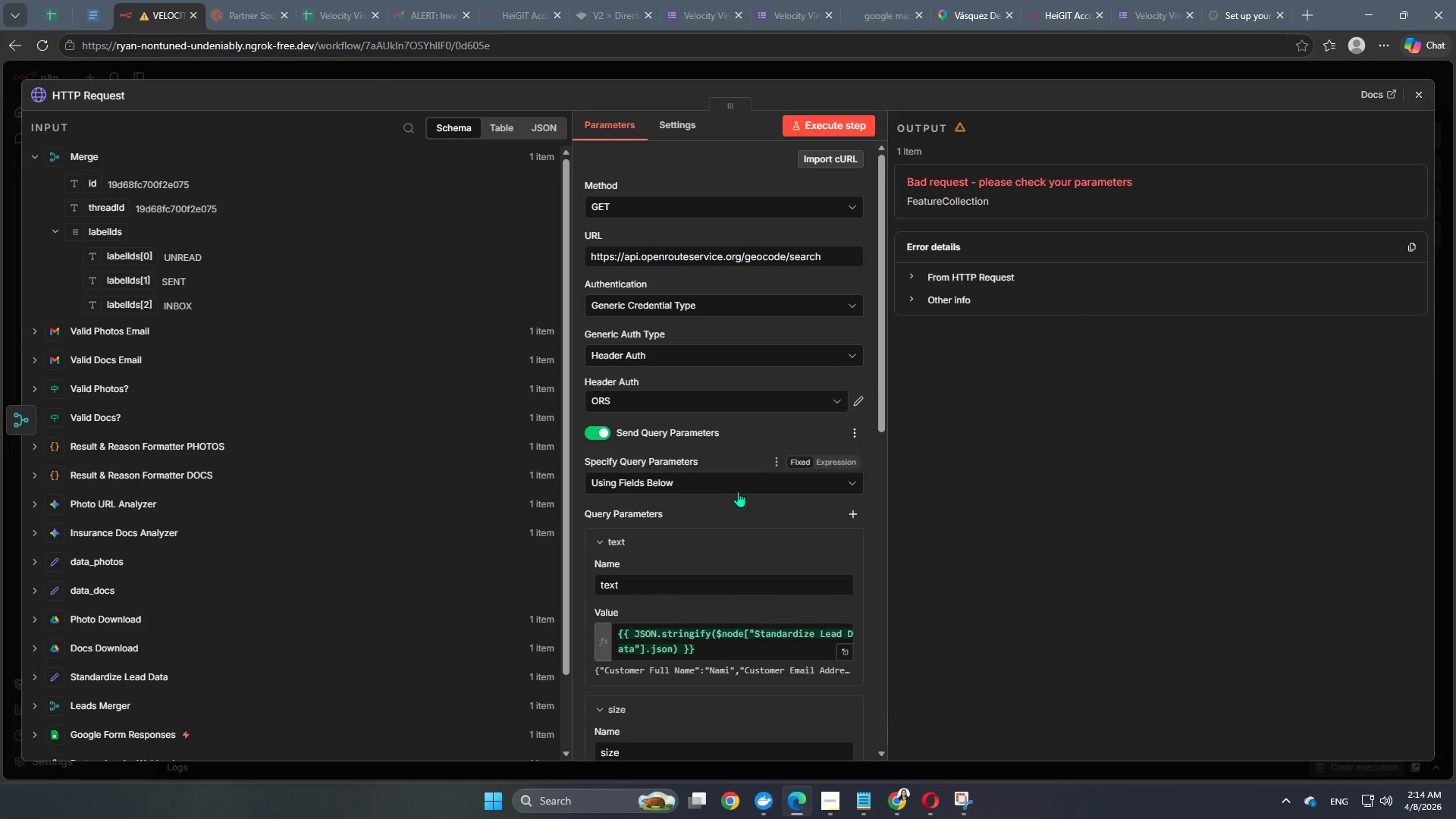 
scroll: coordinate [745, 500], scroll_direction: down, amount: 6.0
 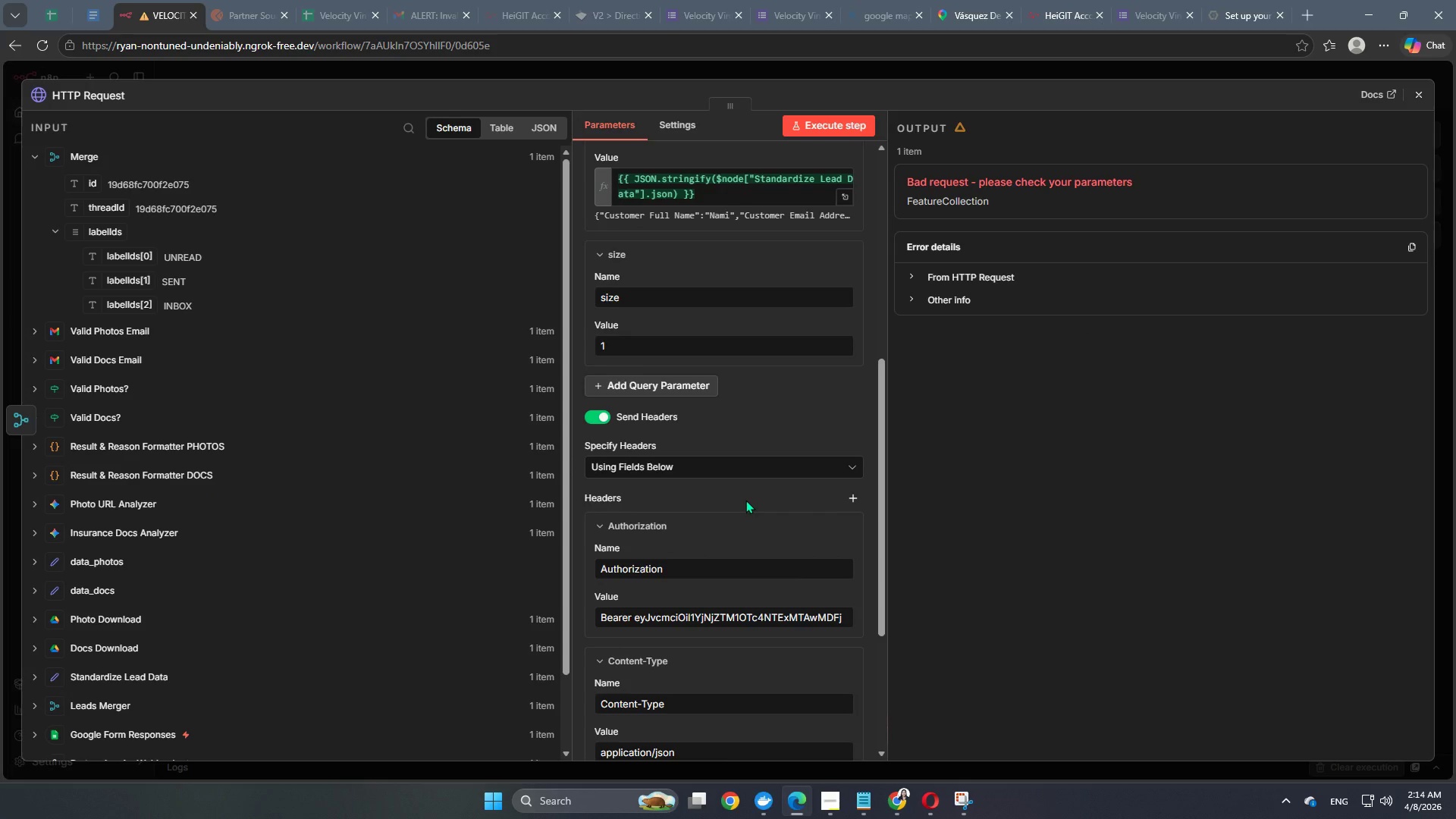 
scroll: coordinate [745, 500], scroll_direction: up, amount: 6.0
 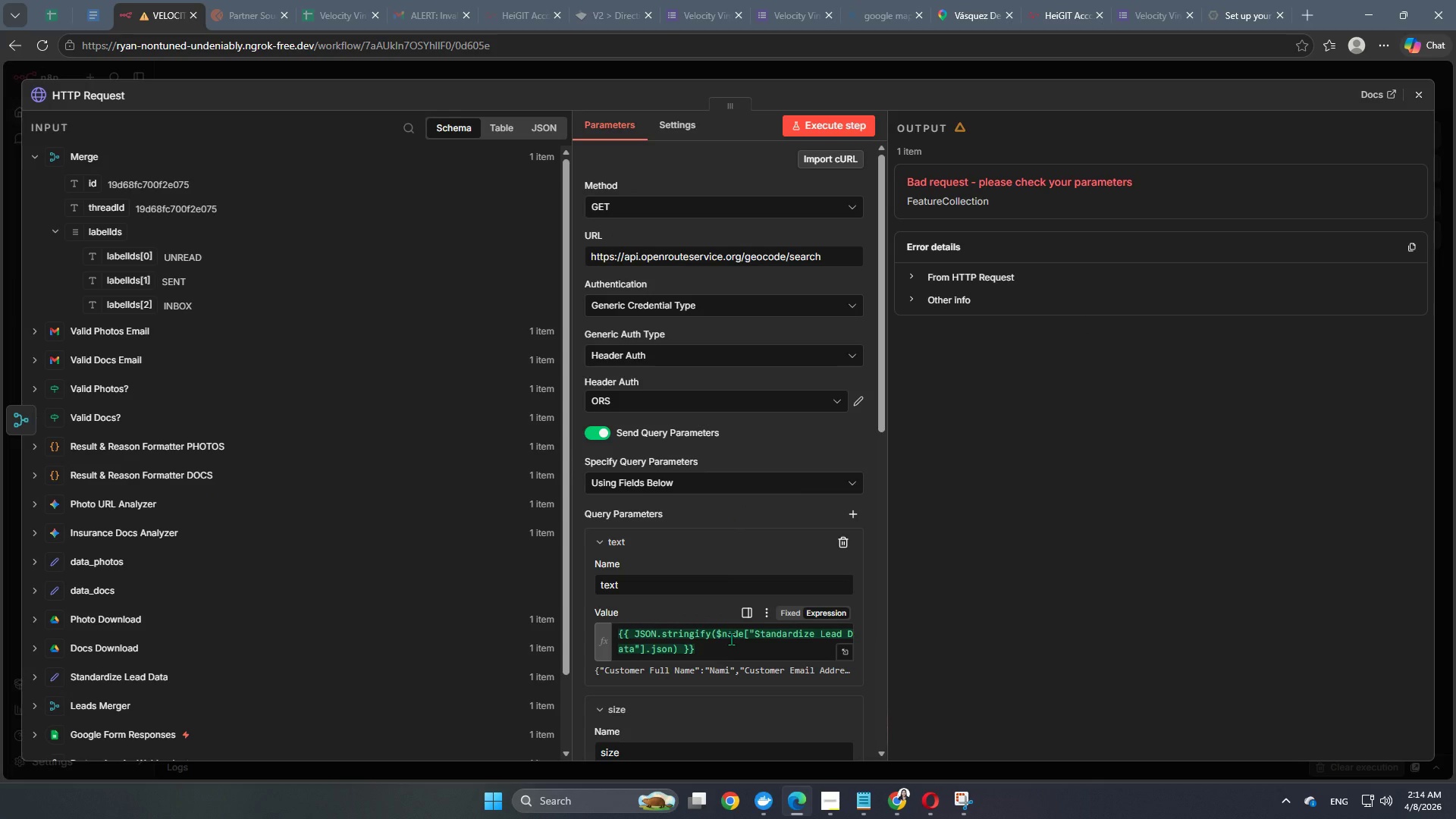 
scroll: coordinate [731, 639], scroll_direction: down, amount: 7.0
 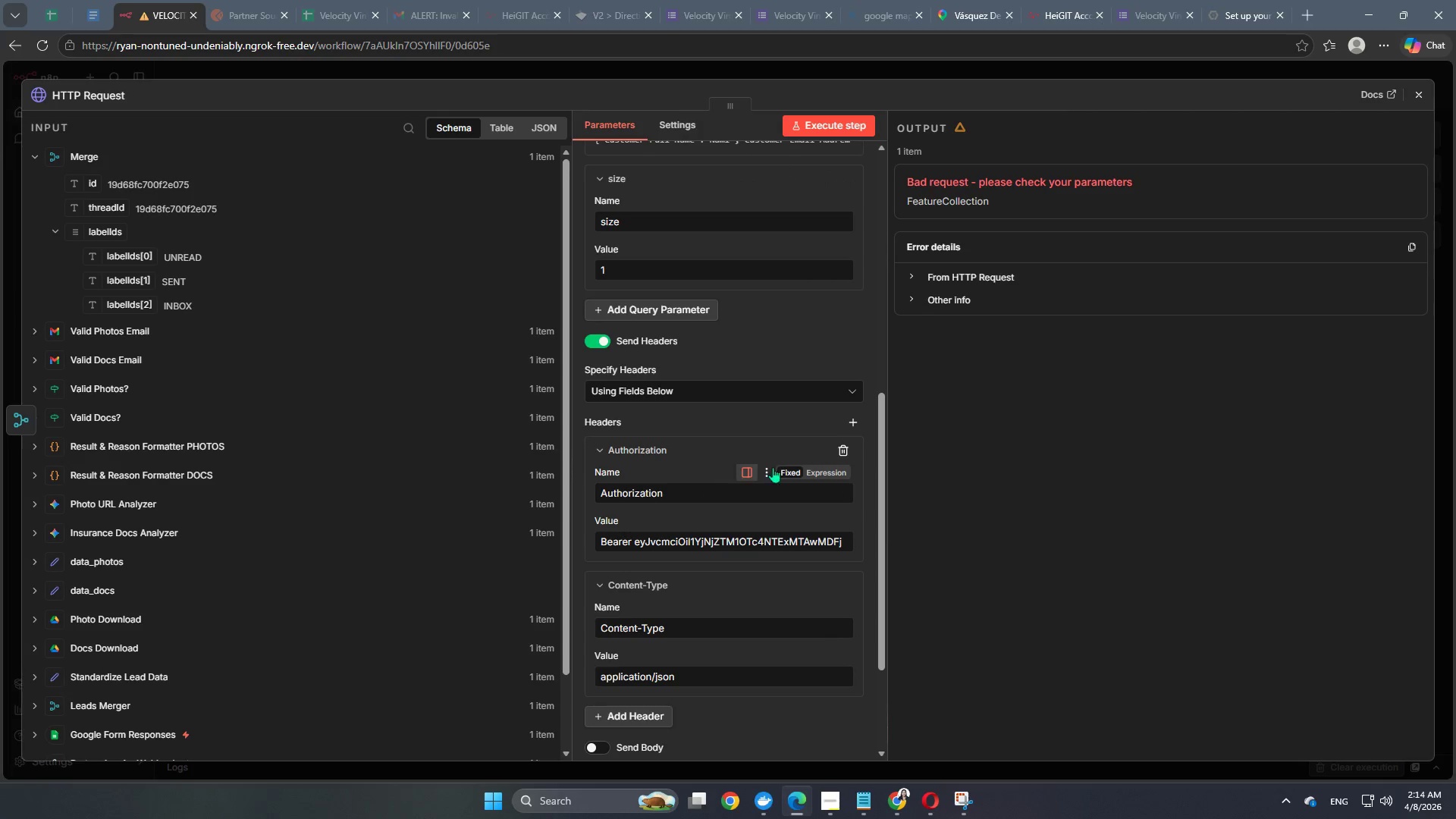 
left_click([839, 450])
 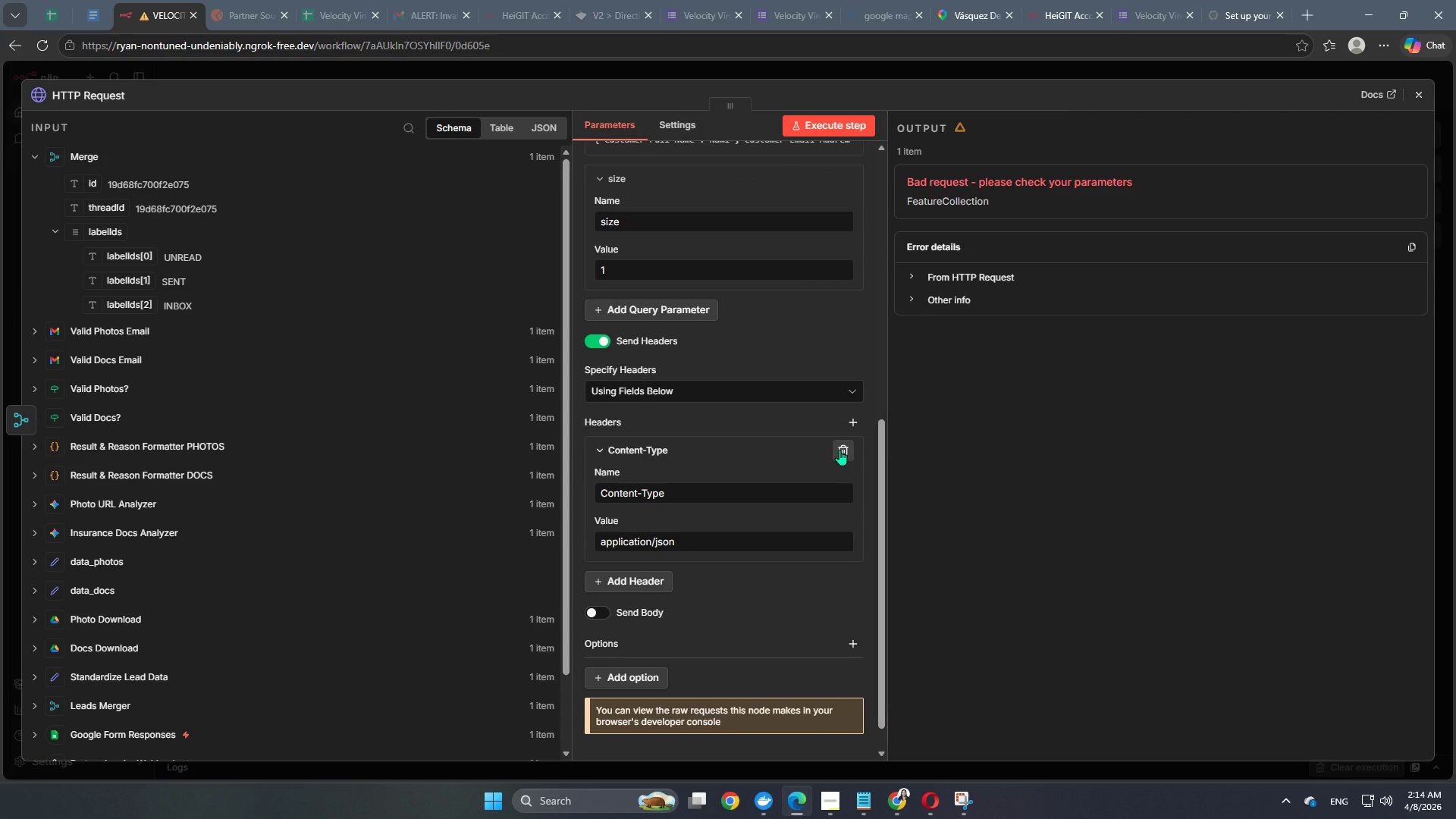 
scroll: coordinate [764, 507], scroll_direction: down, amount: 2.0
 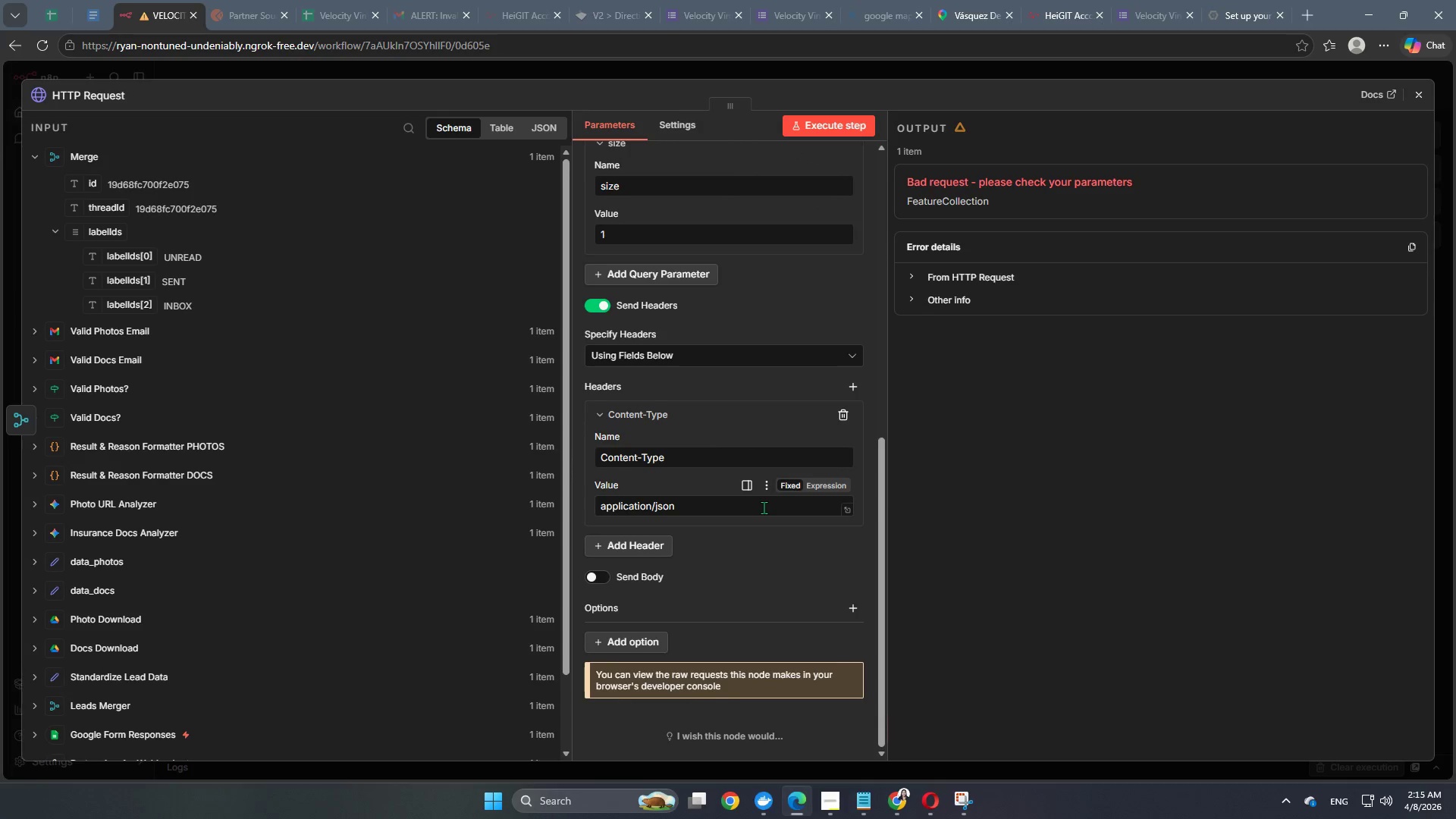 
scroll: coordinate [704, 558], scroll_direction: up, amount: 9.0
 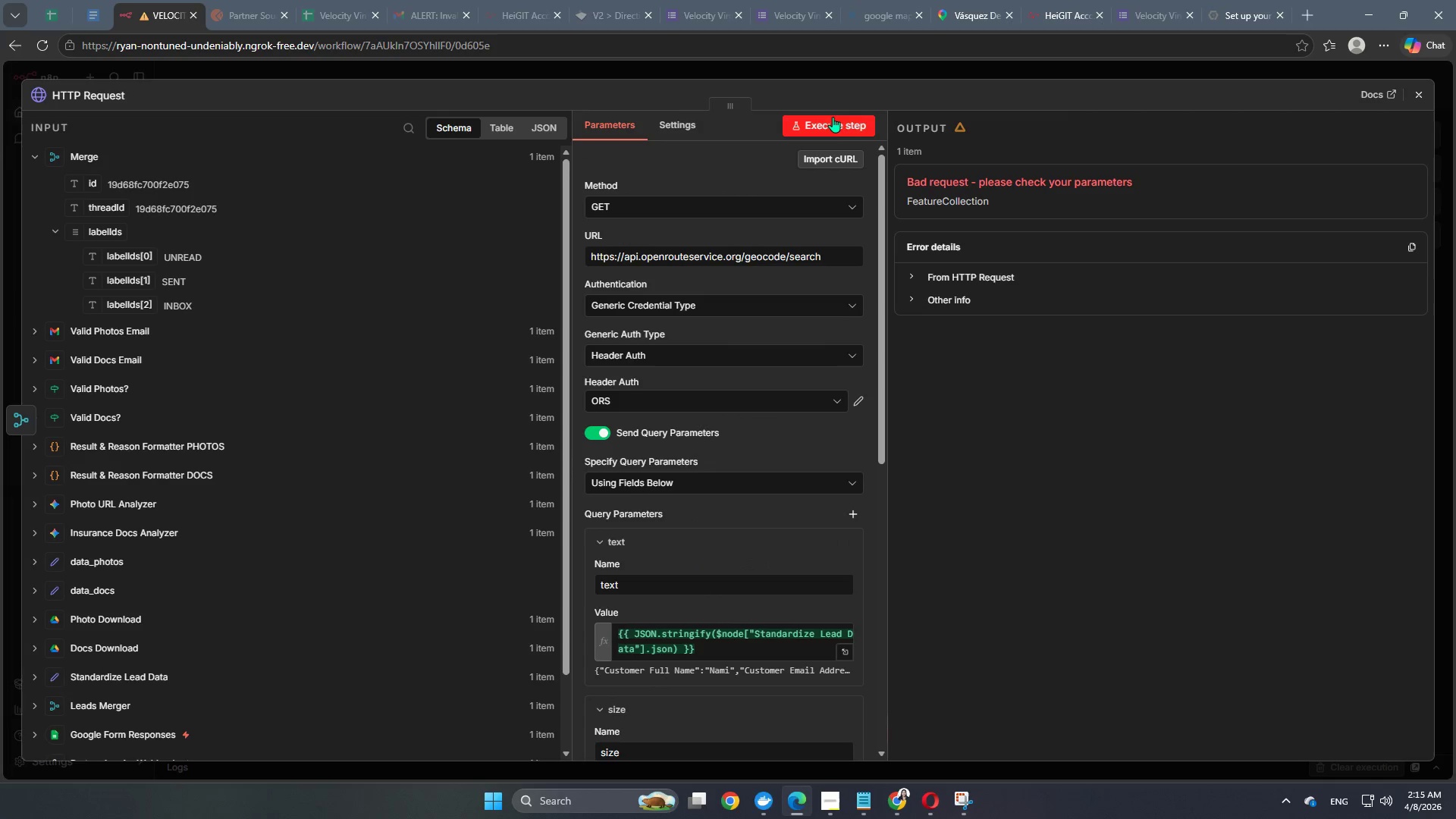 
left_click([830, 121])
 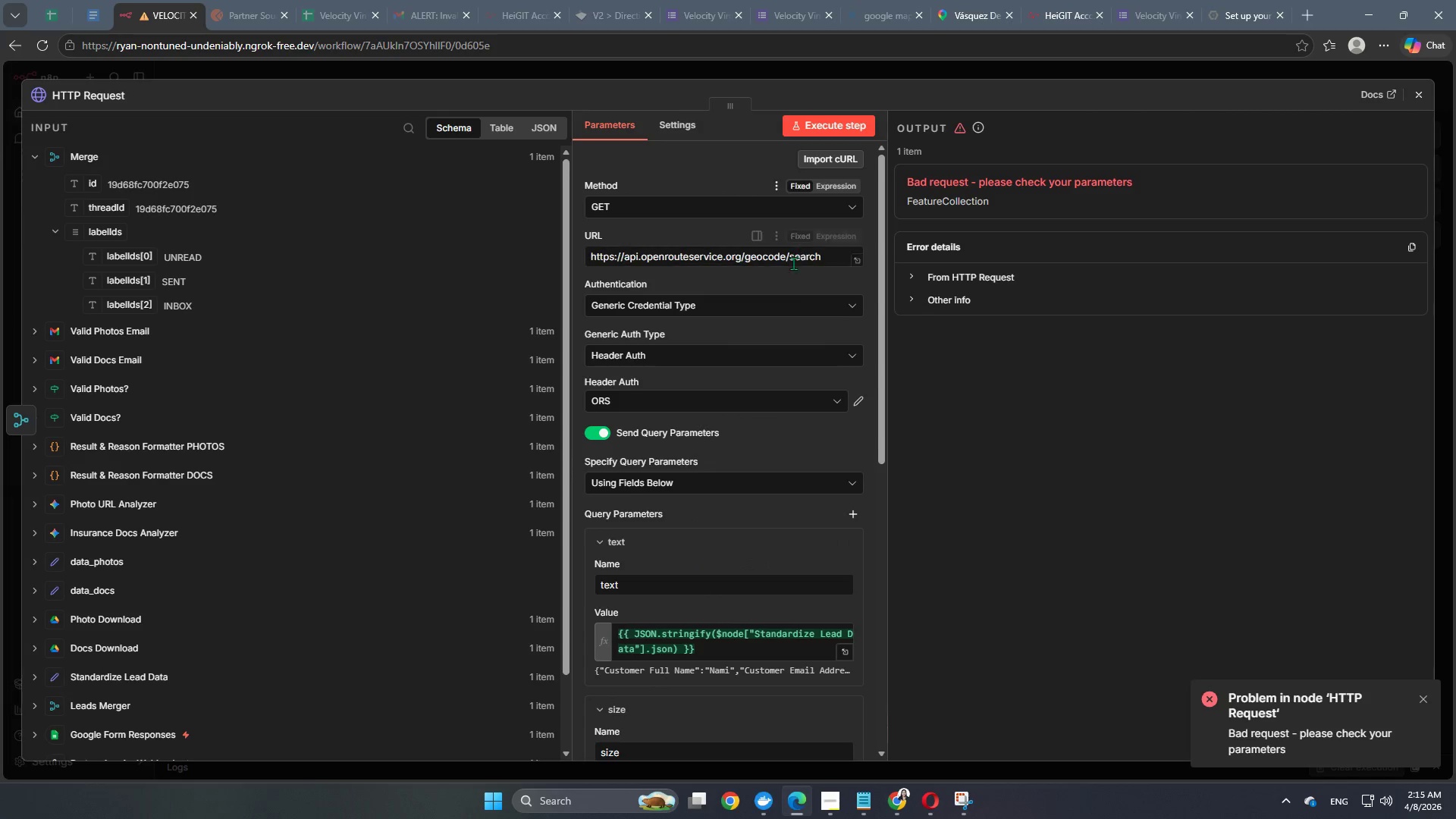 
left_click([782, 402])
 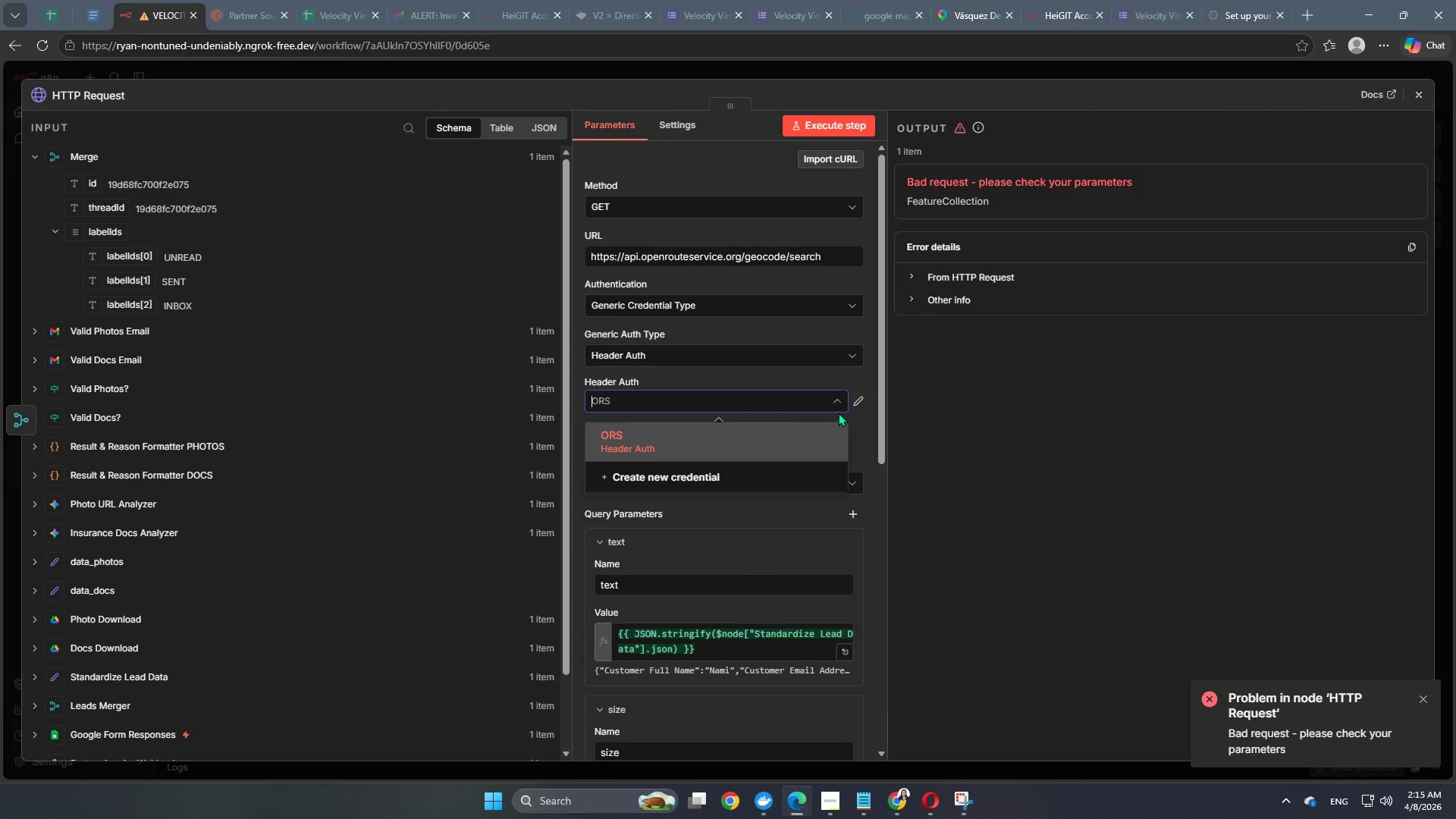 
left_click([857, 402])
 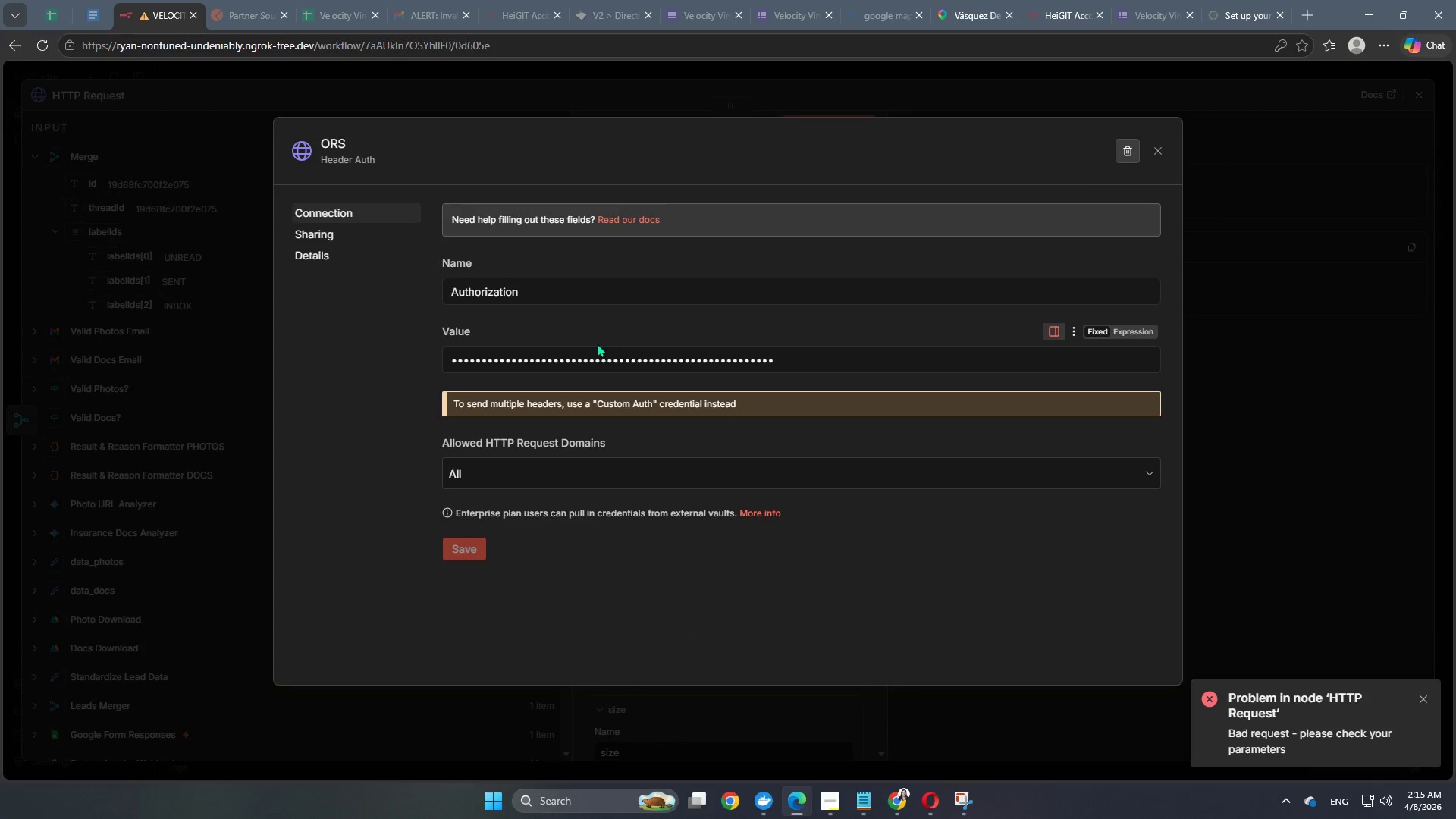 
left_click([579, 297])
 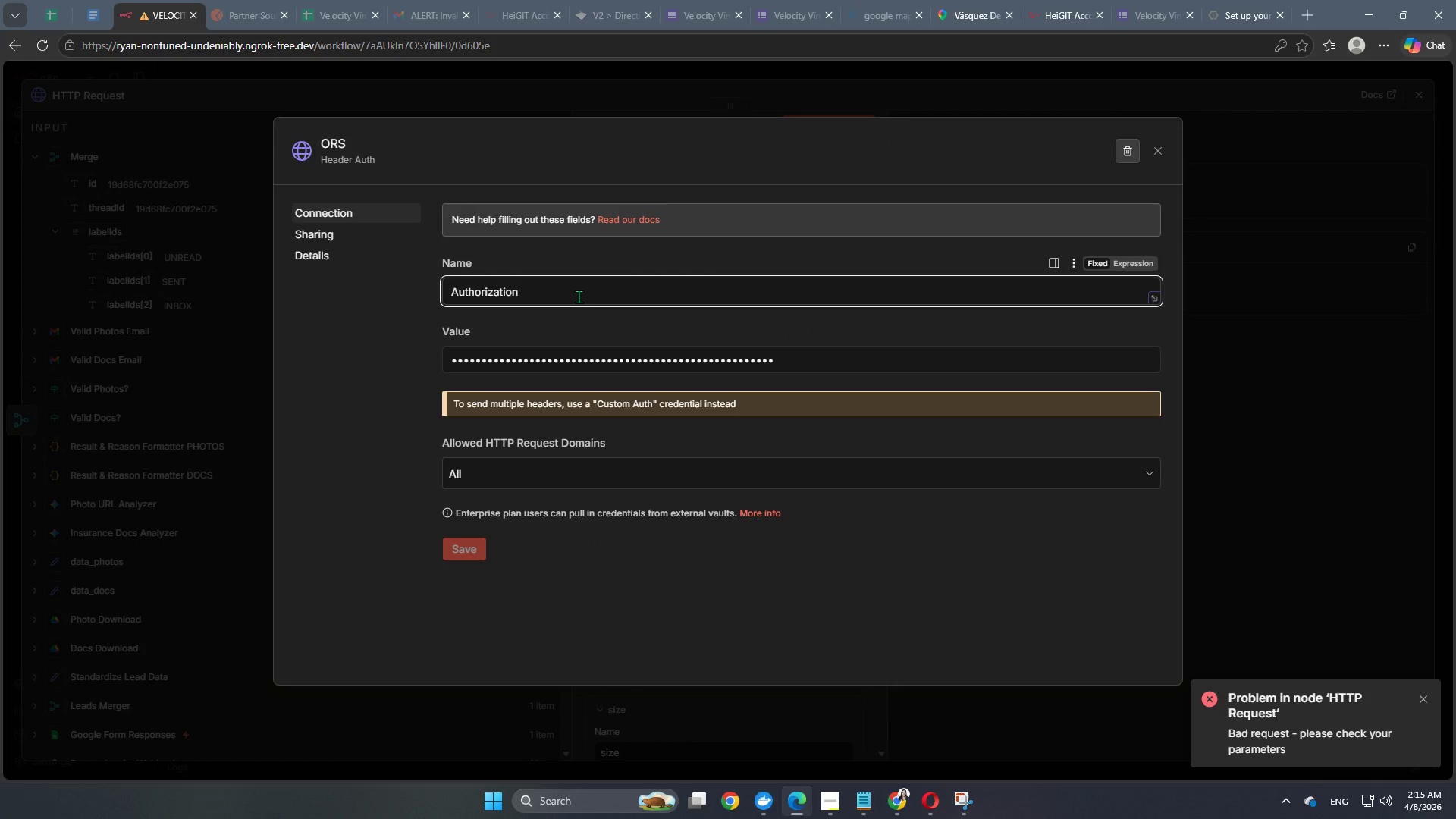 
left_click([849, 363])
 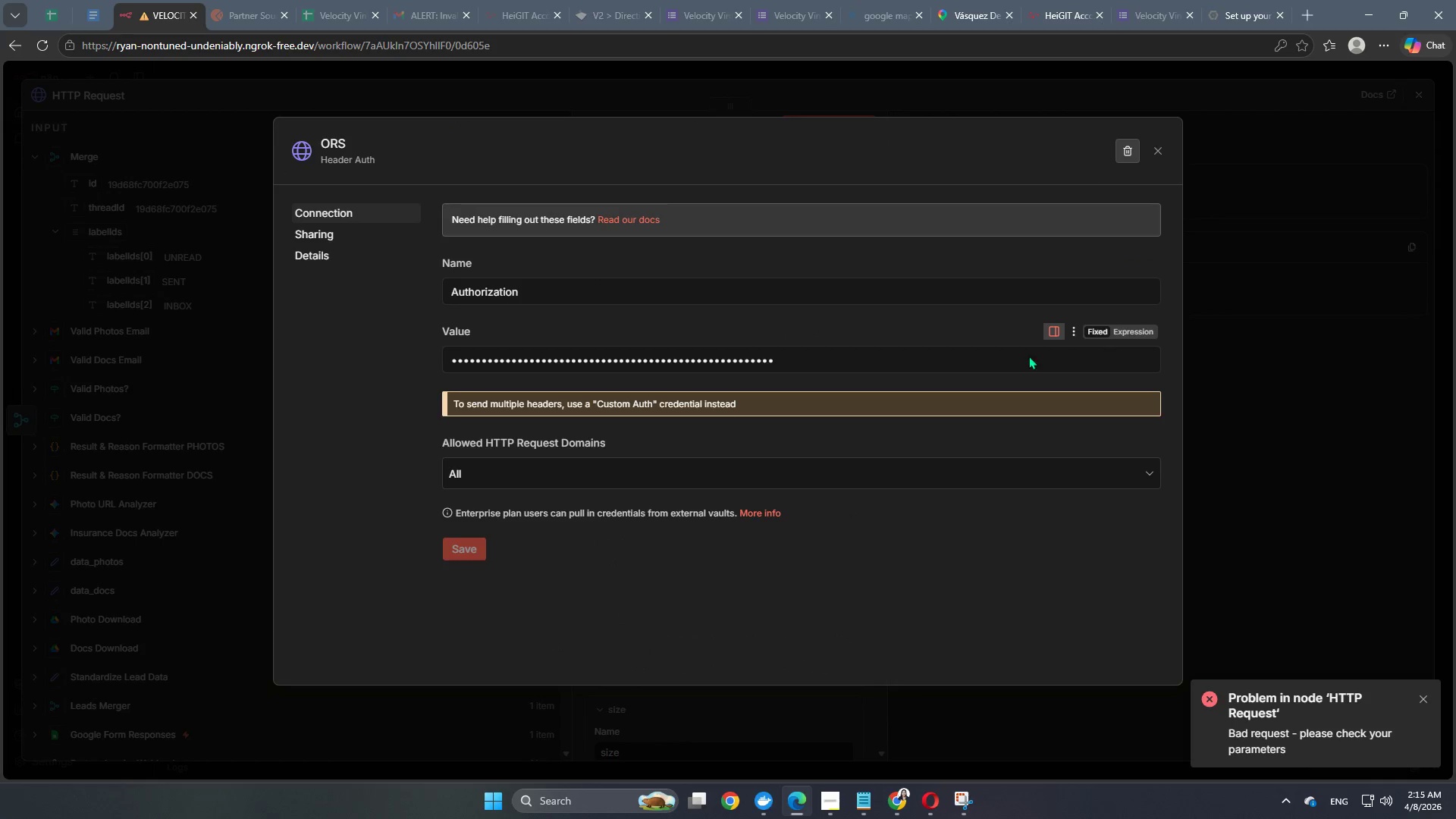 
double_click([840, 365])
 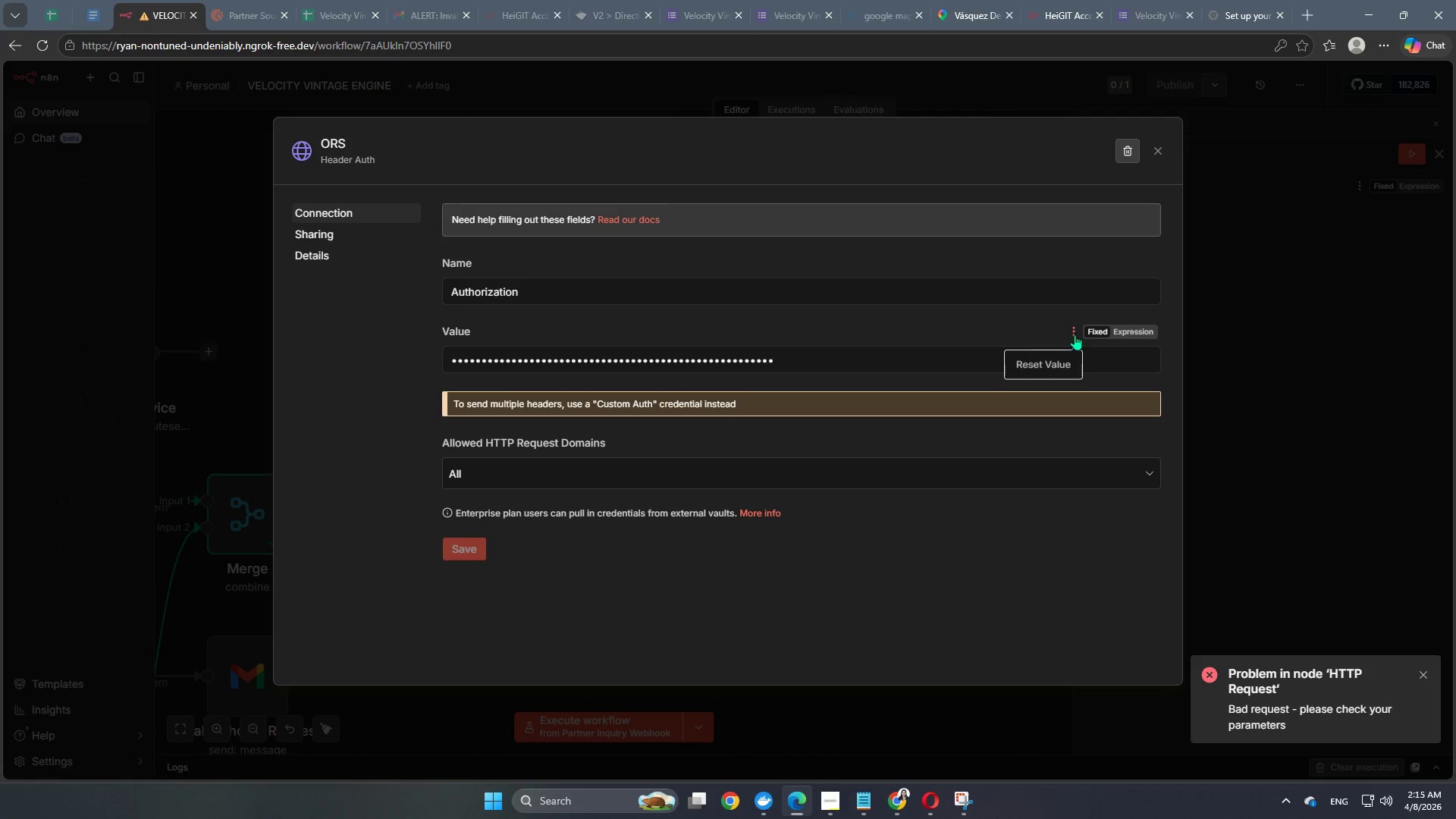 
left_click([1047, 368])
 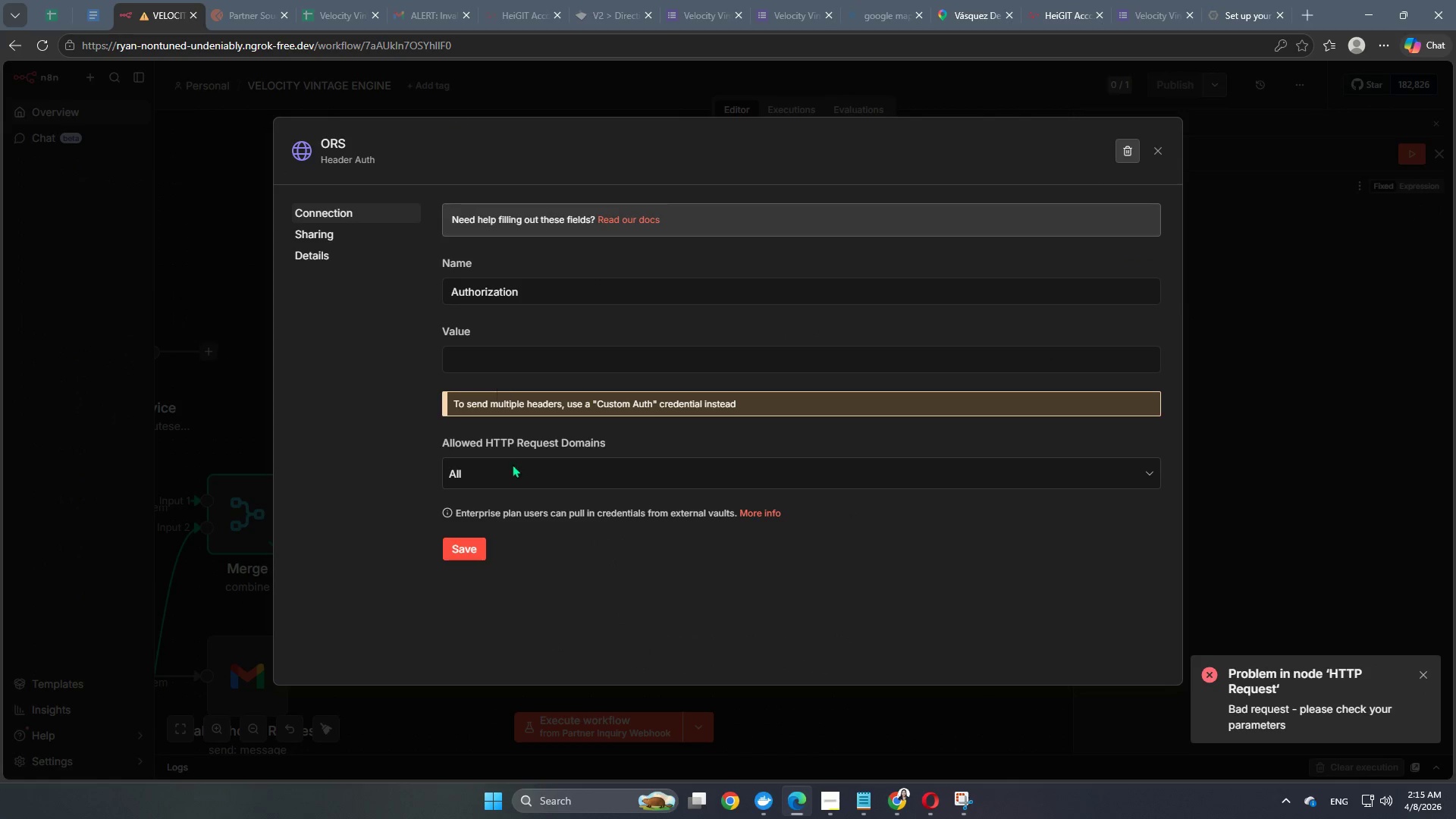 
left_click([561, 469])
 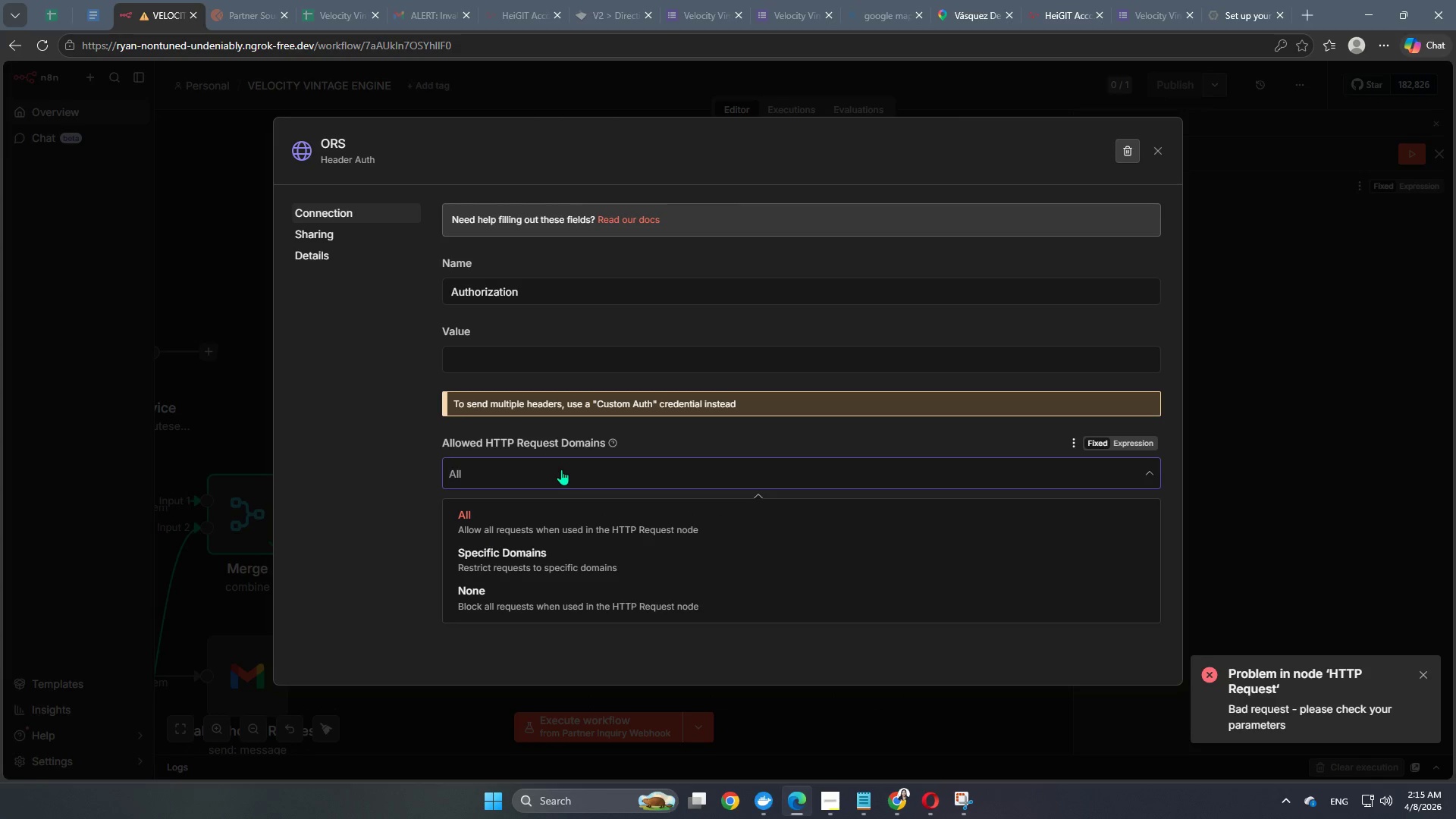 
double_click([561, 469])
 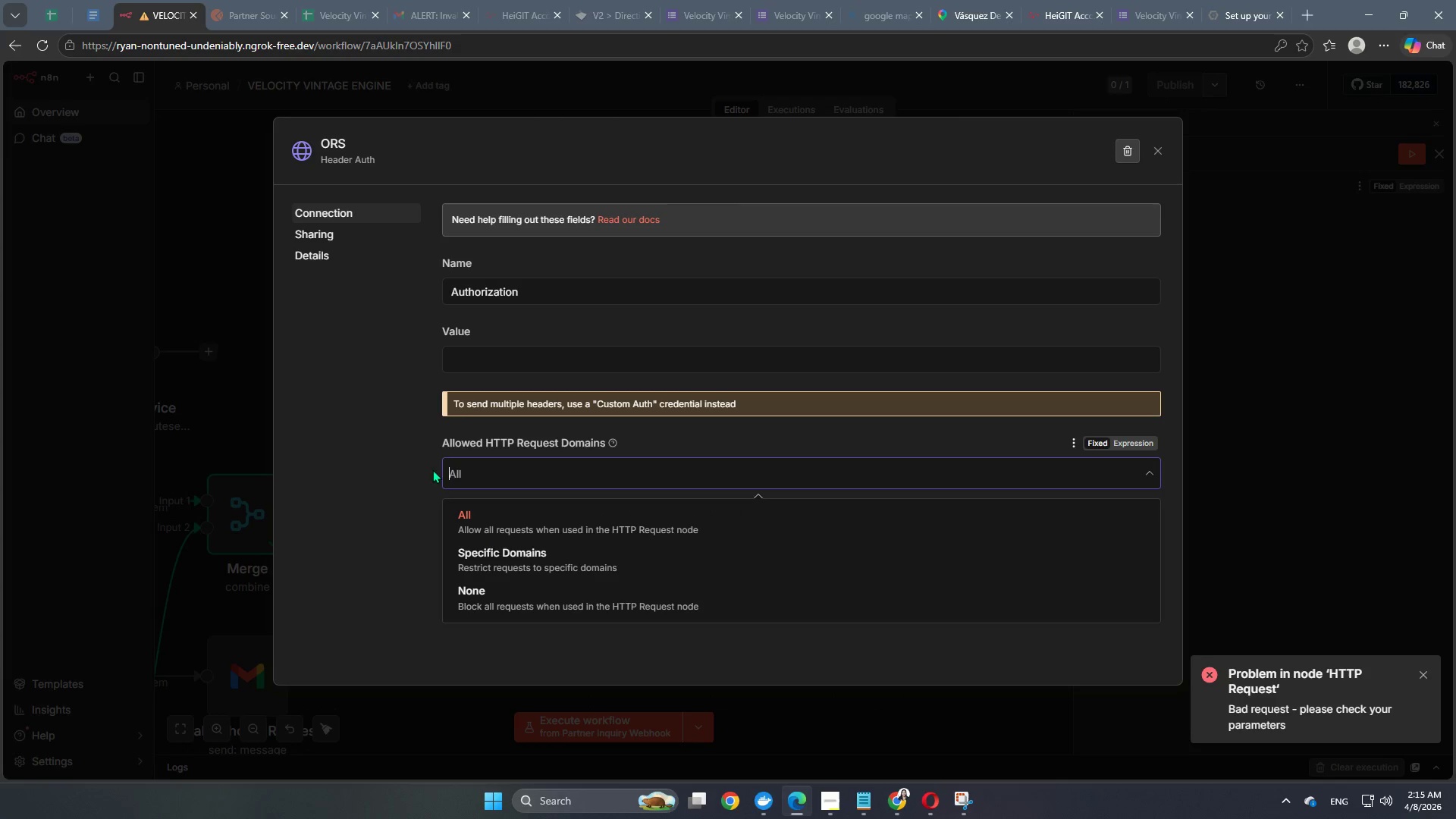 
left_click([342, 465])
 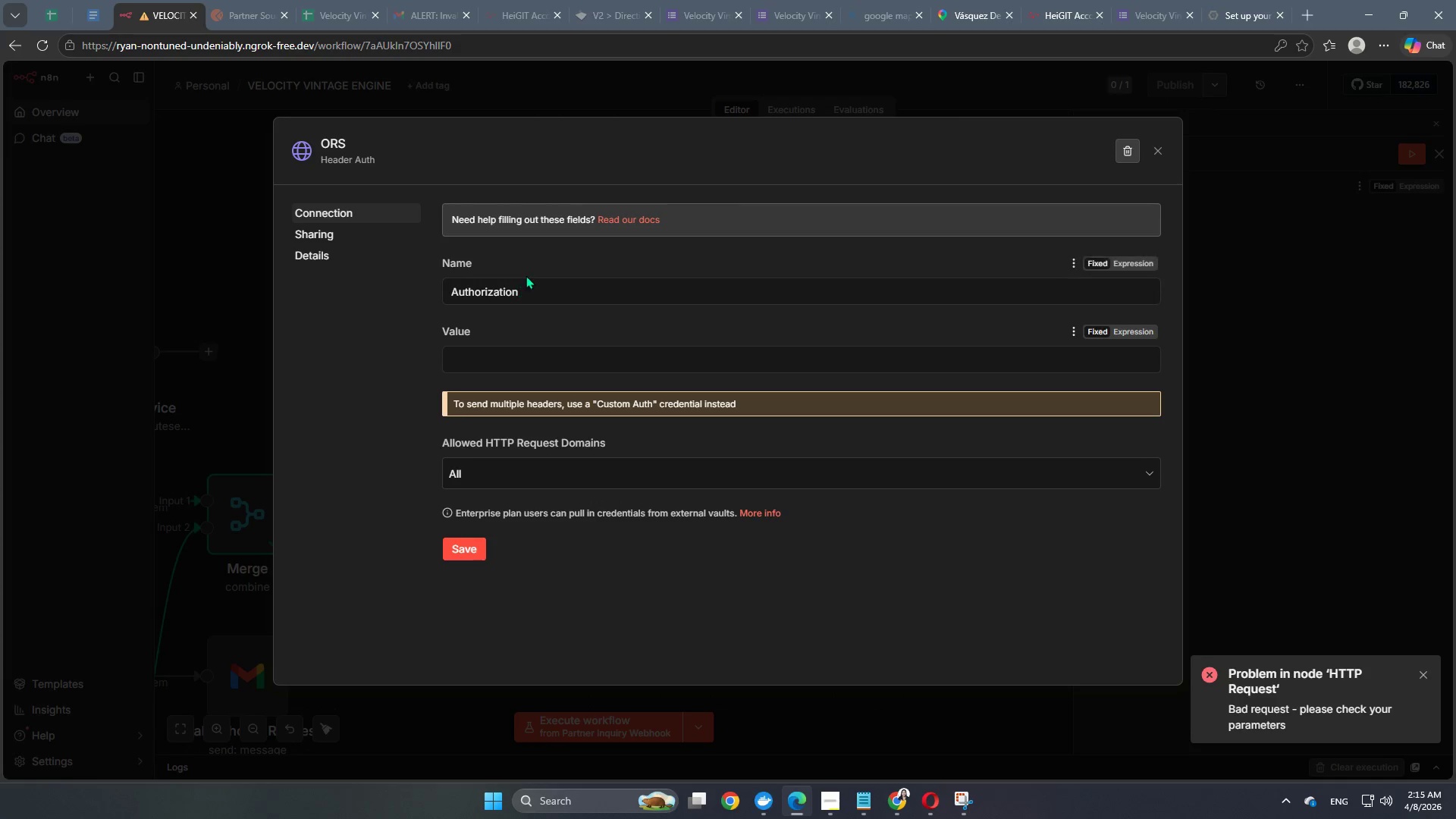 
double_click([541, 284])
 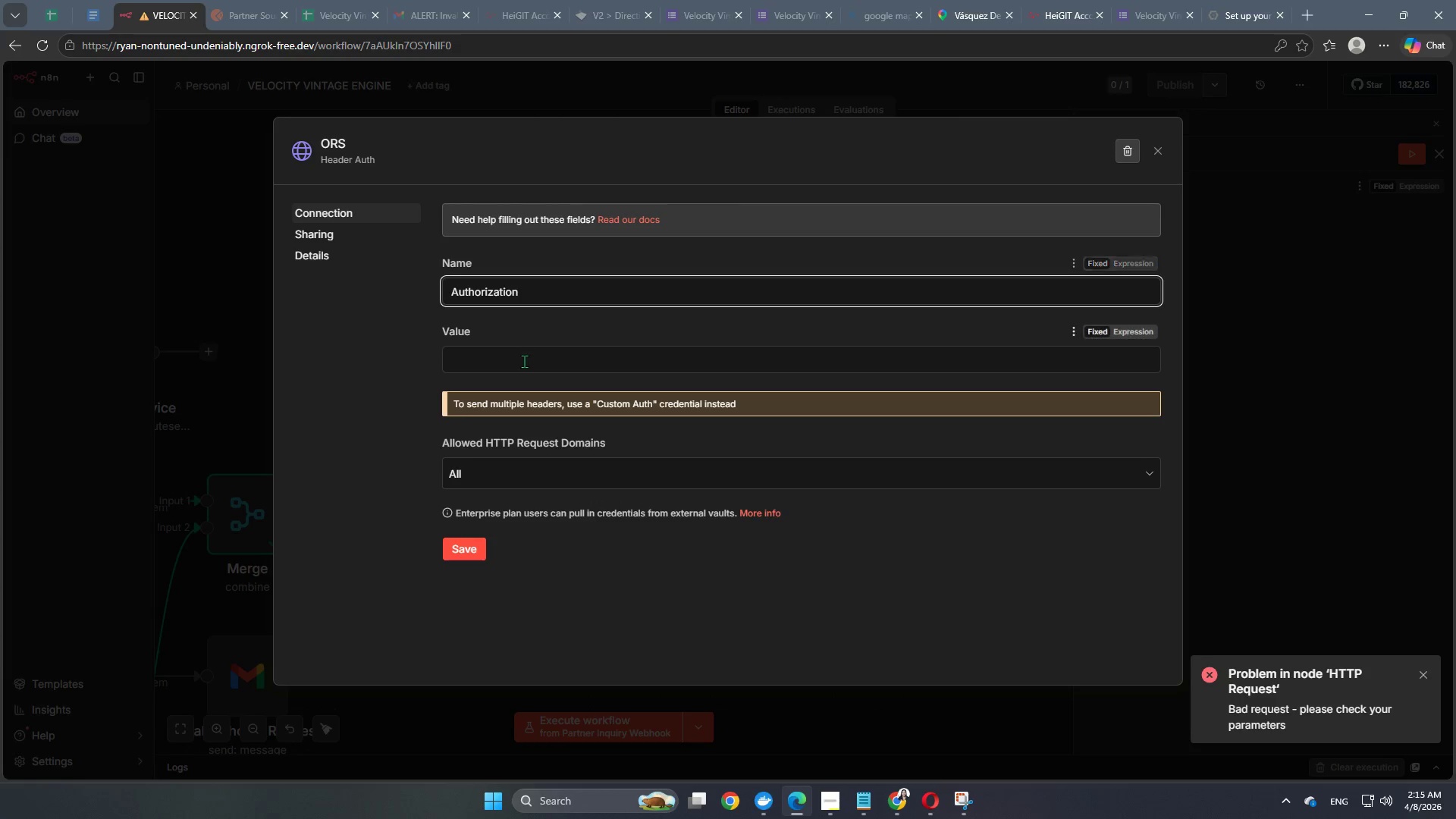 
left_click([522, 368])
 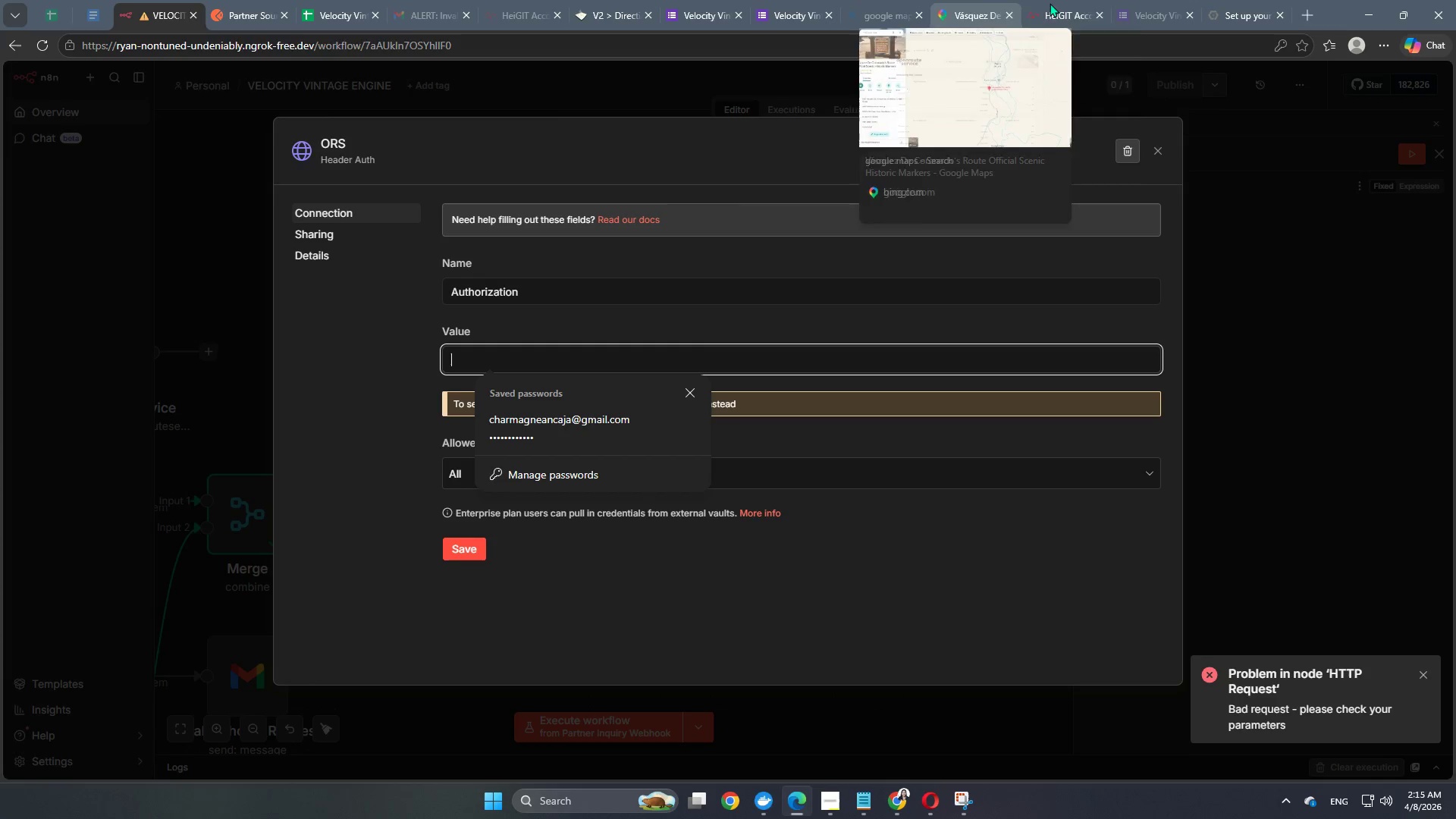 
wait(5.88)
 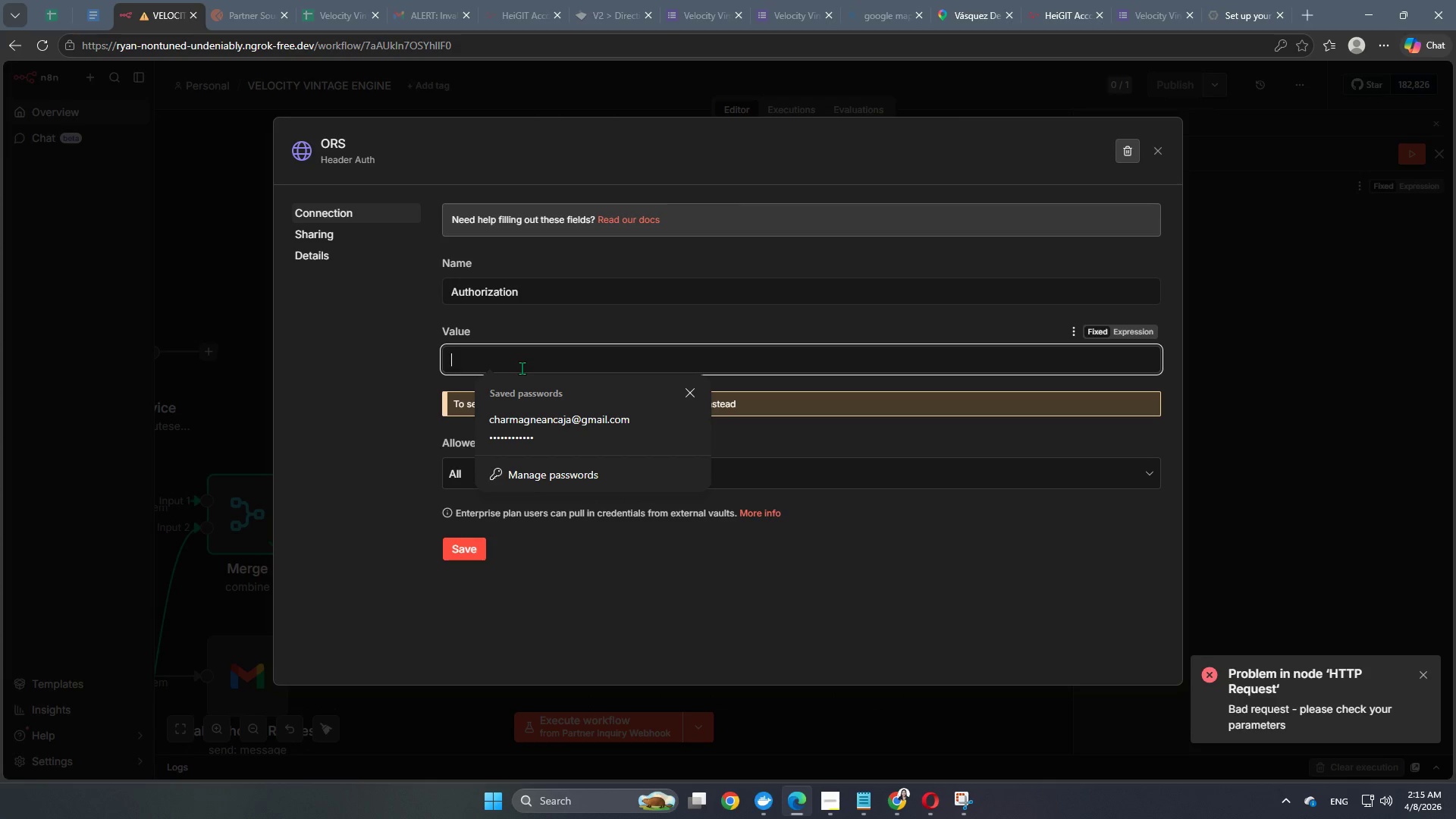 
left_click([629, 5])
 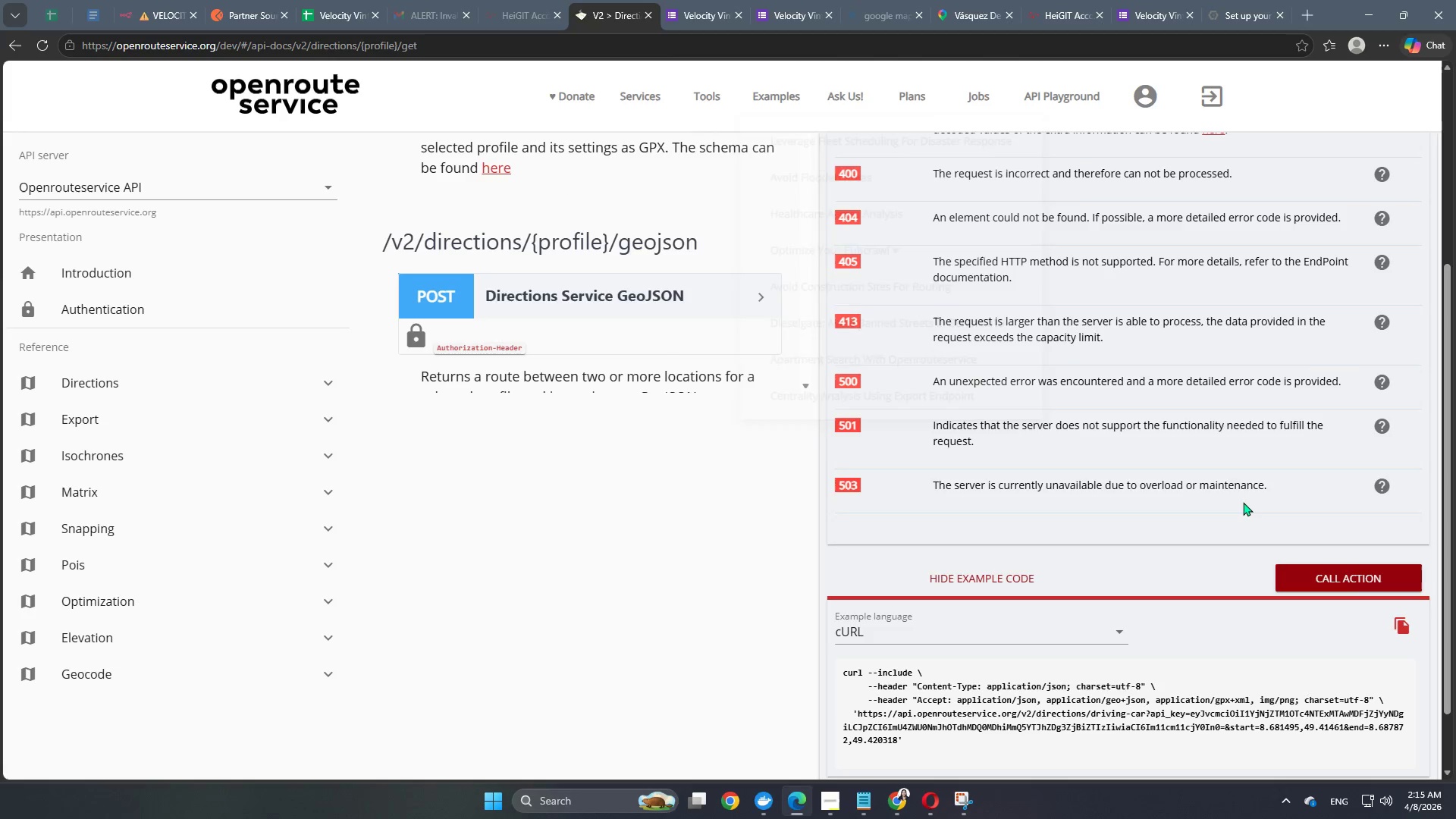 
scroll: coordinate [1243, 501], scroll_direction: up, amount: 5.0
 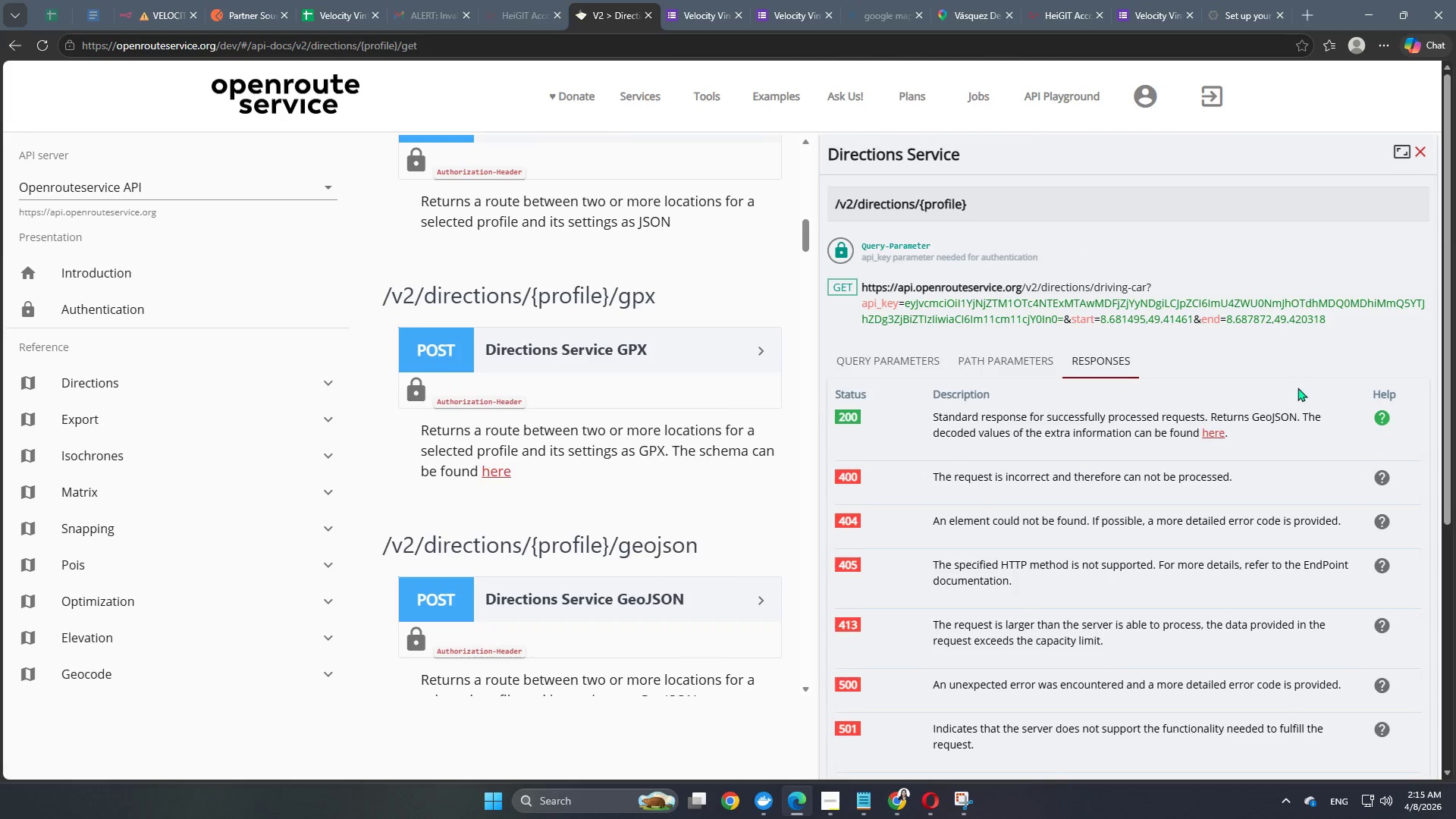 
left_click([905, 356])
 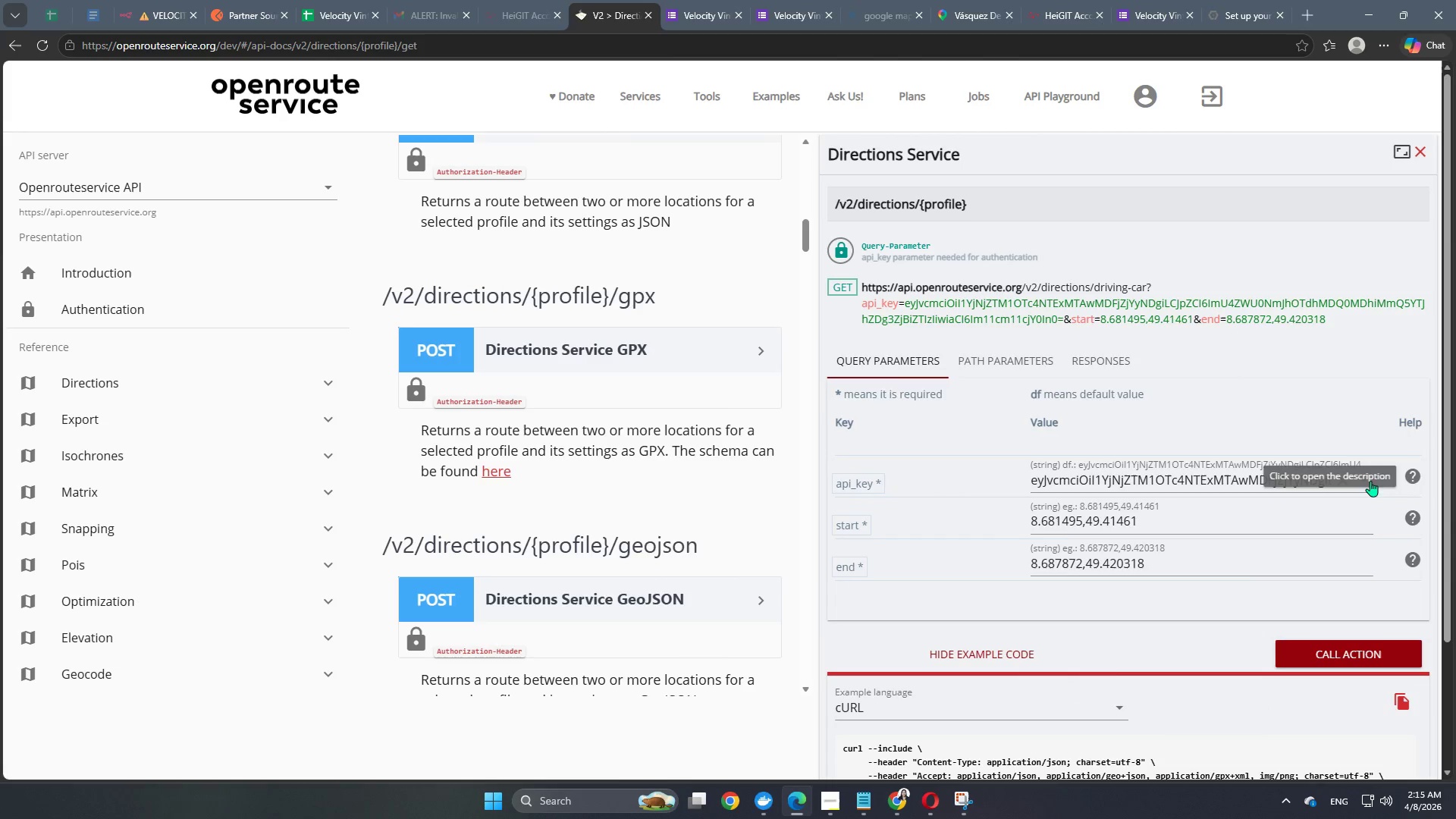 
left_click([1412, 478])
 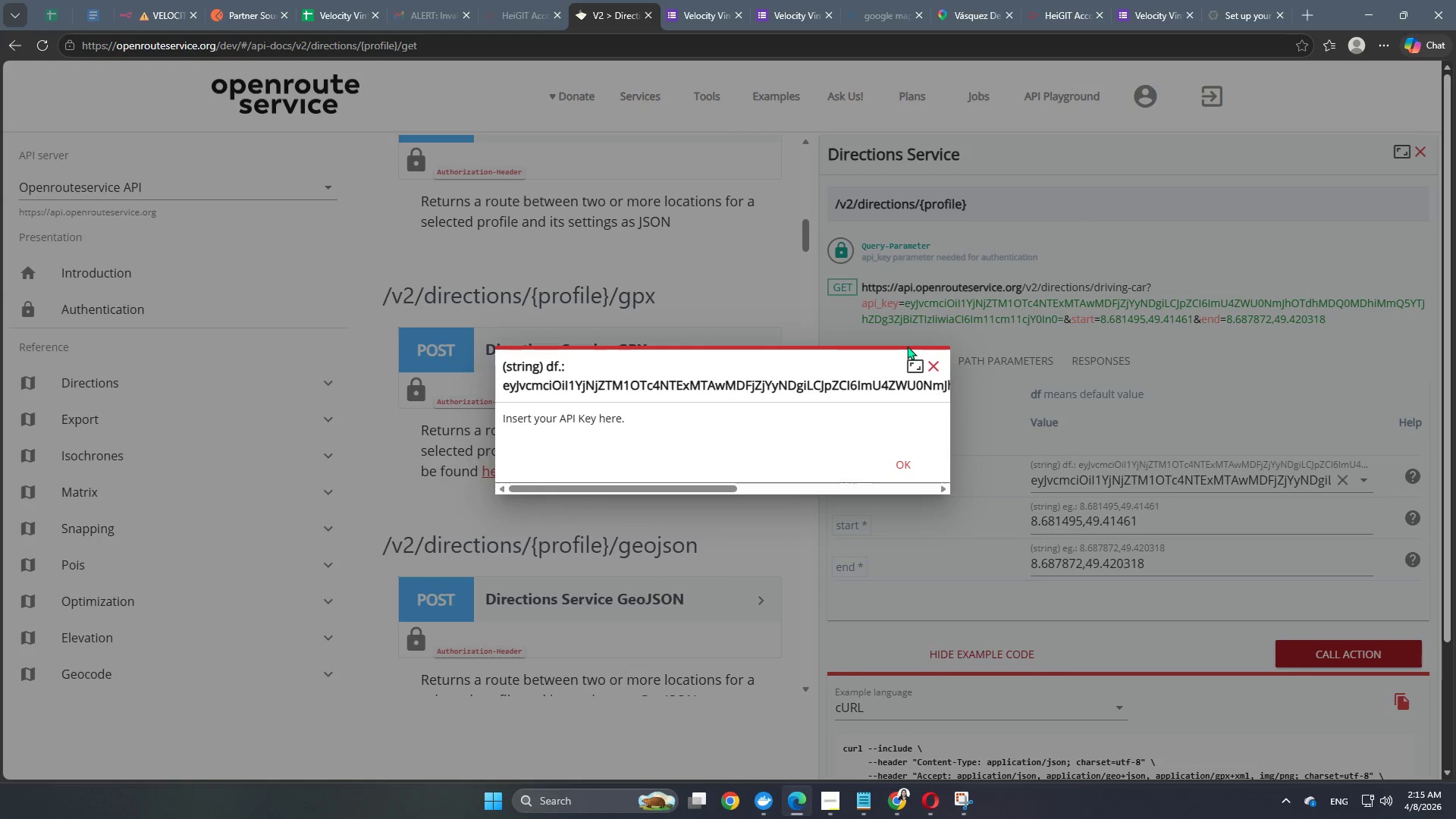 
left_click([912, 365])
 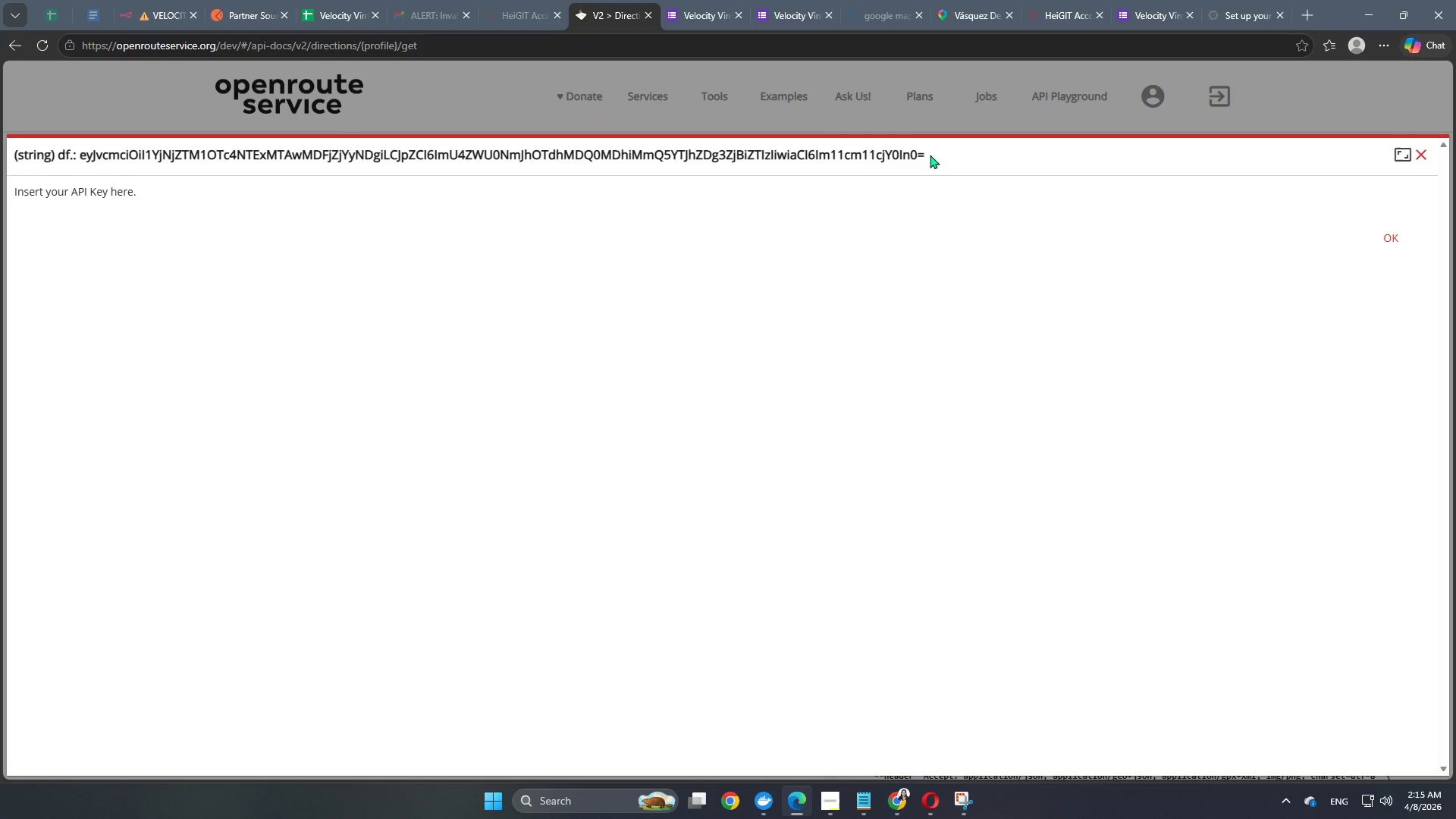 
left_click_drag(start_coordinate=[955, 159], to_coordinate=[79, 171])
 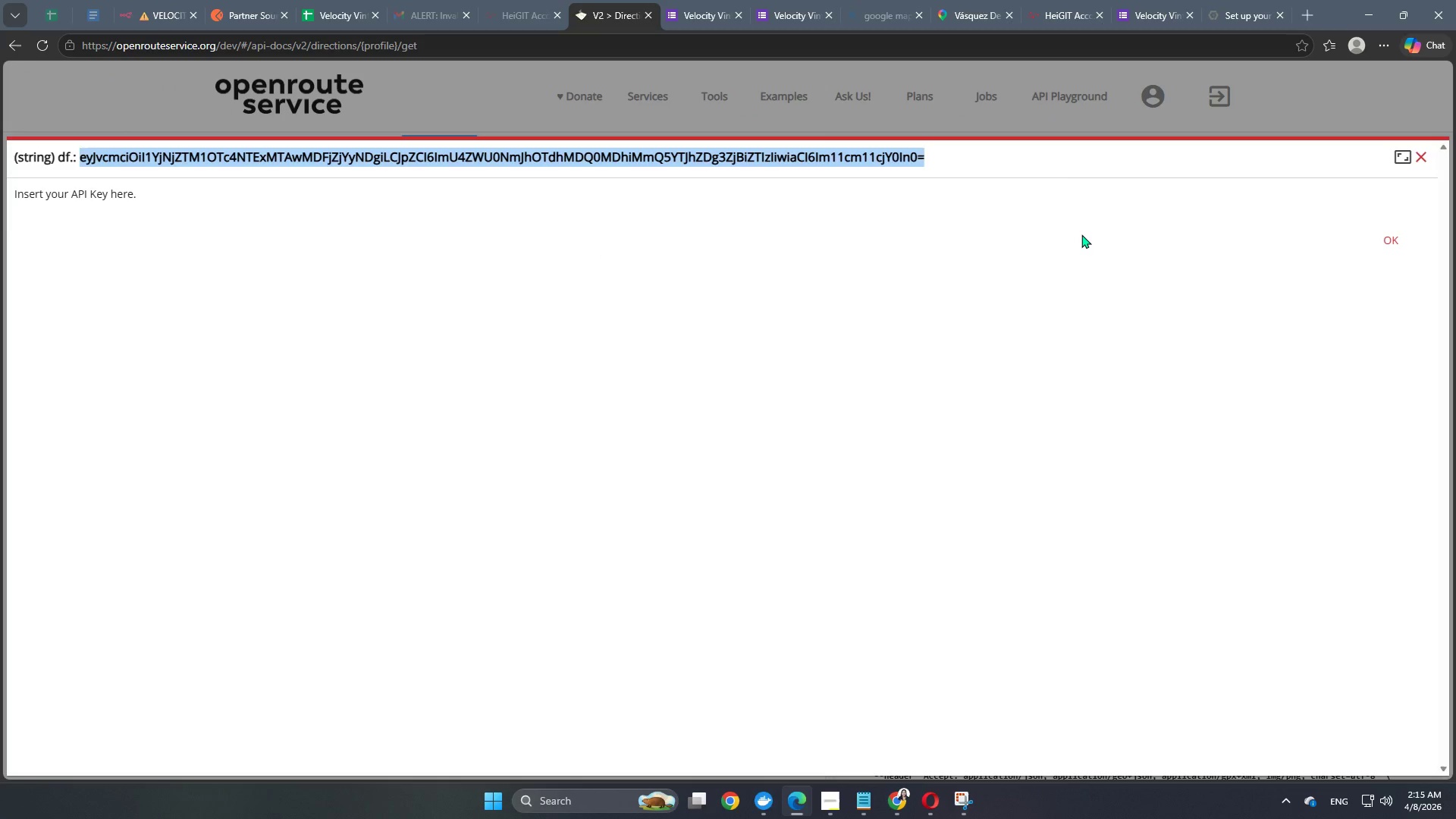 
key(Control+C)
 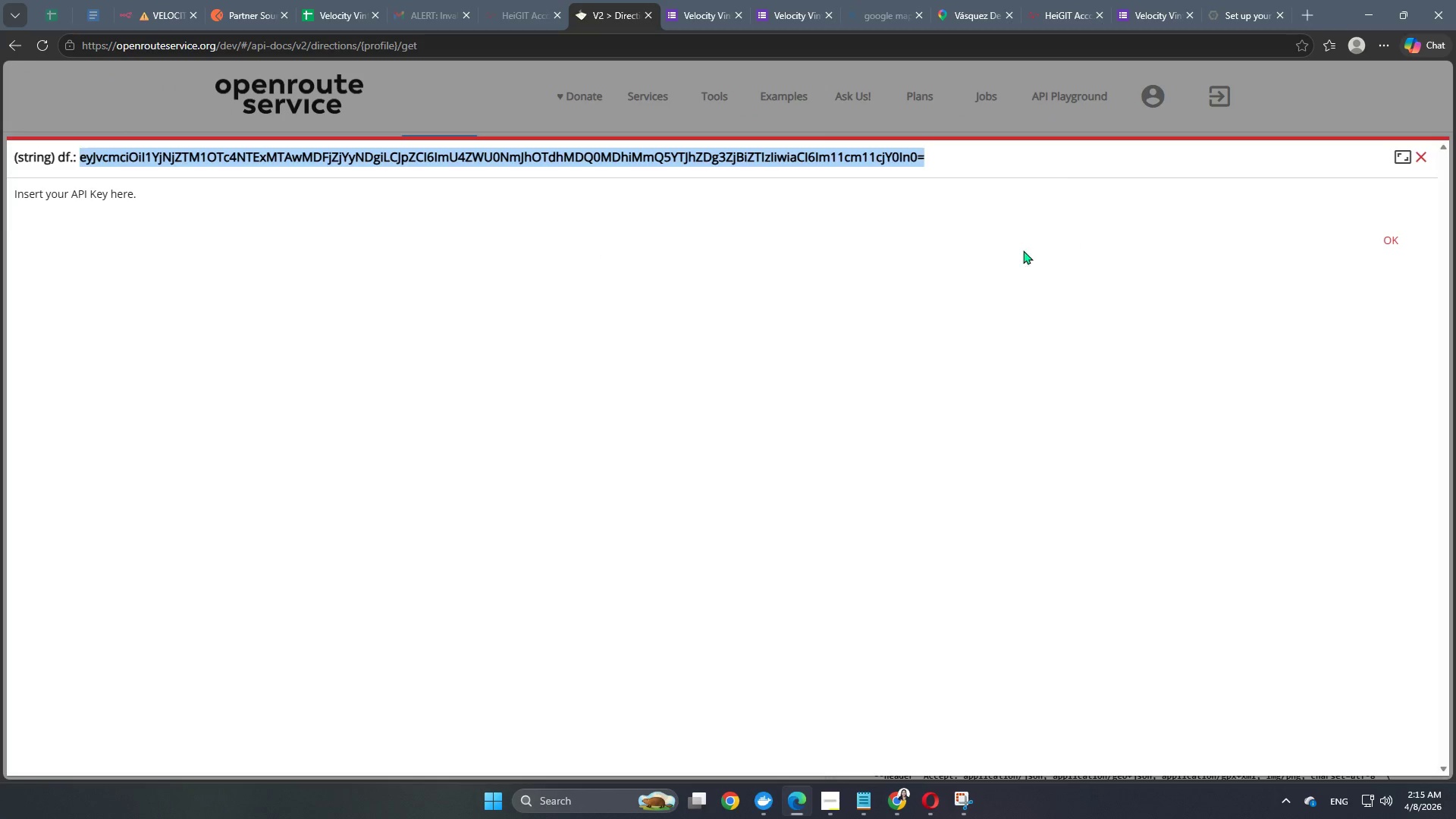 
key(Control+ControlLeft)
 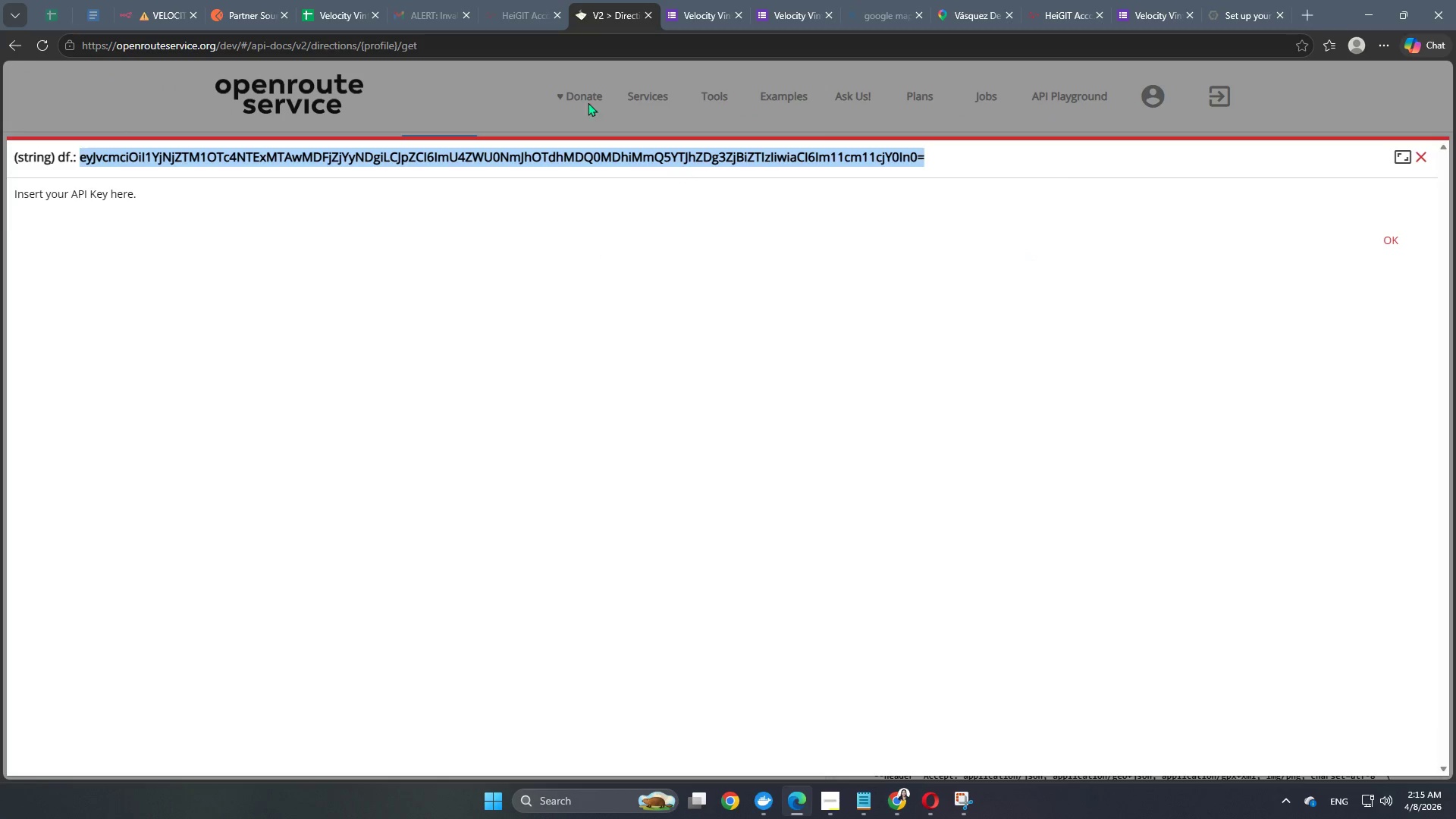 
key(Control+C)
 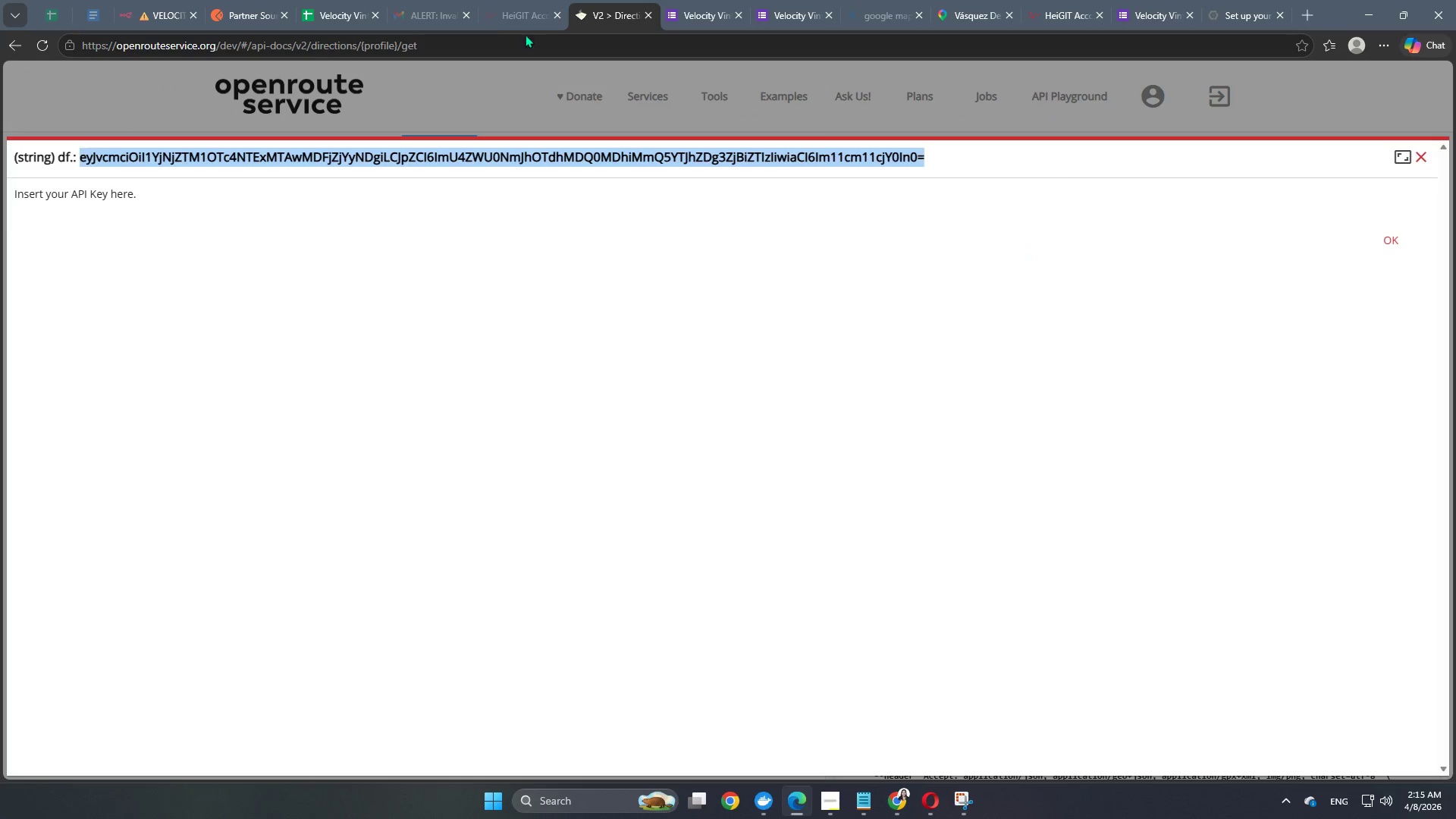 
key(Control+ControlLeft)
 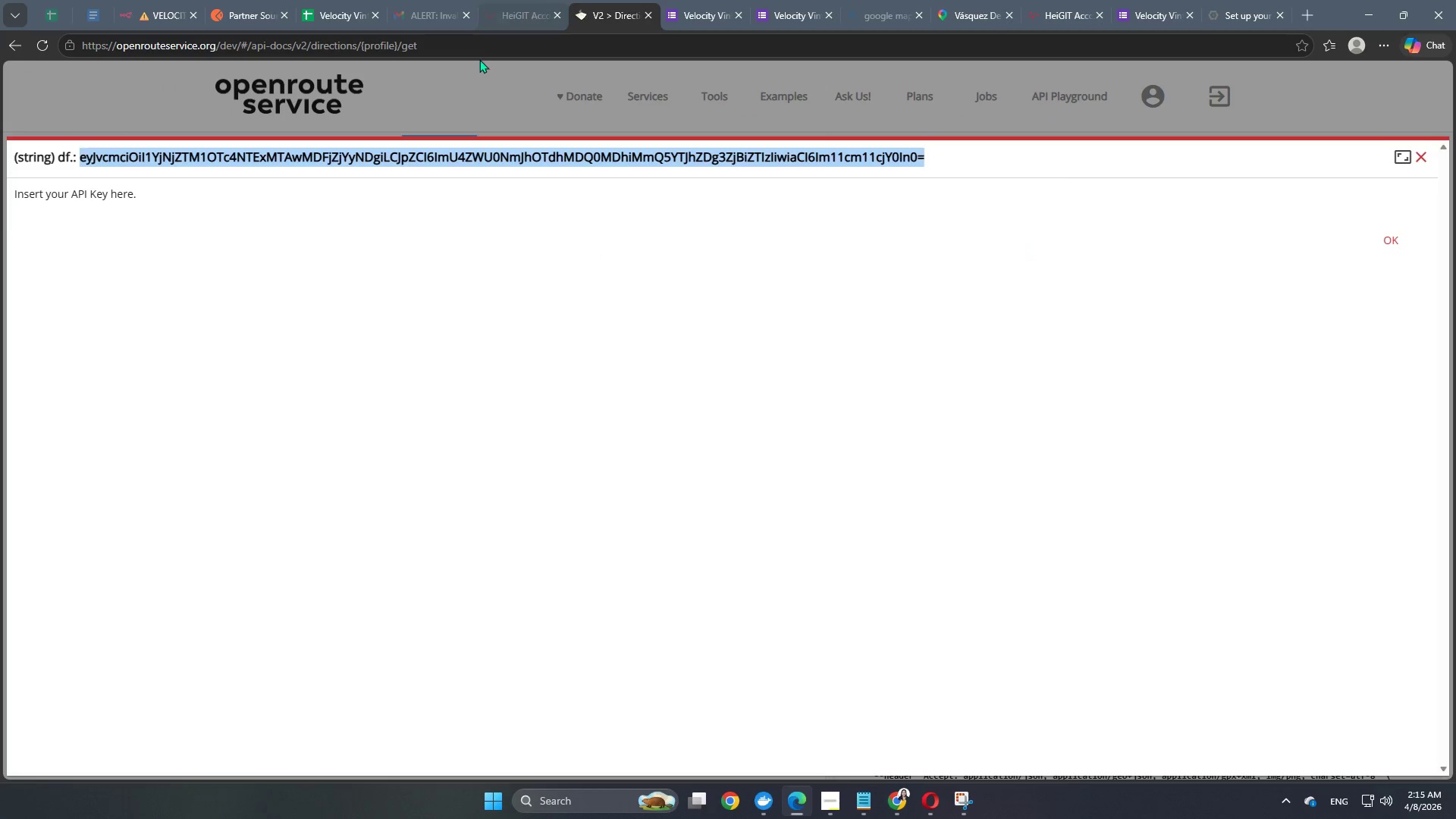 
key(Control+C)
 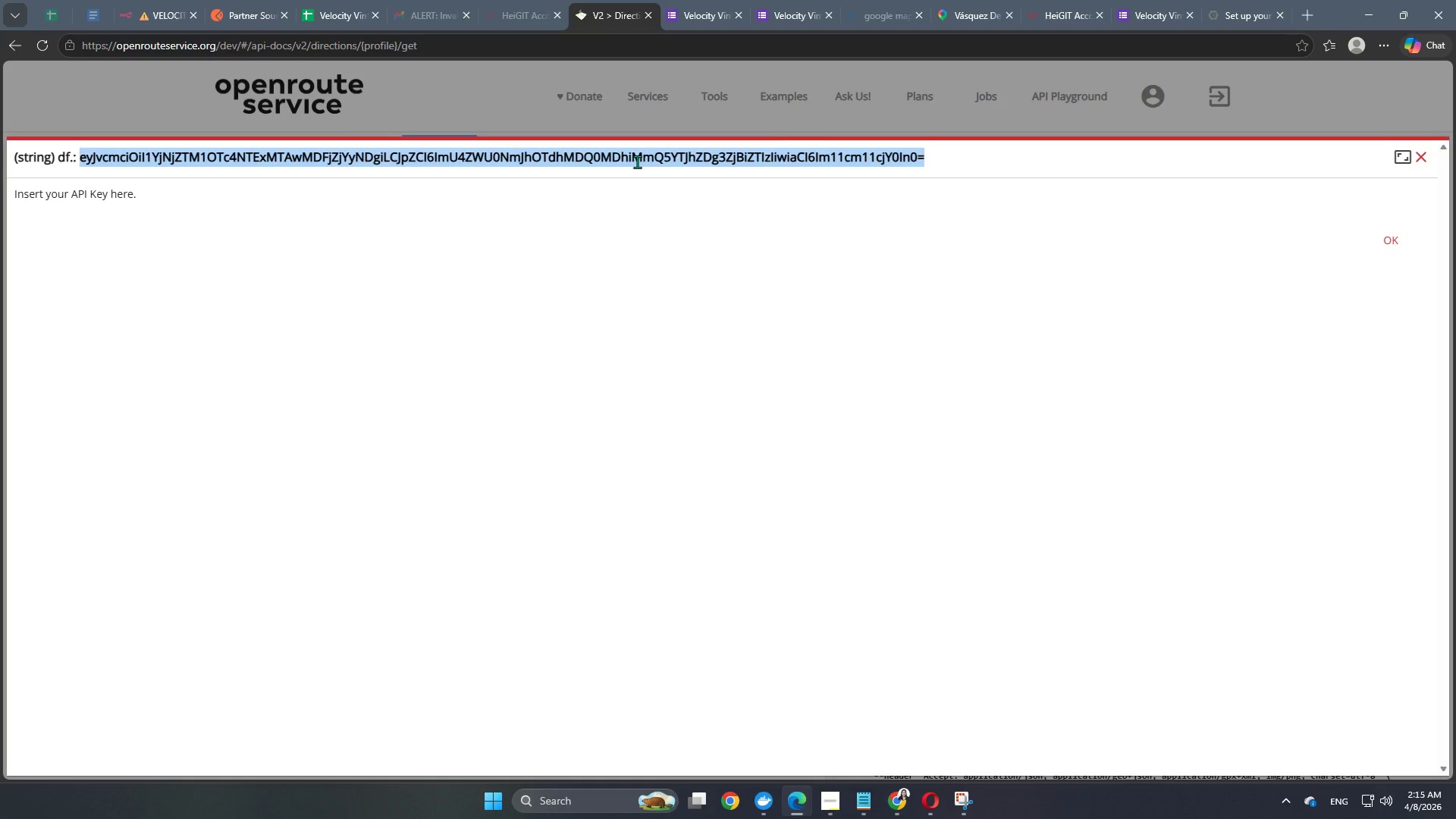 
right_click([638, 160])
 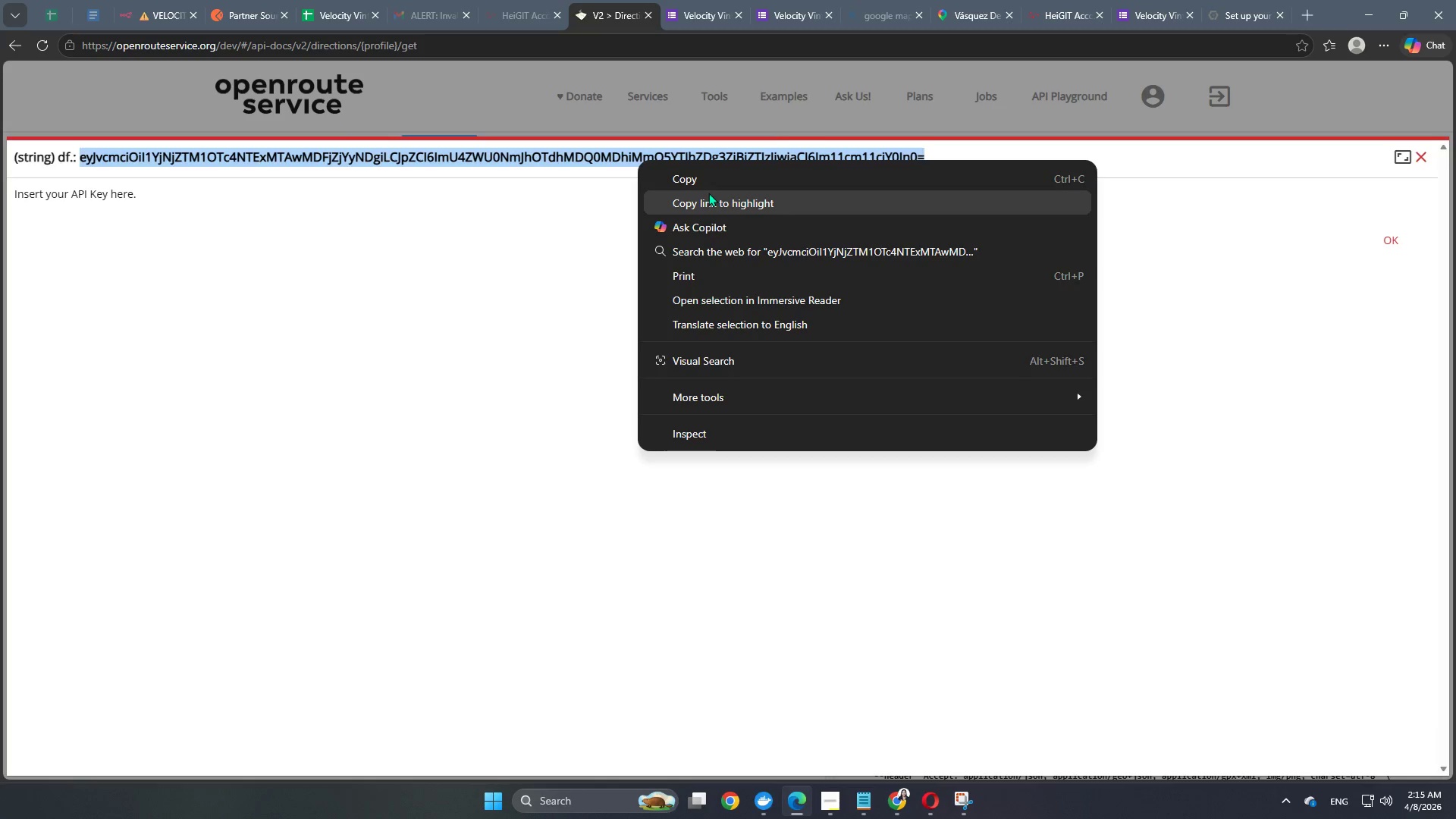 
left_click([706, 180])
 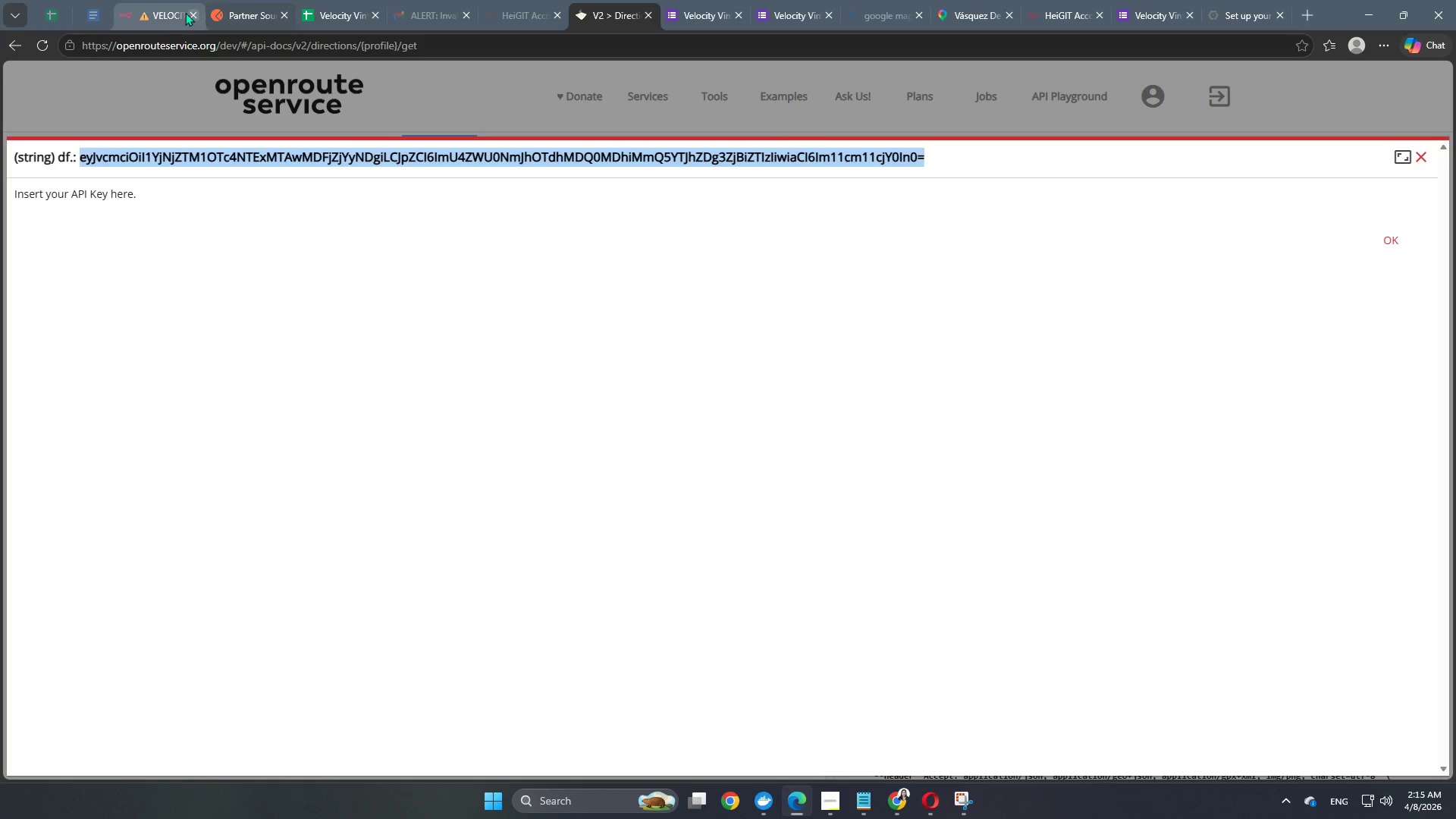 
left_click([147, 9])
 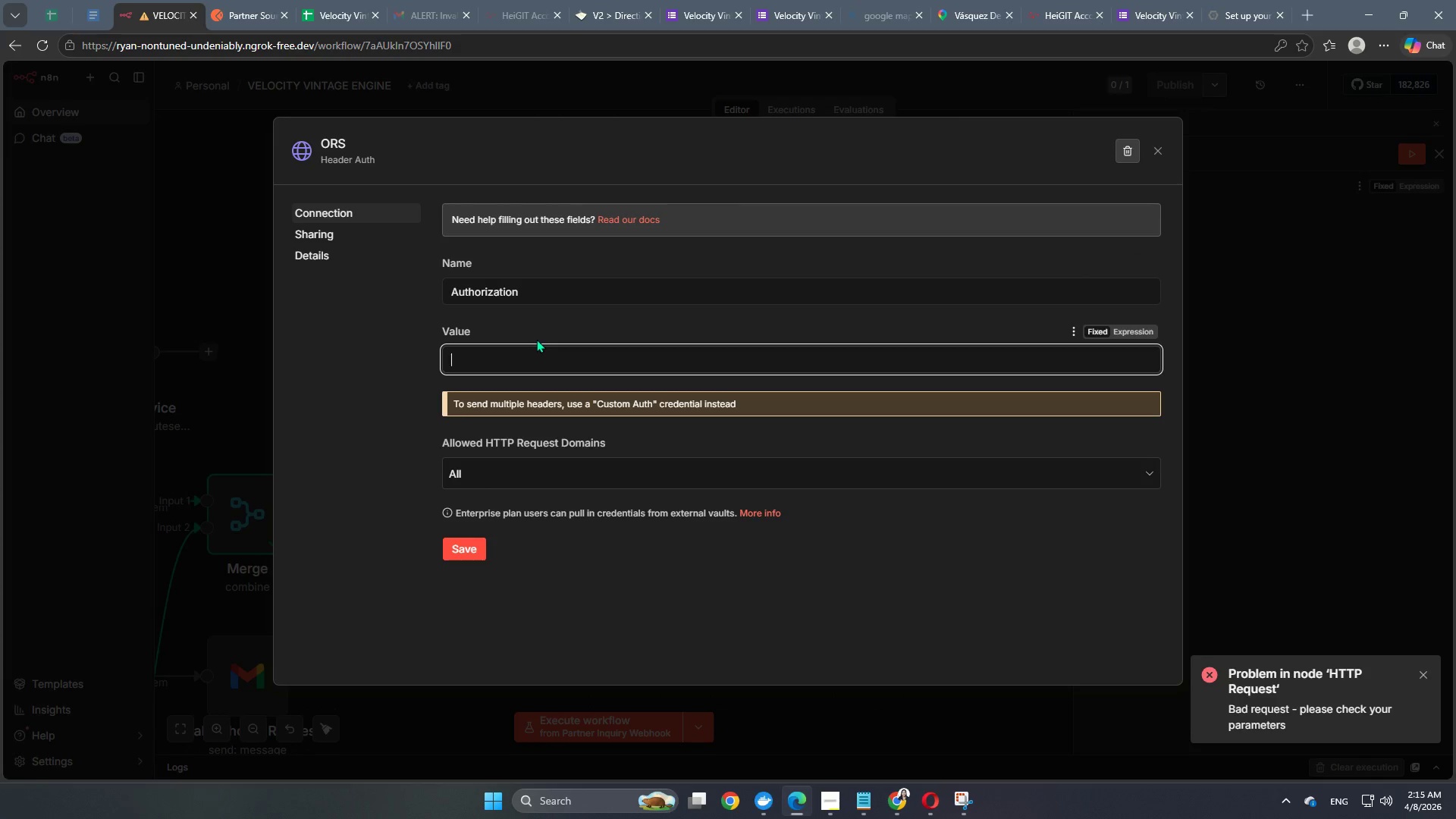 
key(Control+V)
 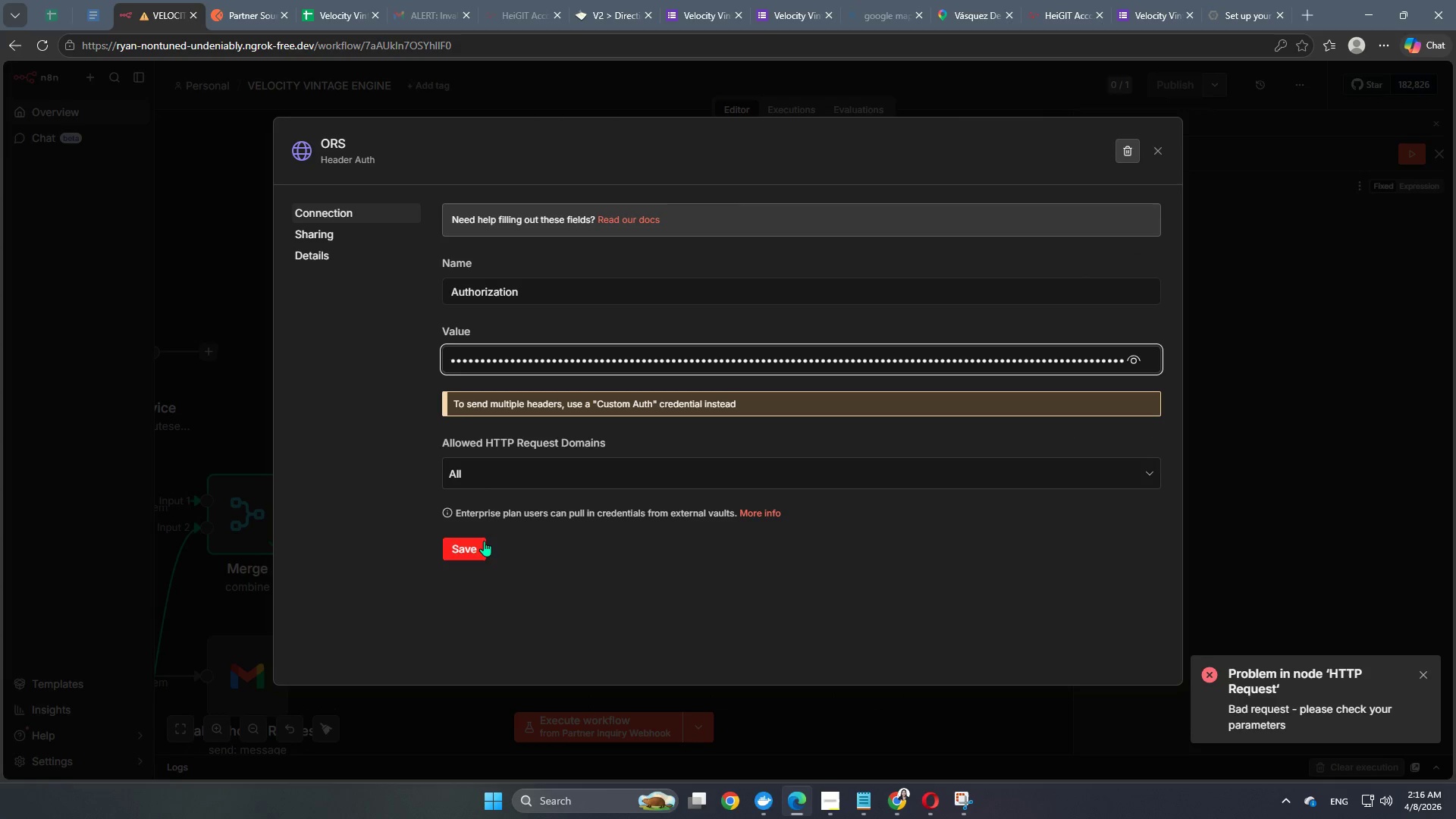 
left_click([482, 545])
 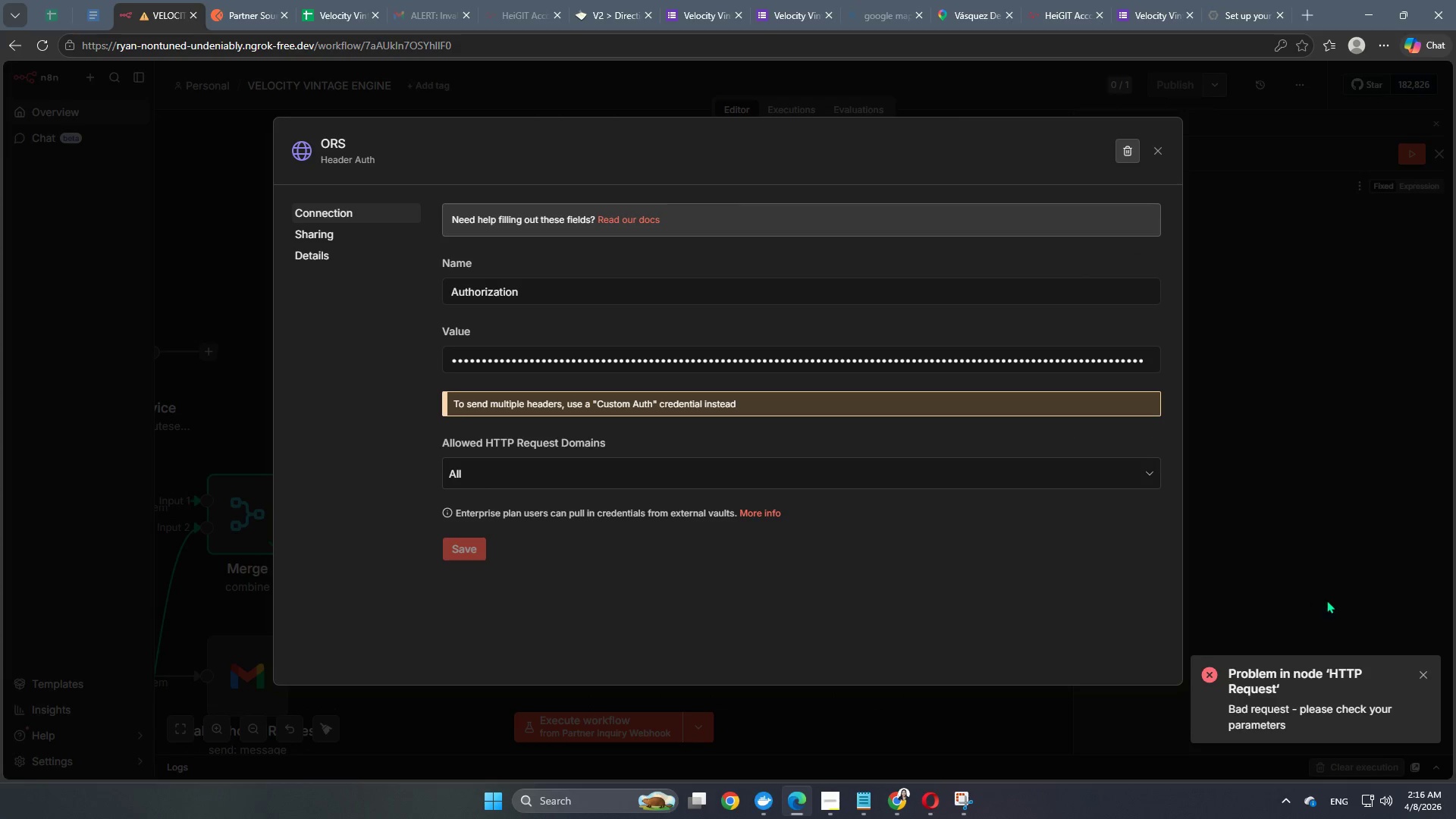 
scroll: coordinate [829, 589], scroll_direction: down, amount: 7.0
 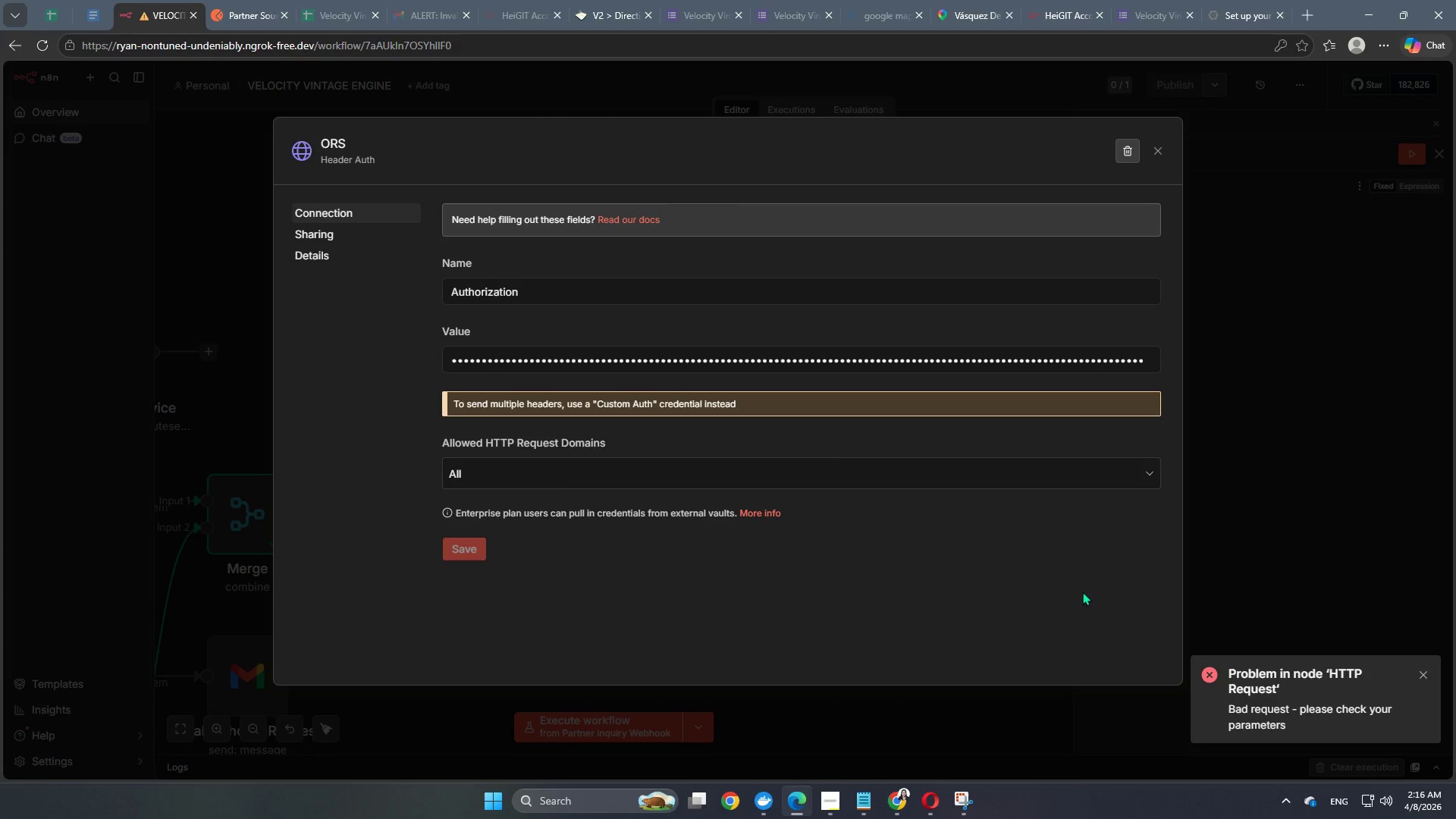 
left_click([1254, 564])
 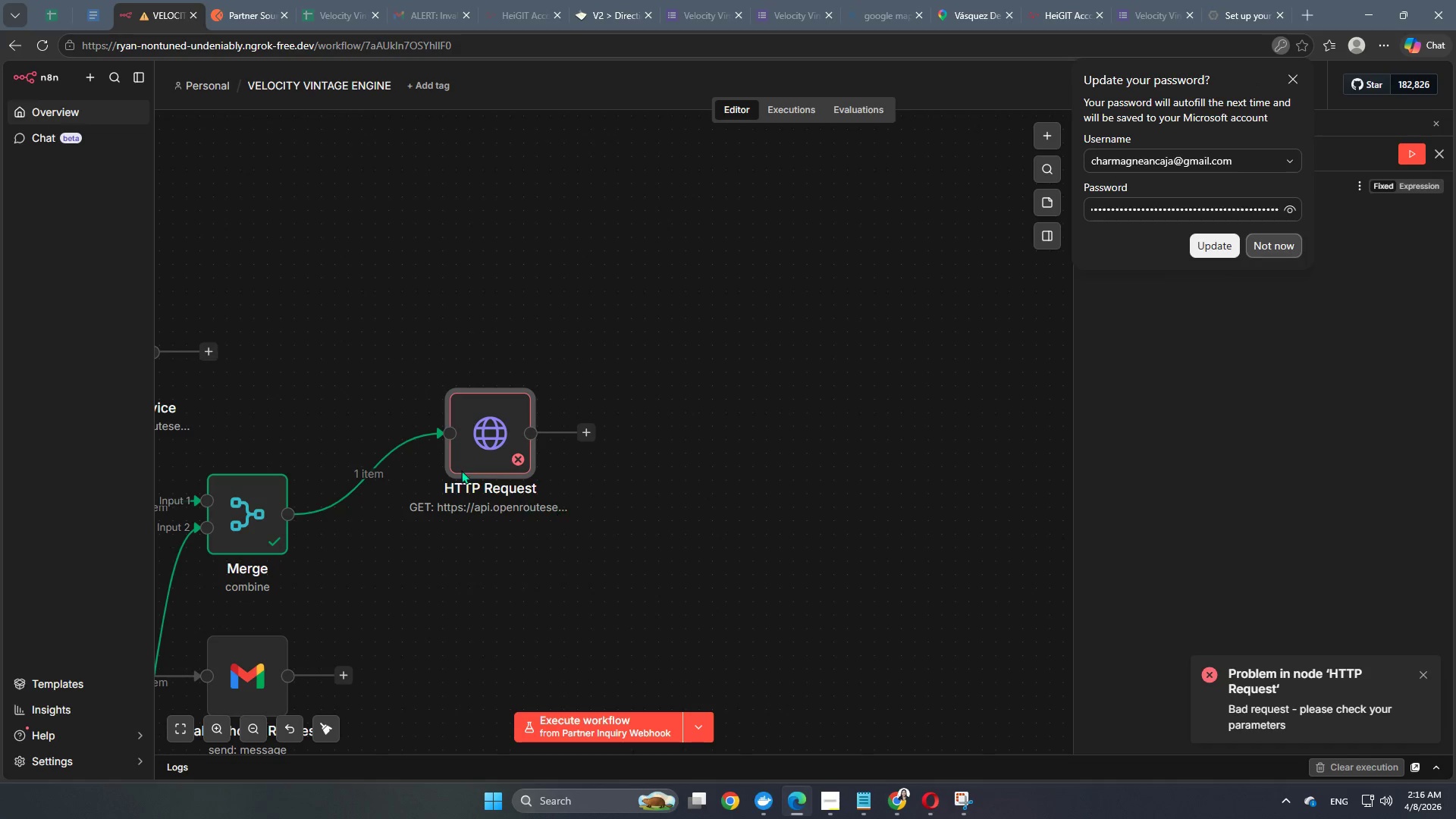 
double_click([466, 441])
 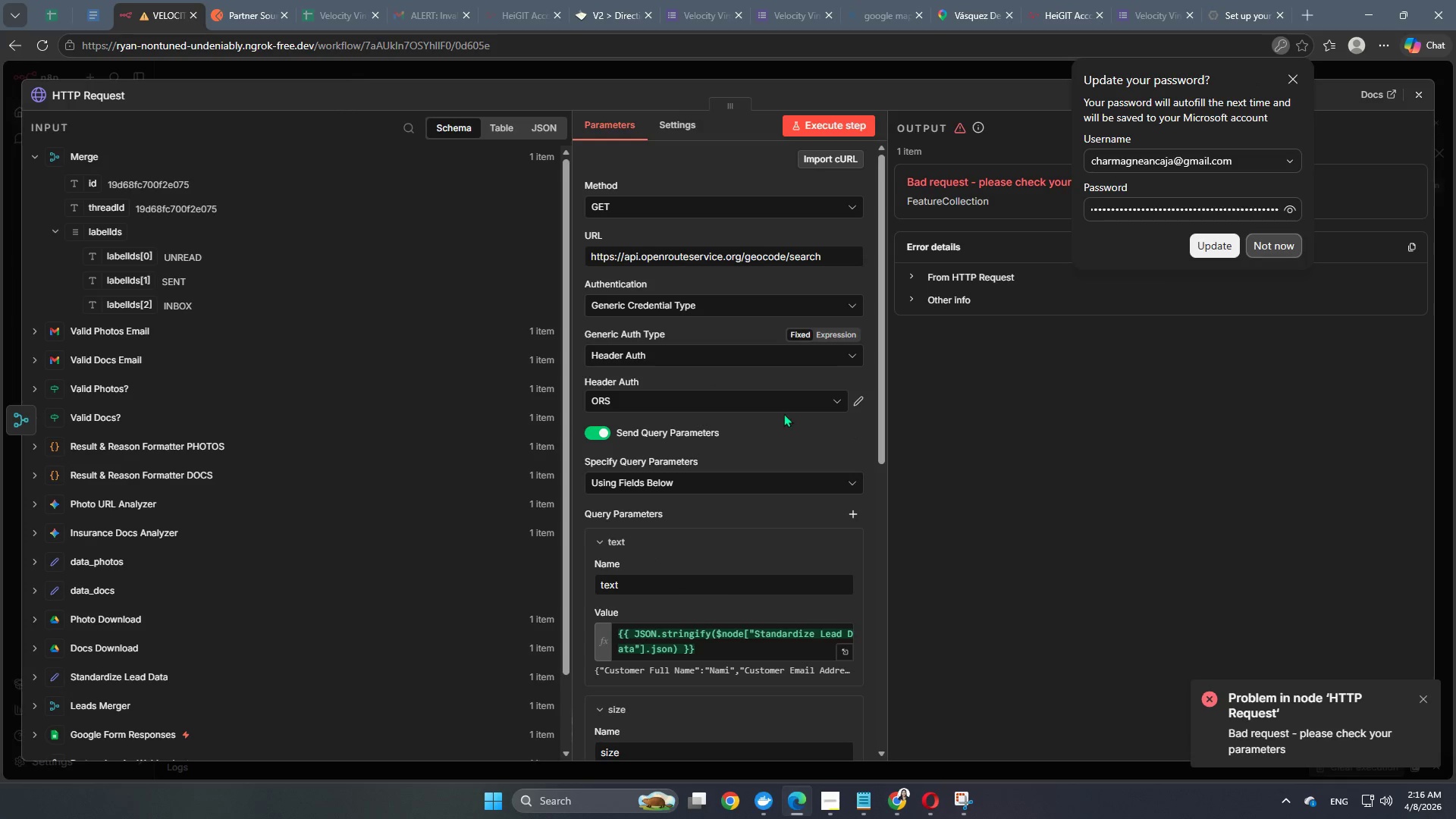 
double_click([858, 402])
 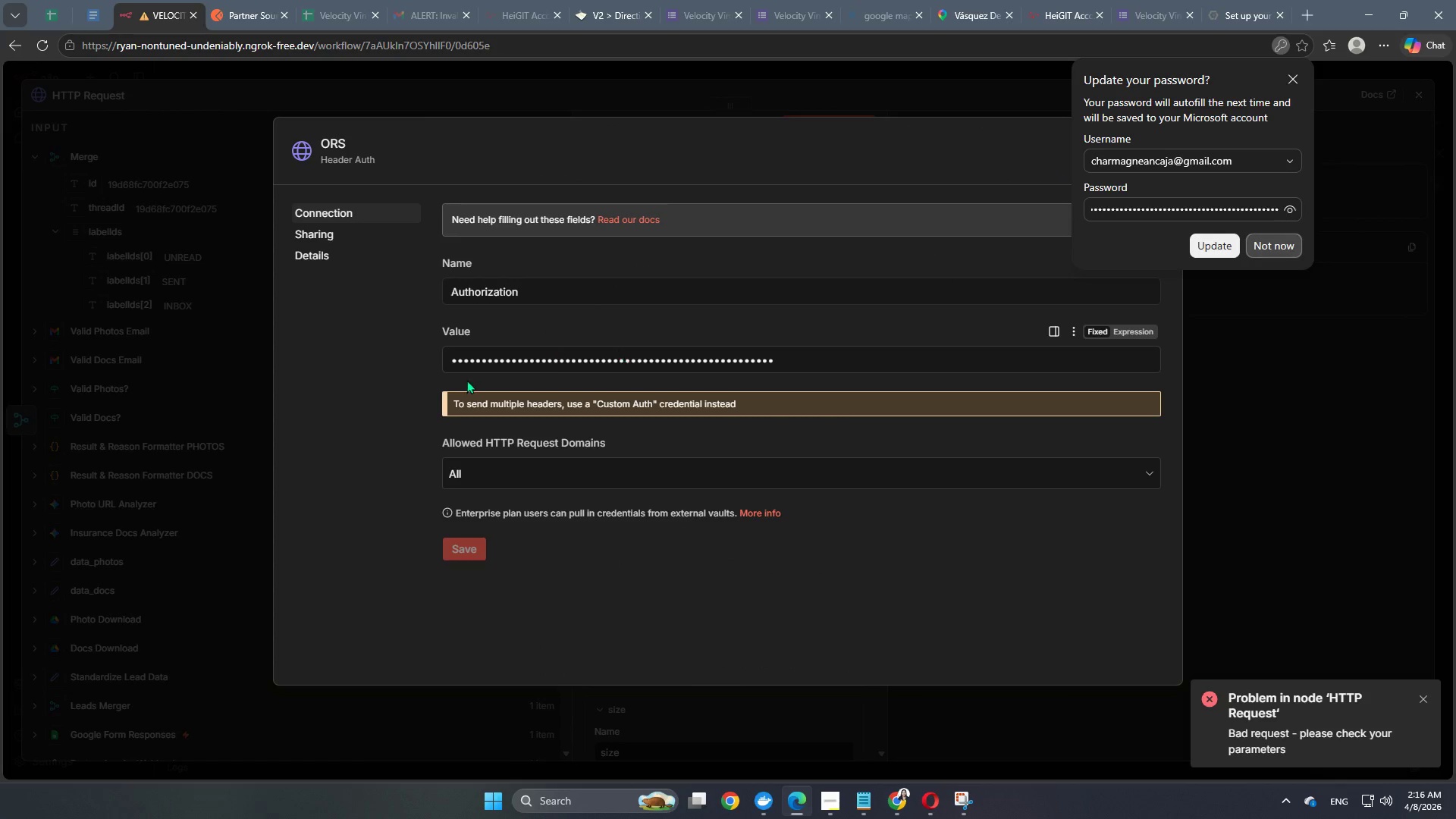 
left_click([373, 400])
 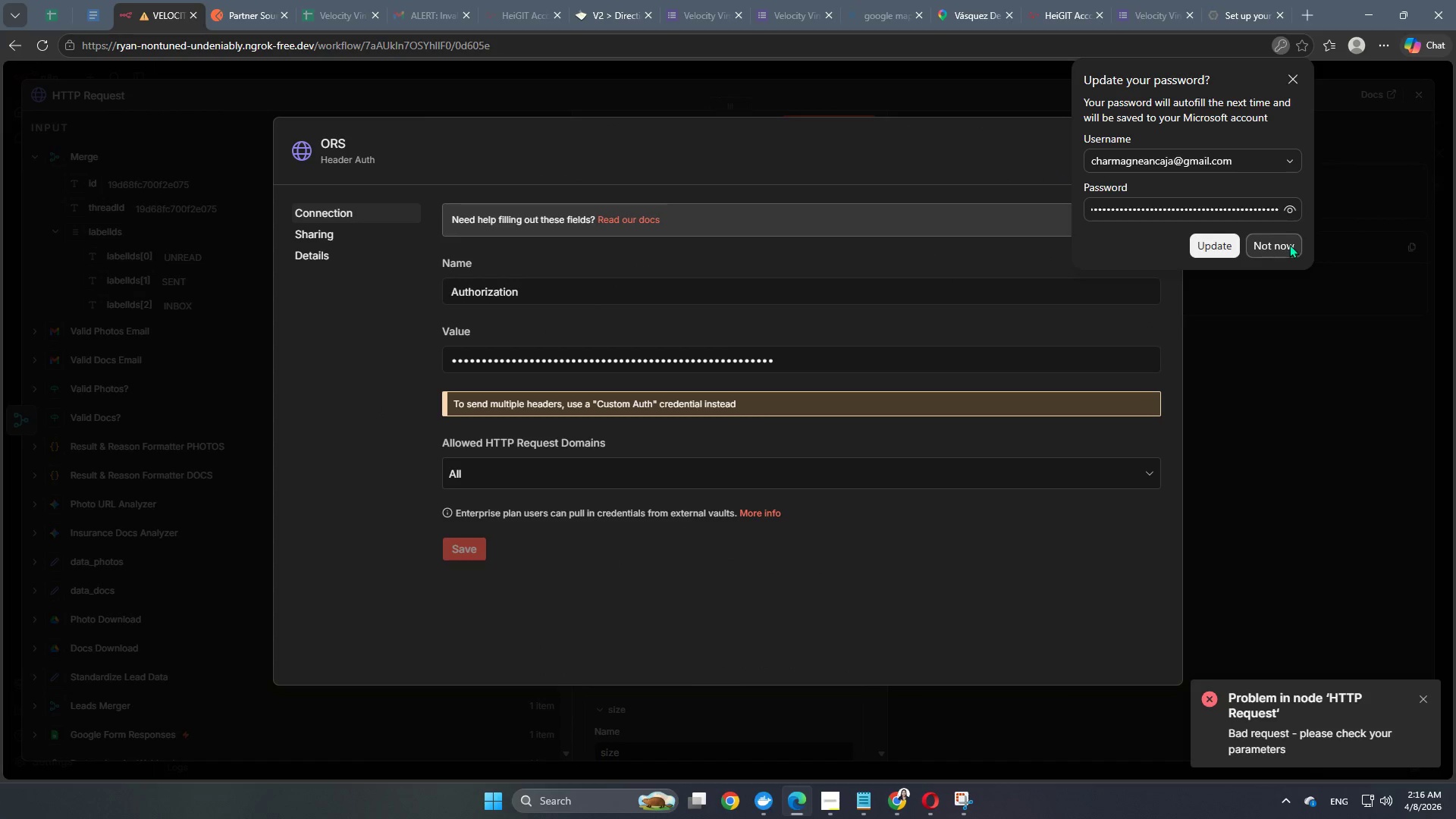 
double_click([1228, 416])
 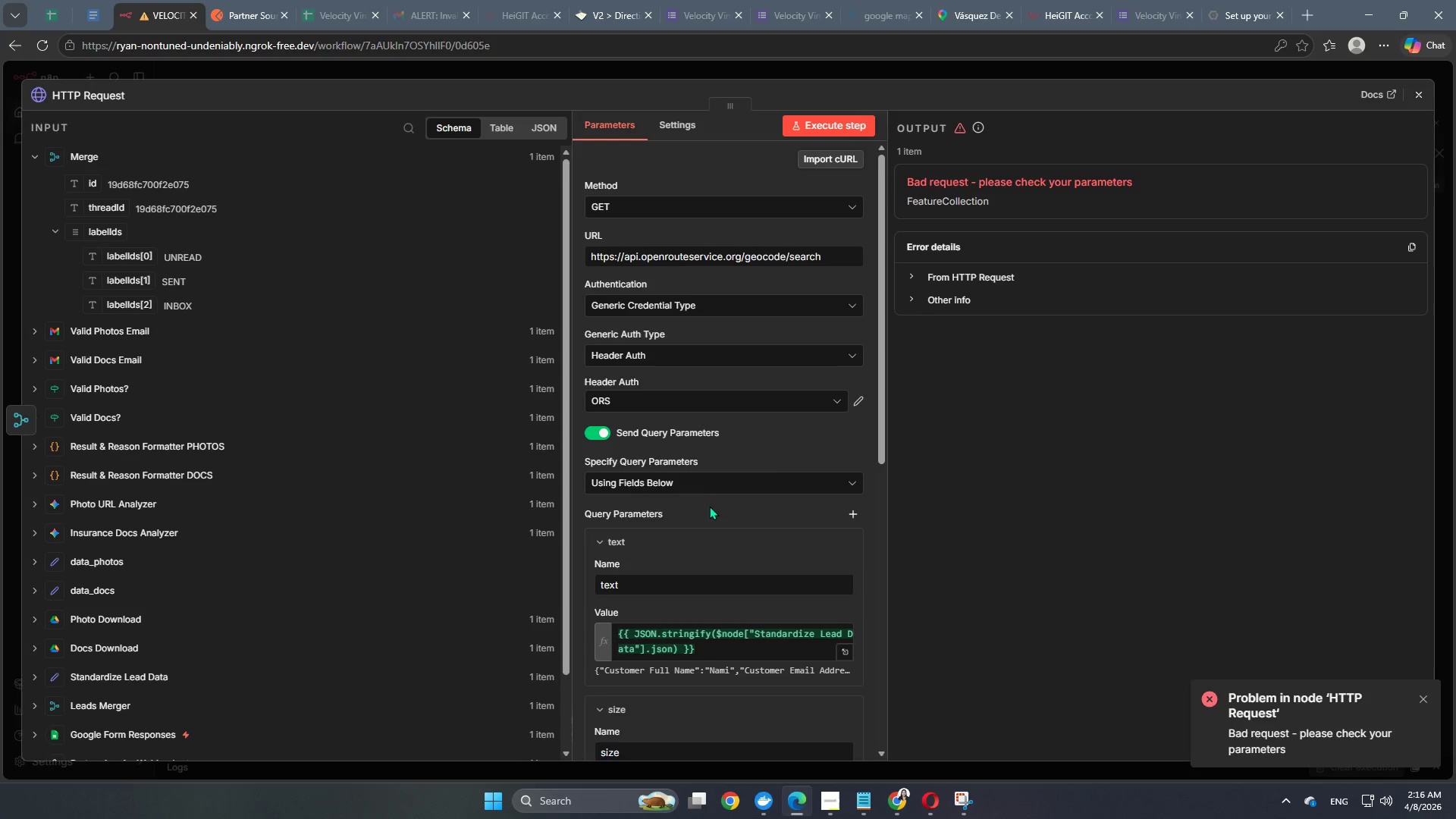 
scroll: coordinate [698, 492], scroll_direction: down, amount: 2.0
 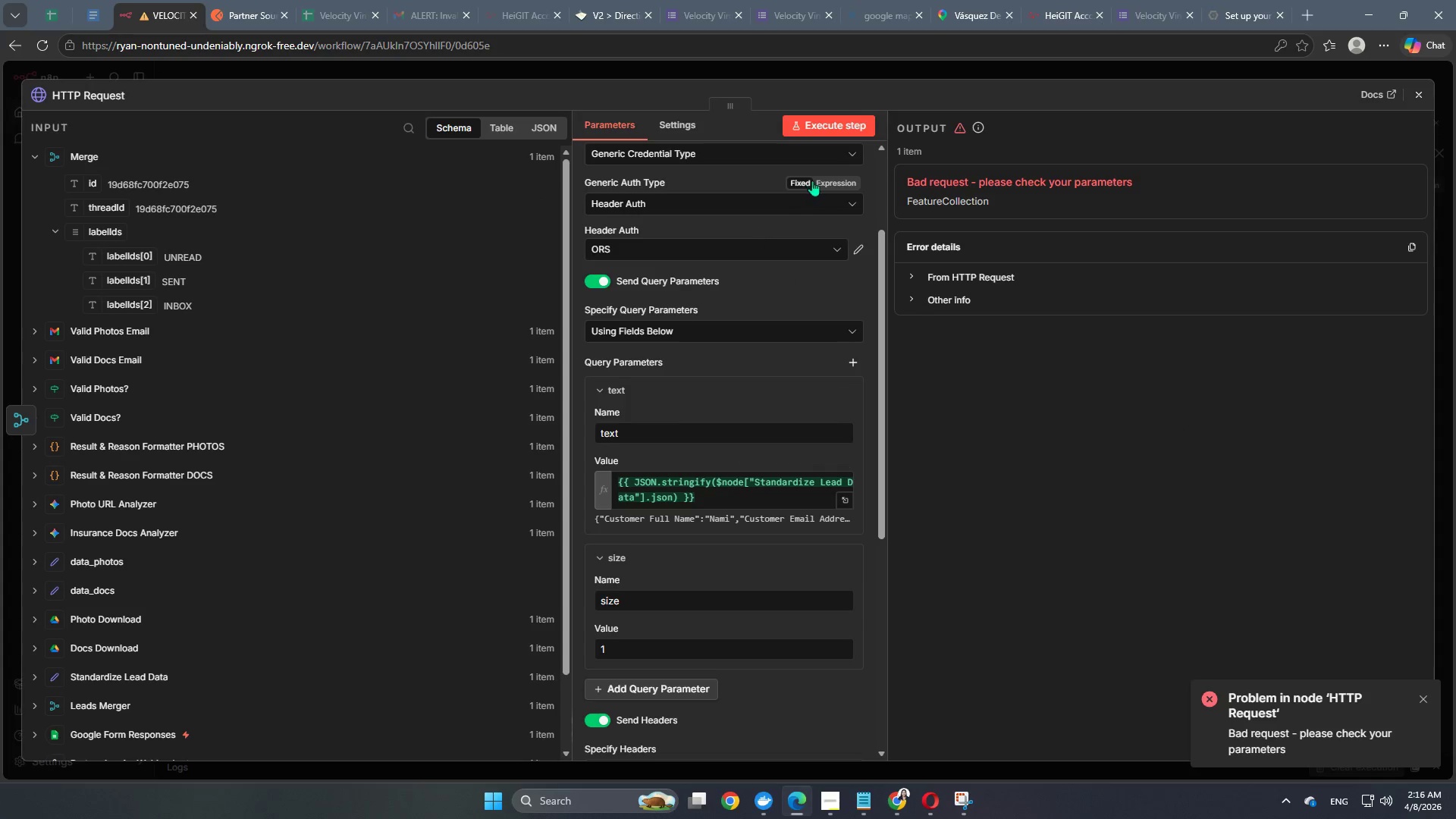 
left_click([850, 132])
 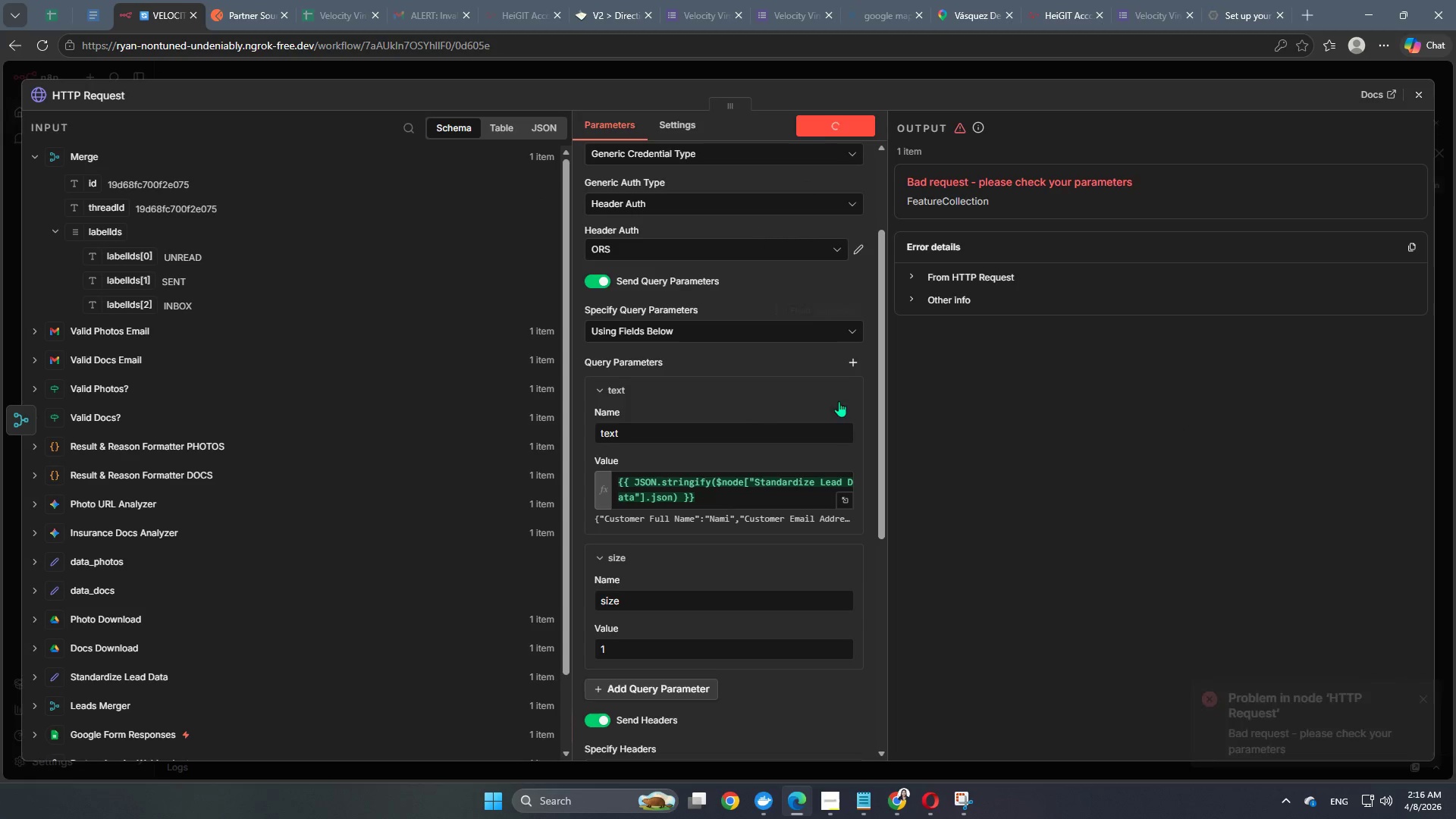 
scroll: coordinate [752, 449], scroll_direction: up, amount: 2.0
 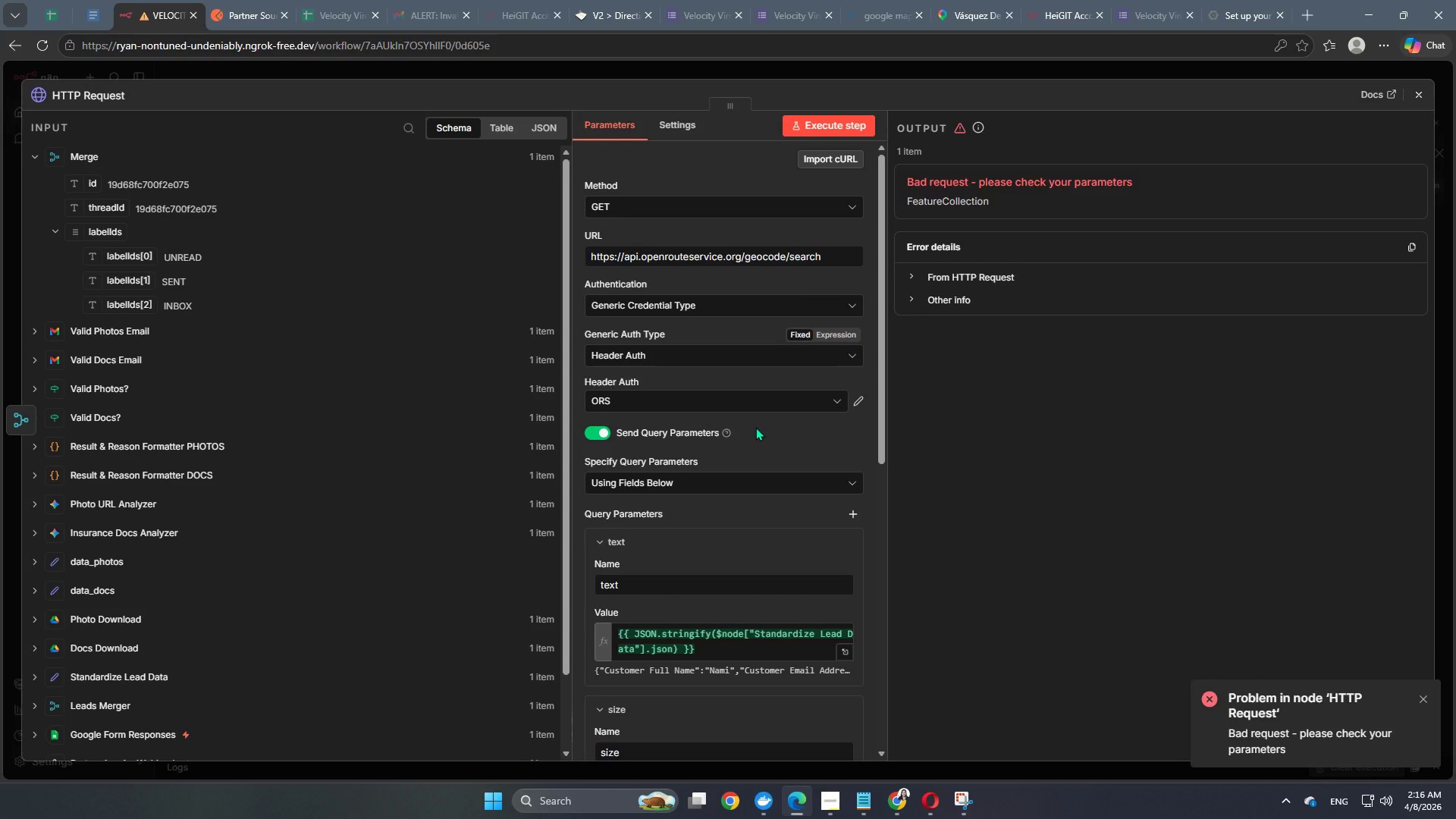 
scroll: coordinate [756, 429], scroll_direction: none, amount: 0.0
 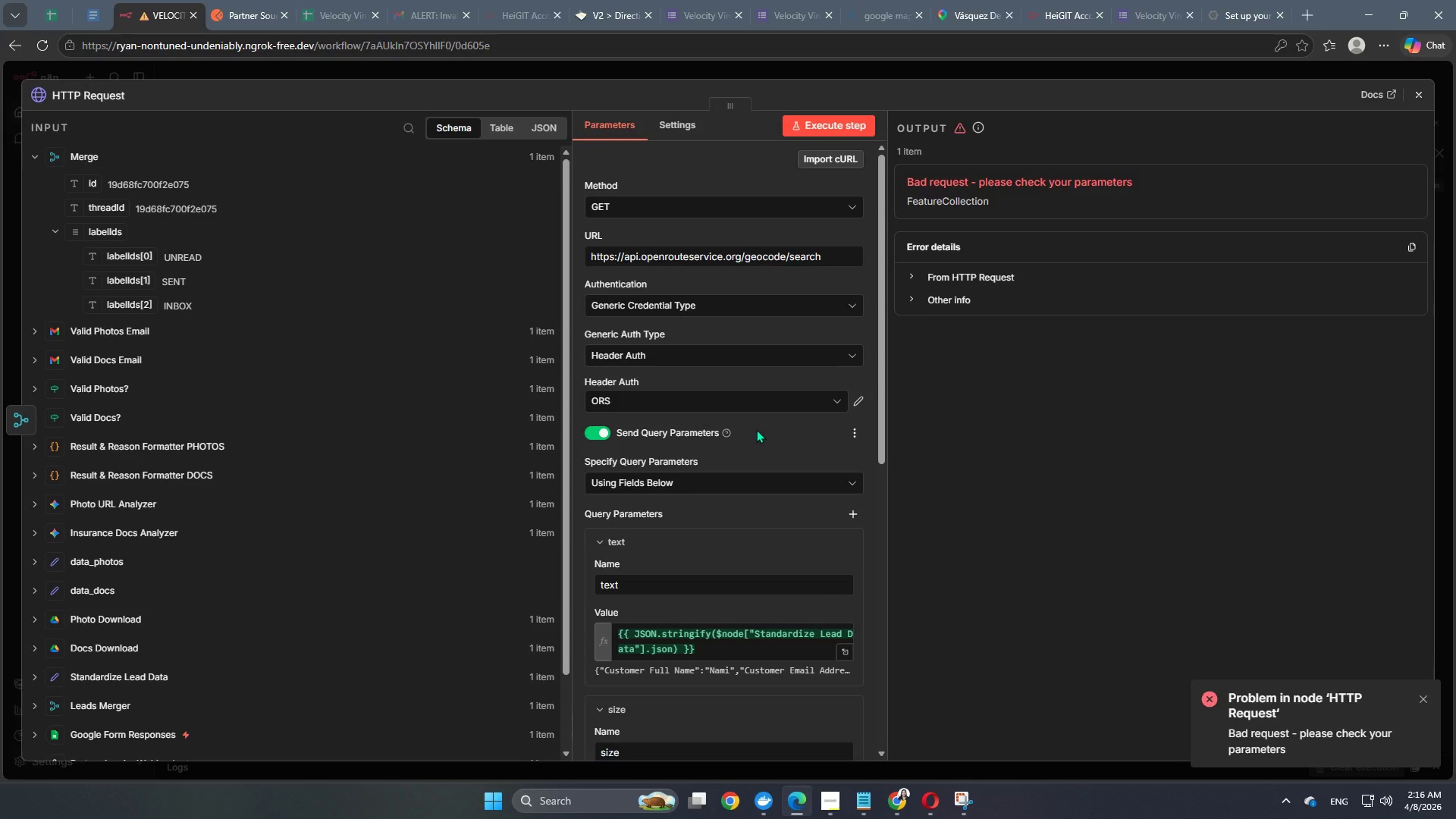 
scroll: coordinate [756, 429], scroll_direction: down, amount: 9.0
 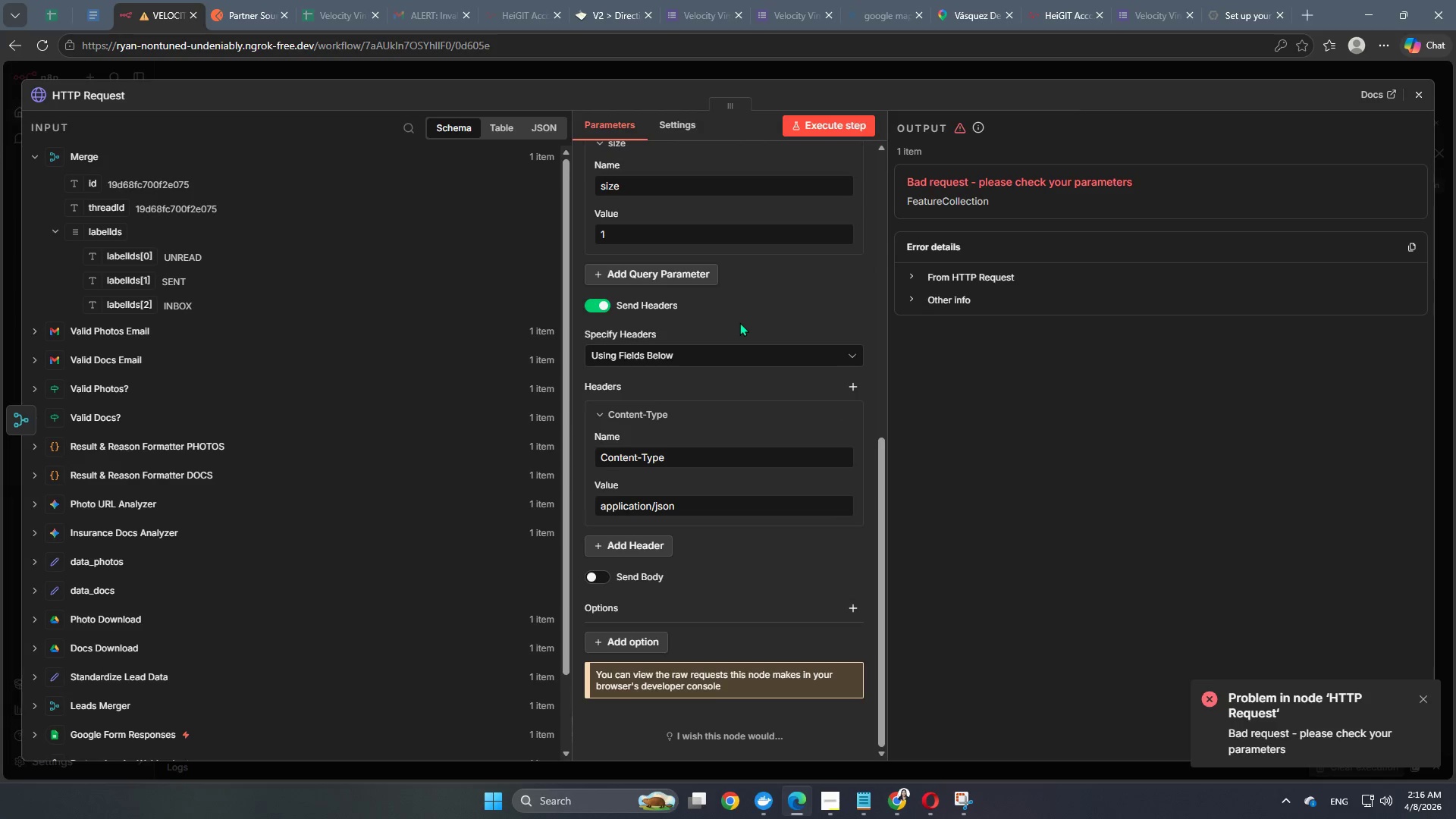 
scroll: coordinate [700, 329], scroll_direction: up, amount: 3.0
 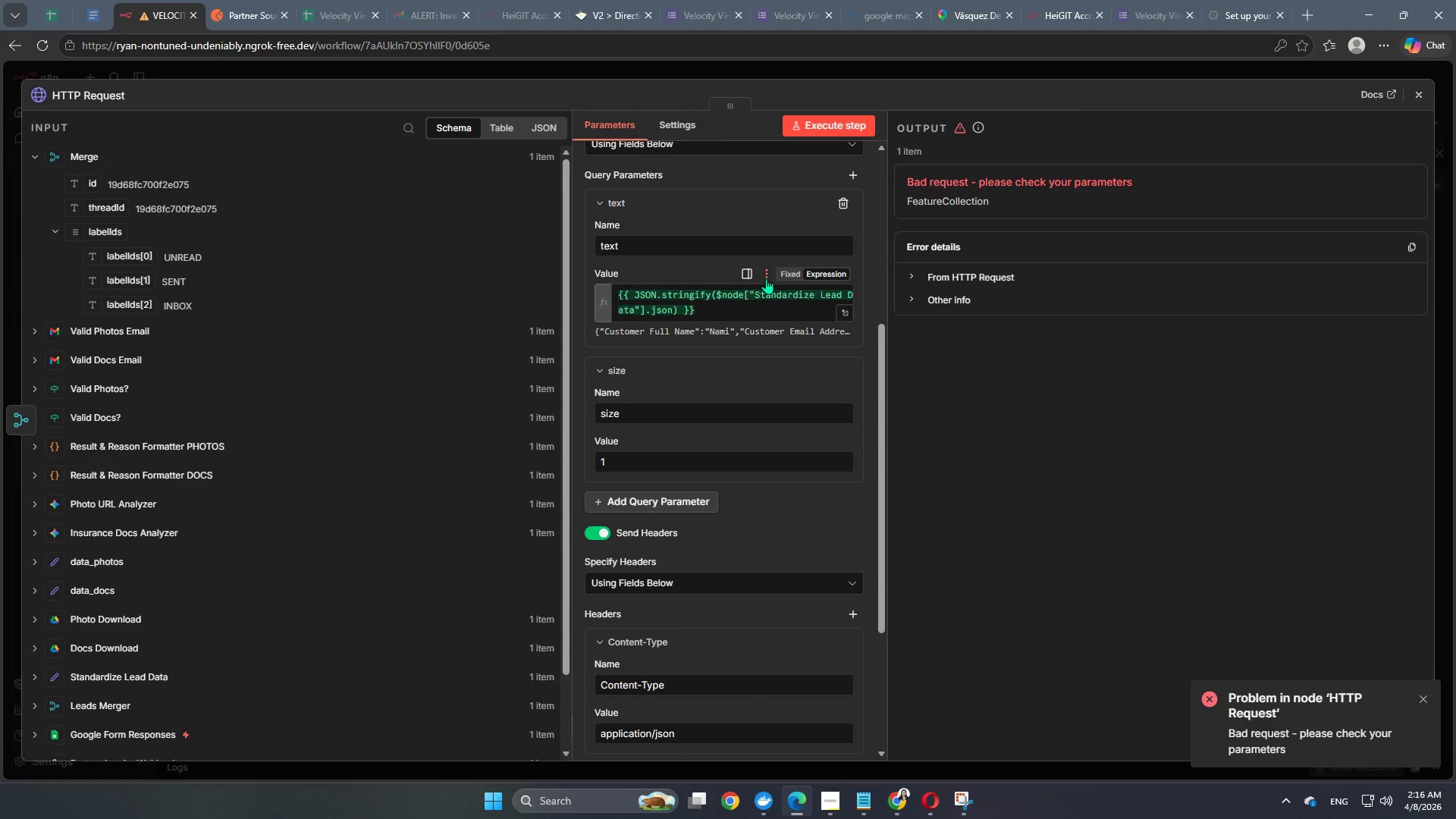 
wait(16.66)
 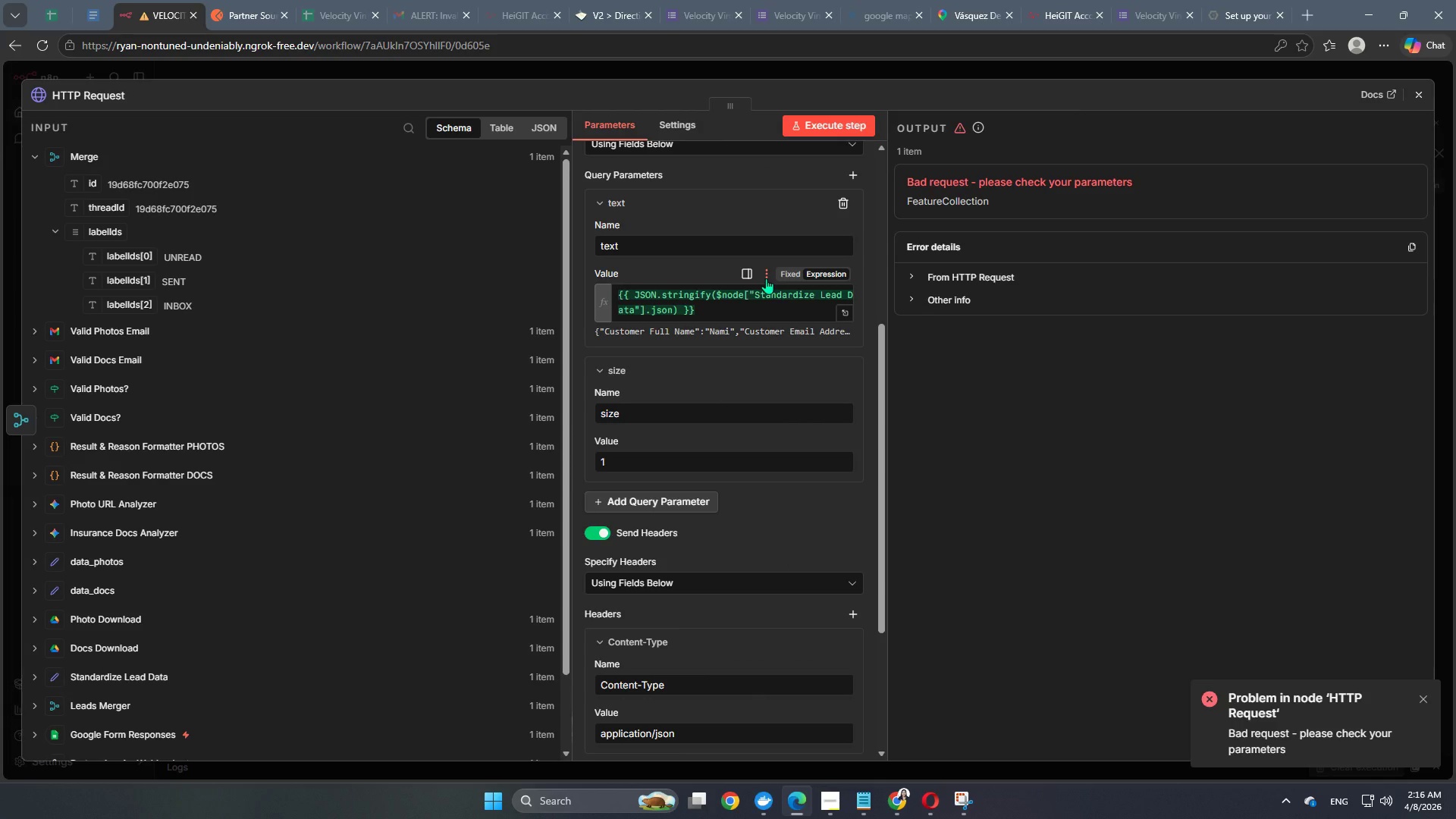 
scroll: coordinate [702, 368], scroll_direction: up, amount: 5.0
 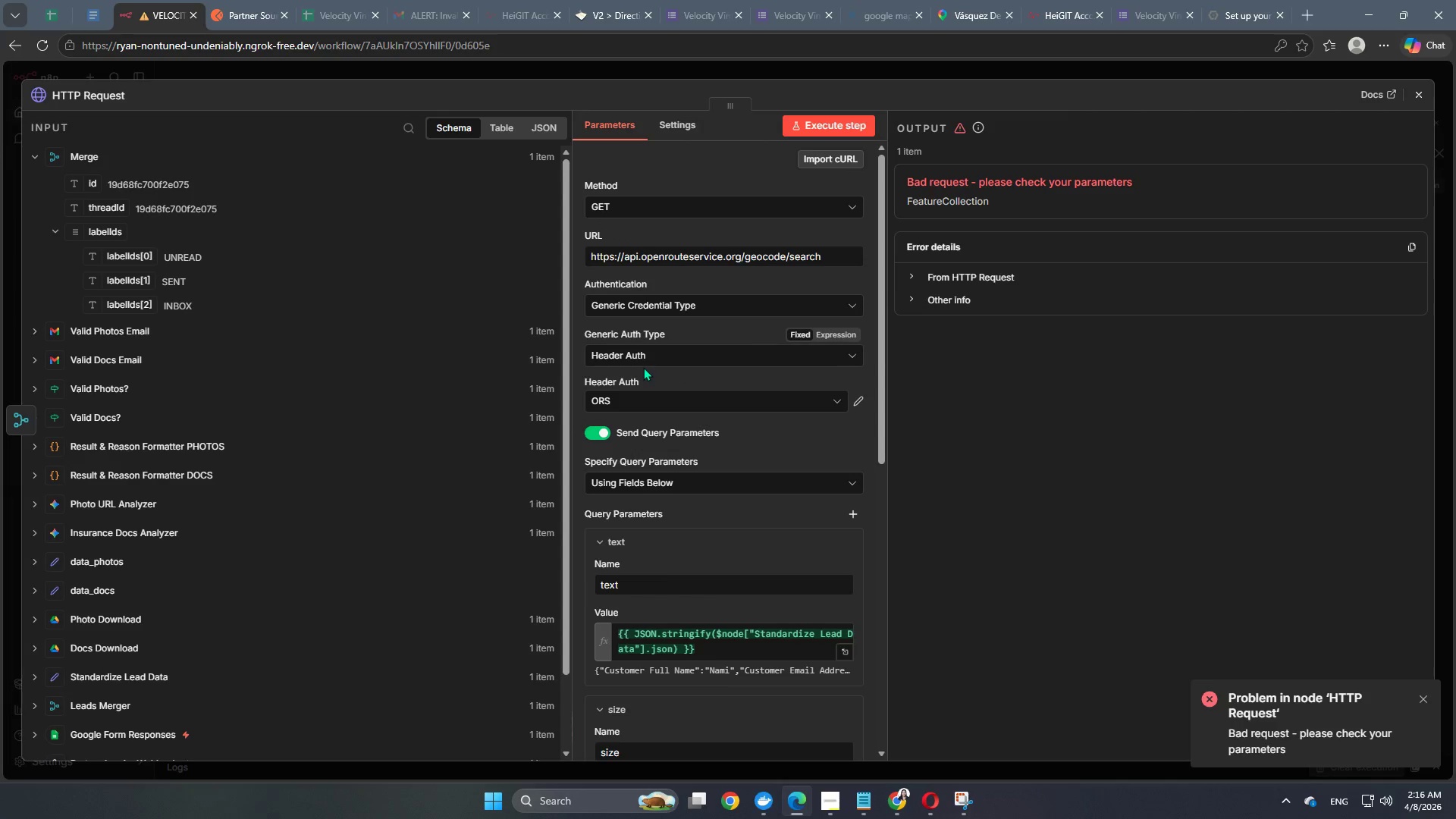 
left_click([651, 353])
 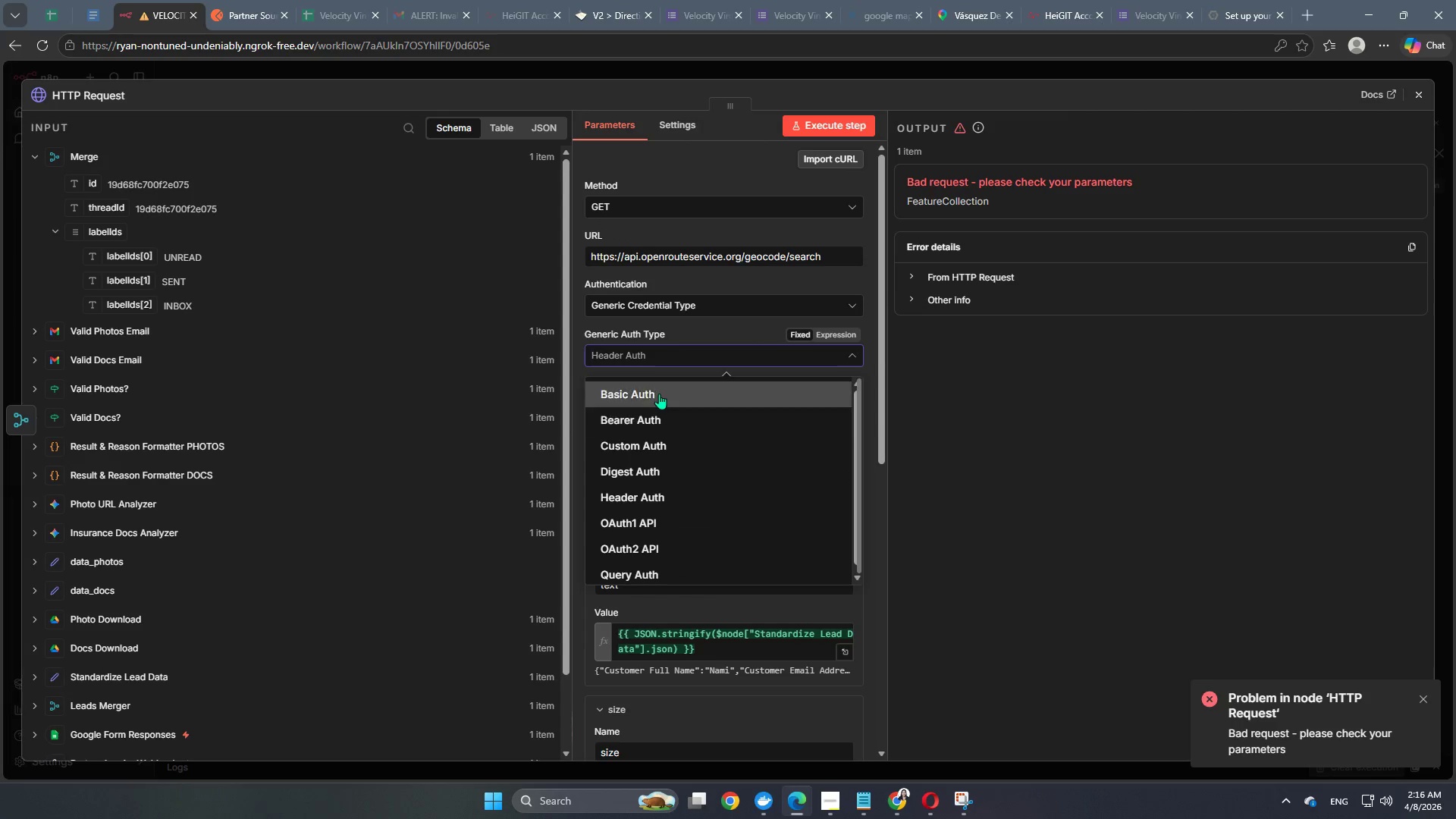 
scroll: coordinate [654, 425], scroll_direction: up, amount: 3.0
 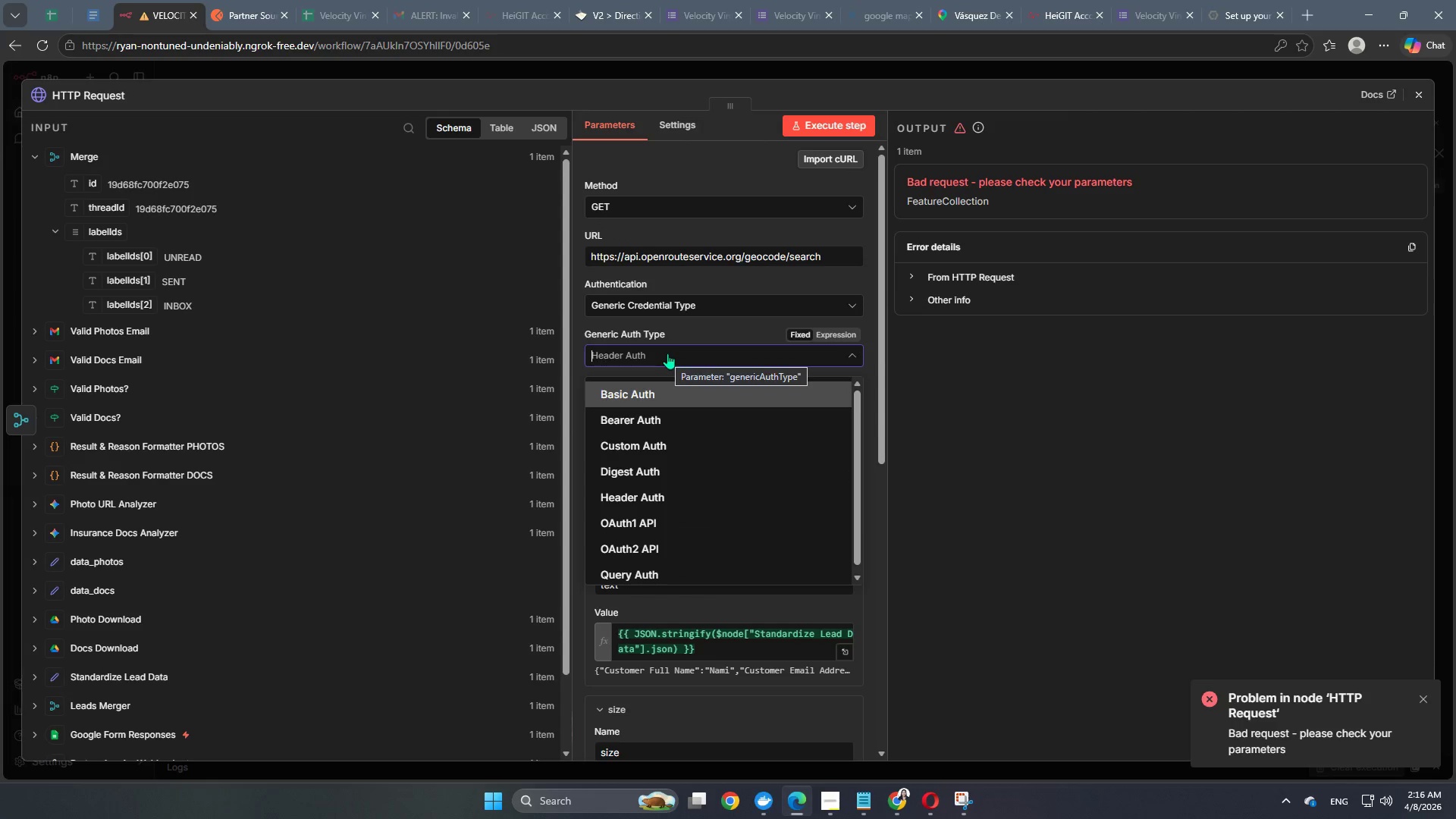 
left_click([679, 315])
 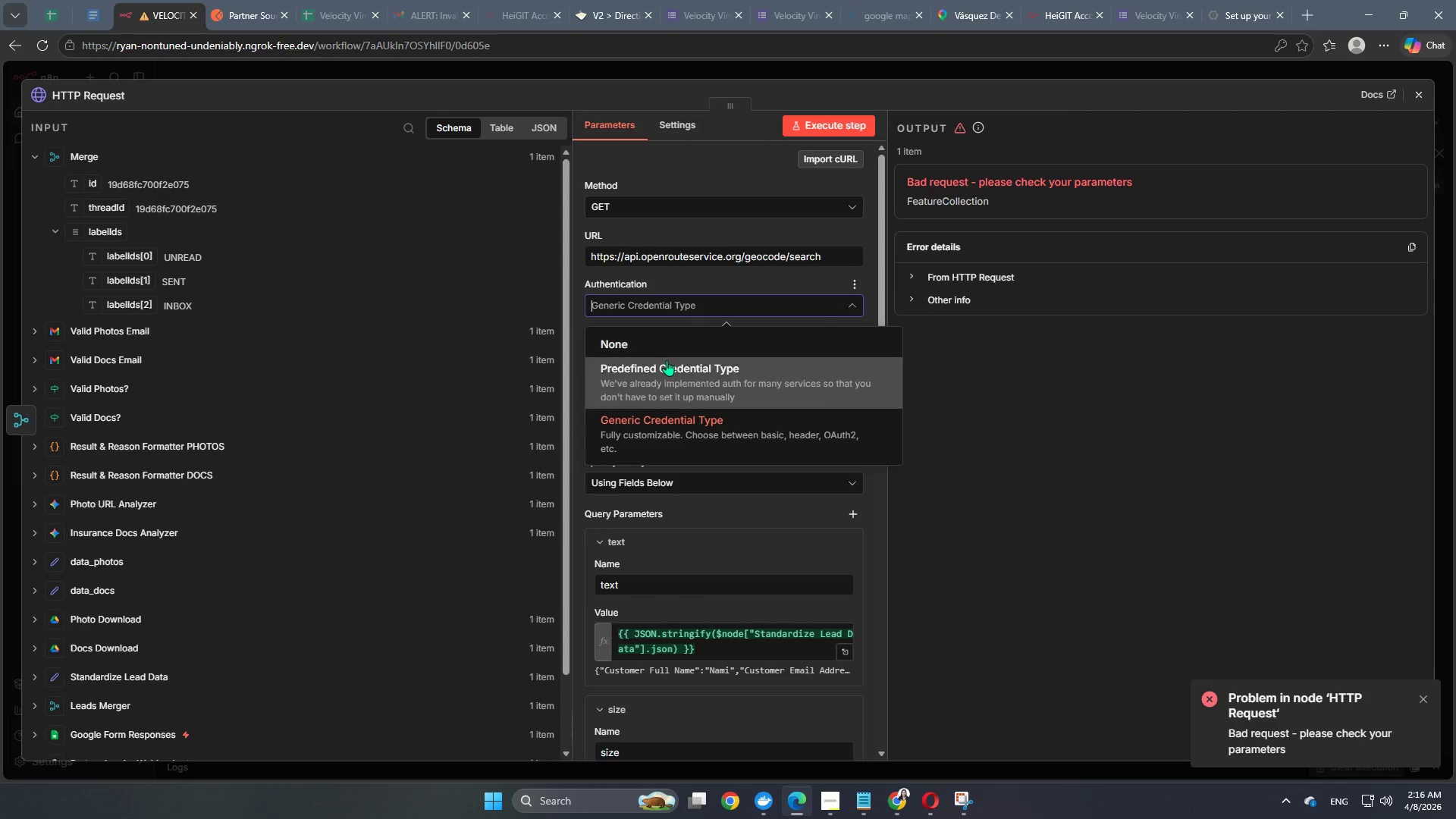 
left_click([667, 360])
 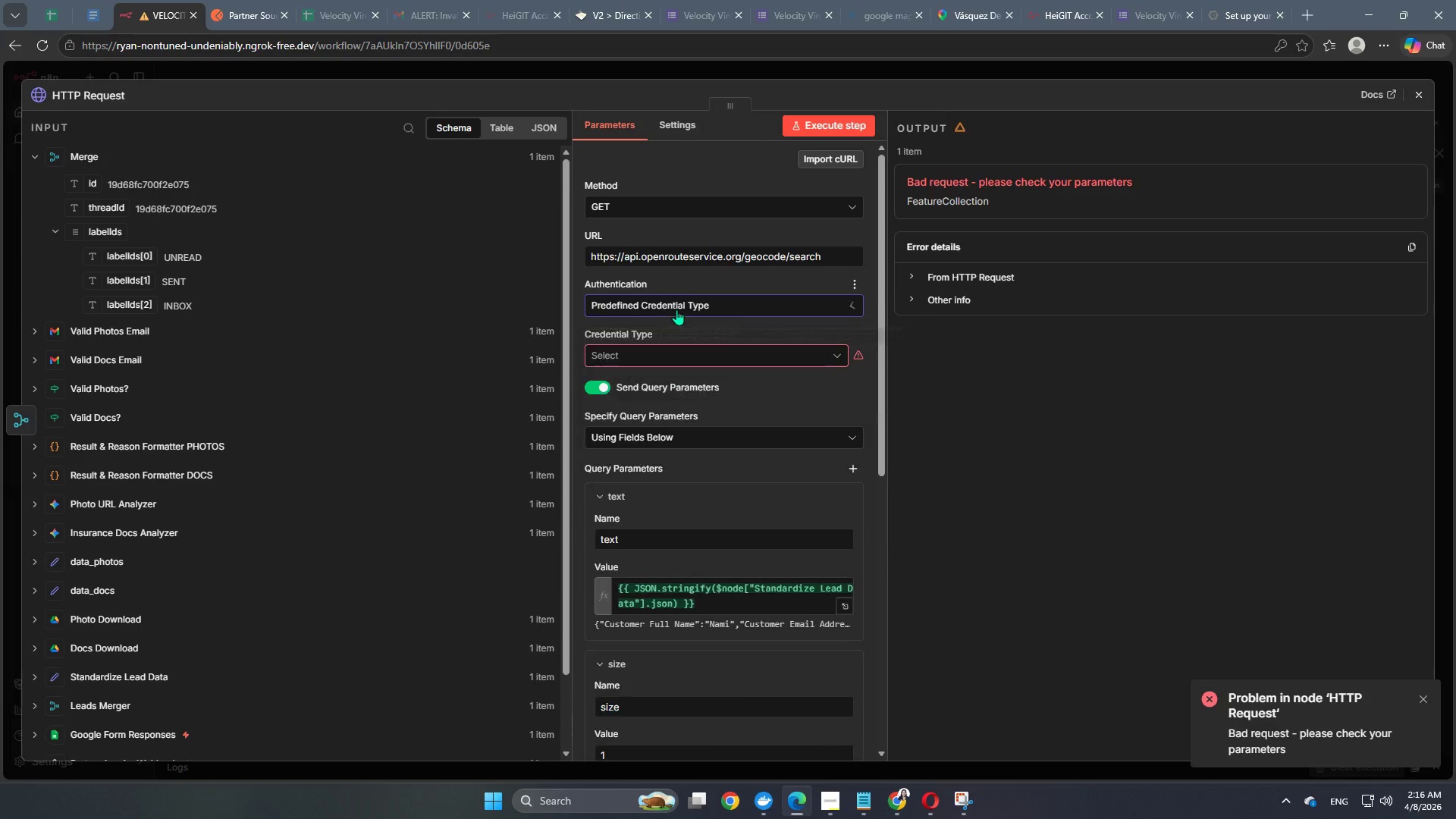 
left_click([683, 301])
 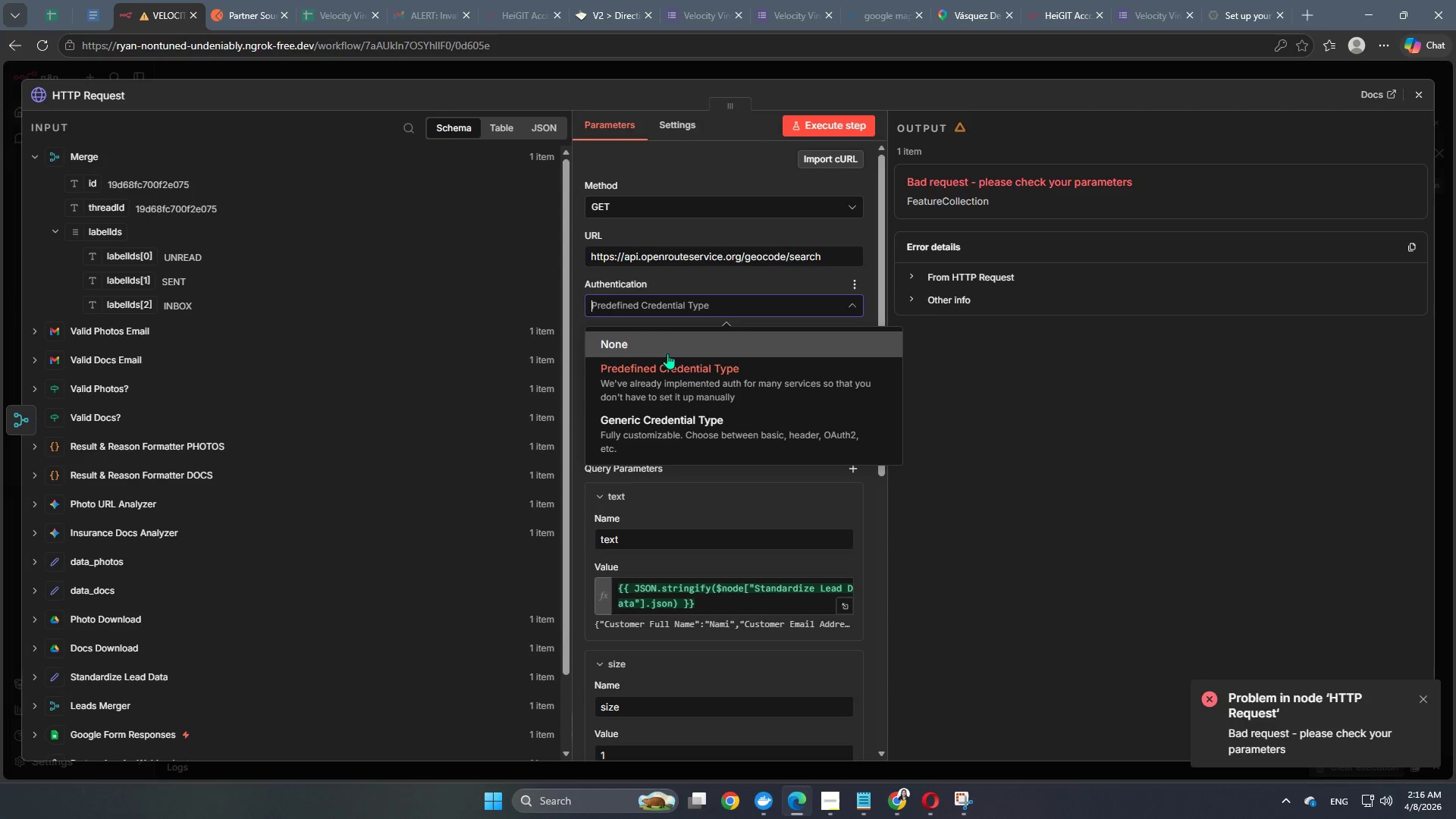 
left_click([667, 352])
 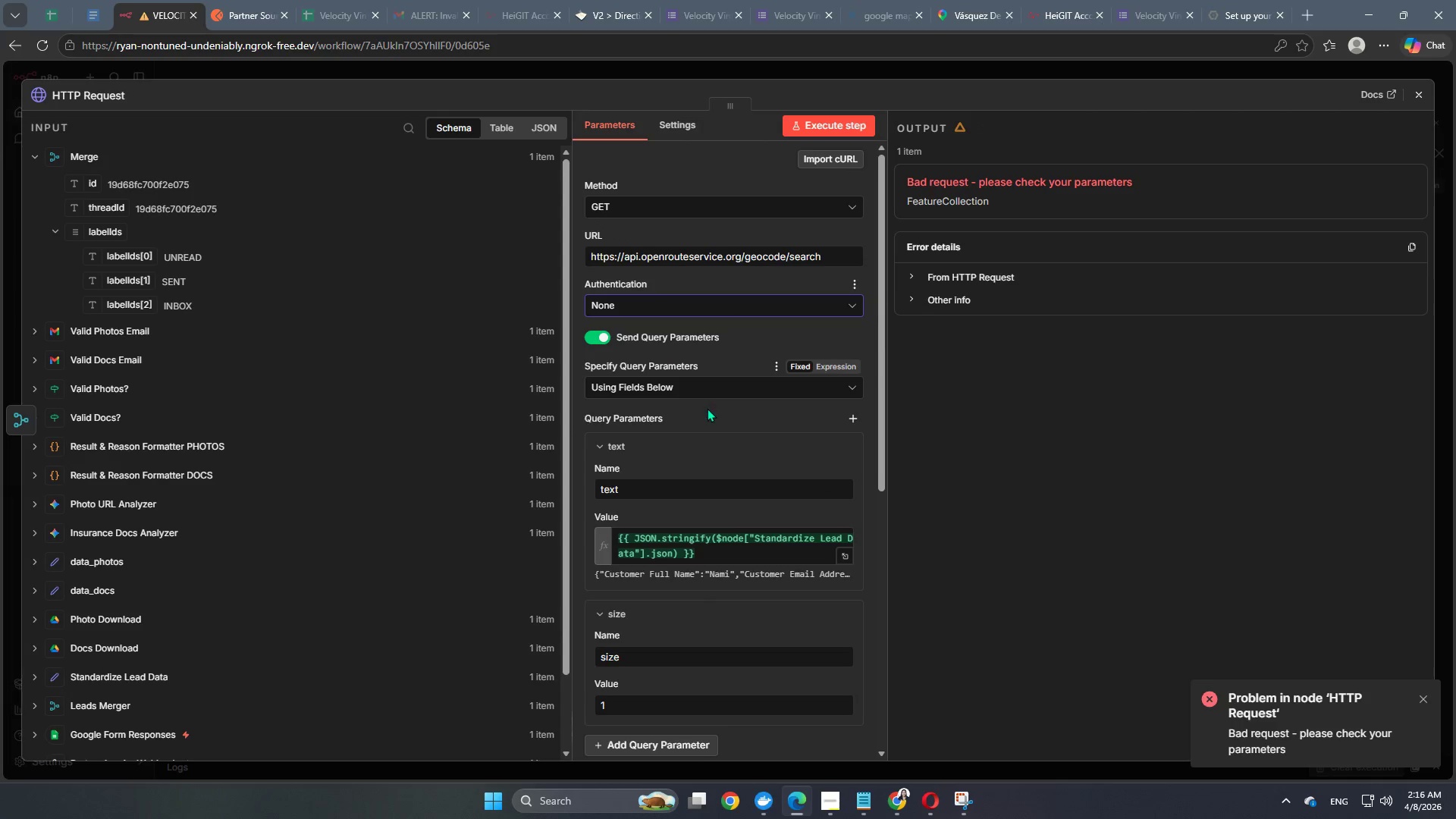 
scroll: coordinate [707, 408], scroll_direction: down, amount: 6.0
 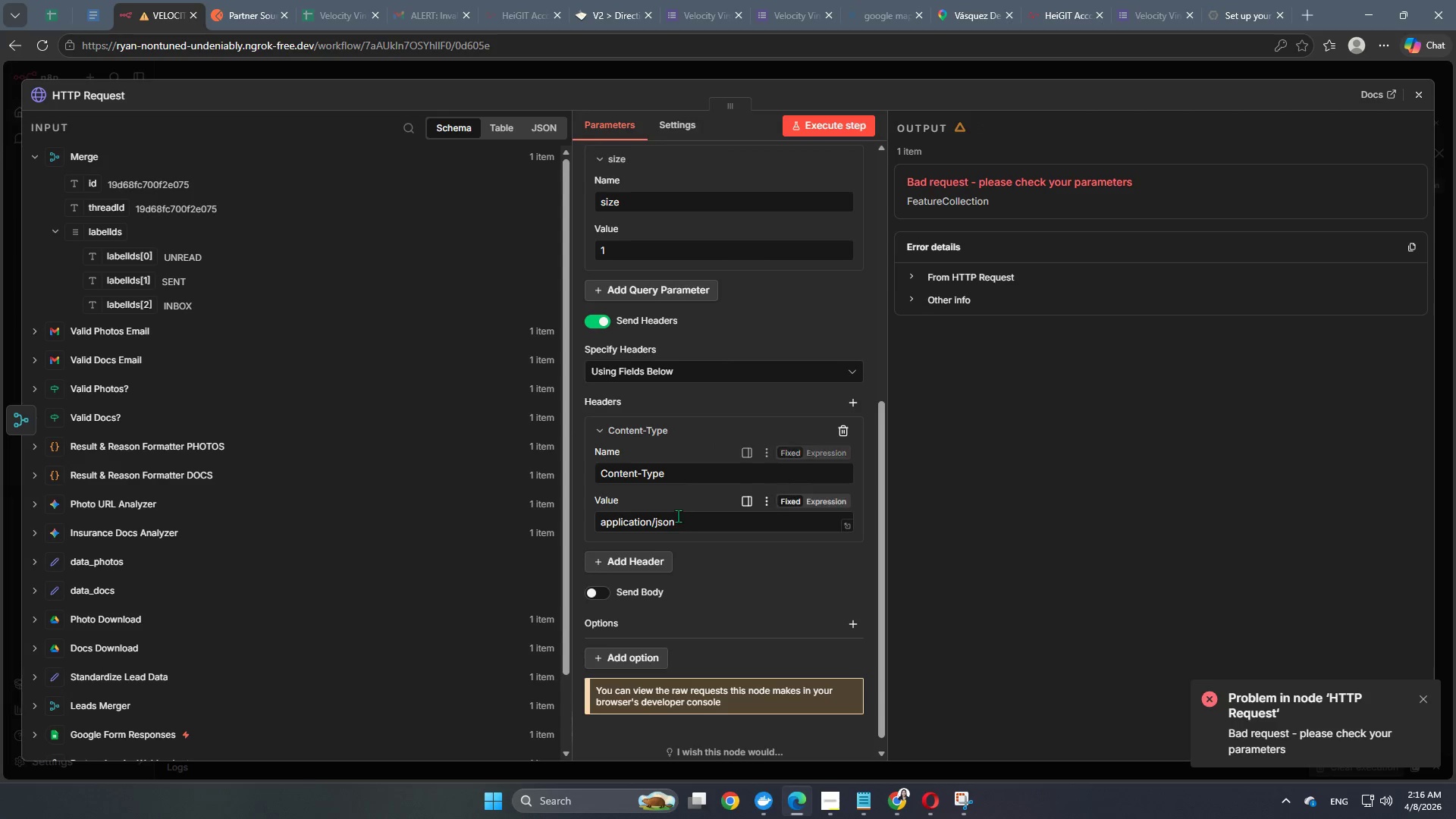 
scroll: coordinate [678, 516], scroll_direction: up, amount: 2.0
 